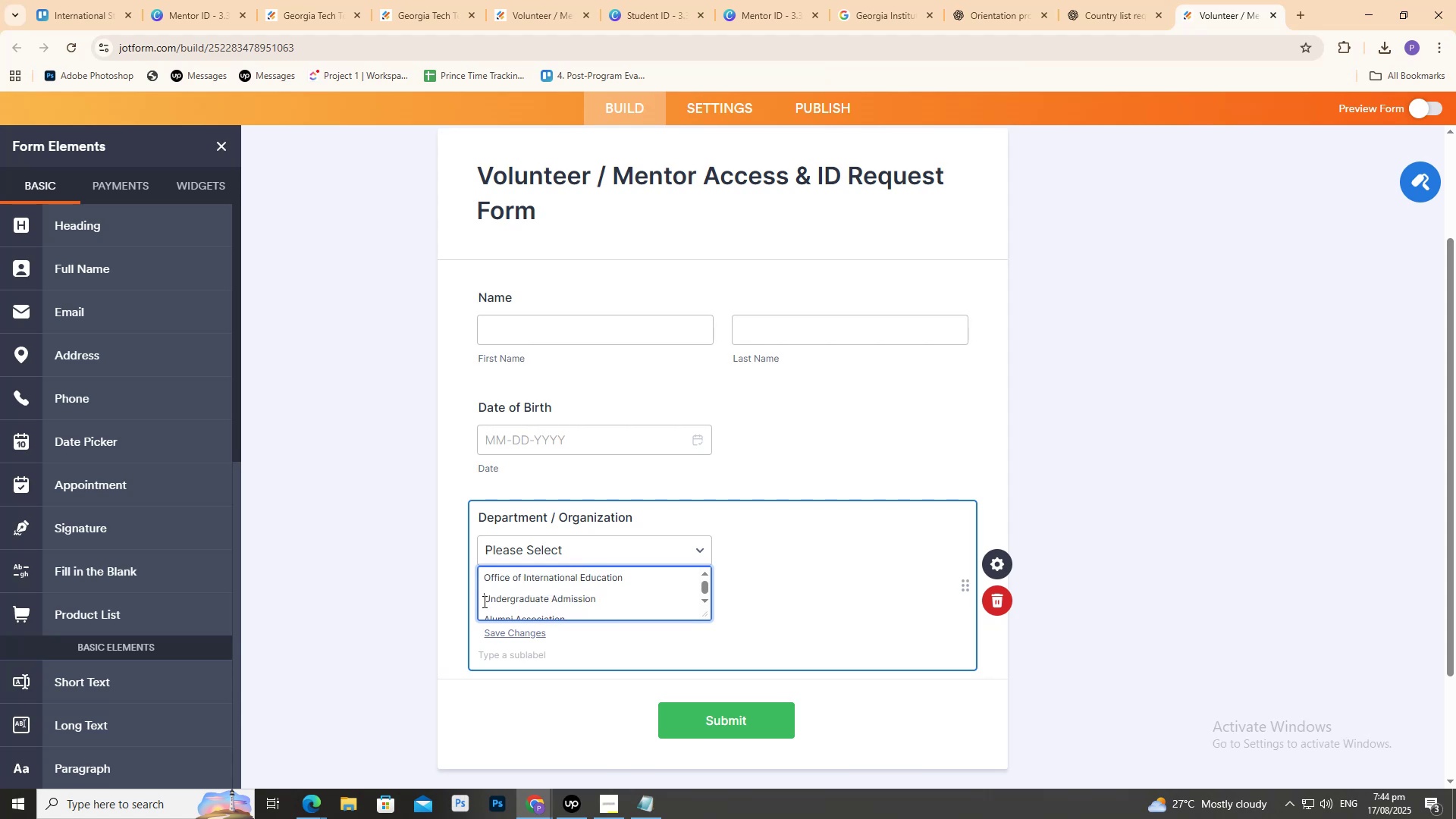 
key(Backspace)
 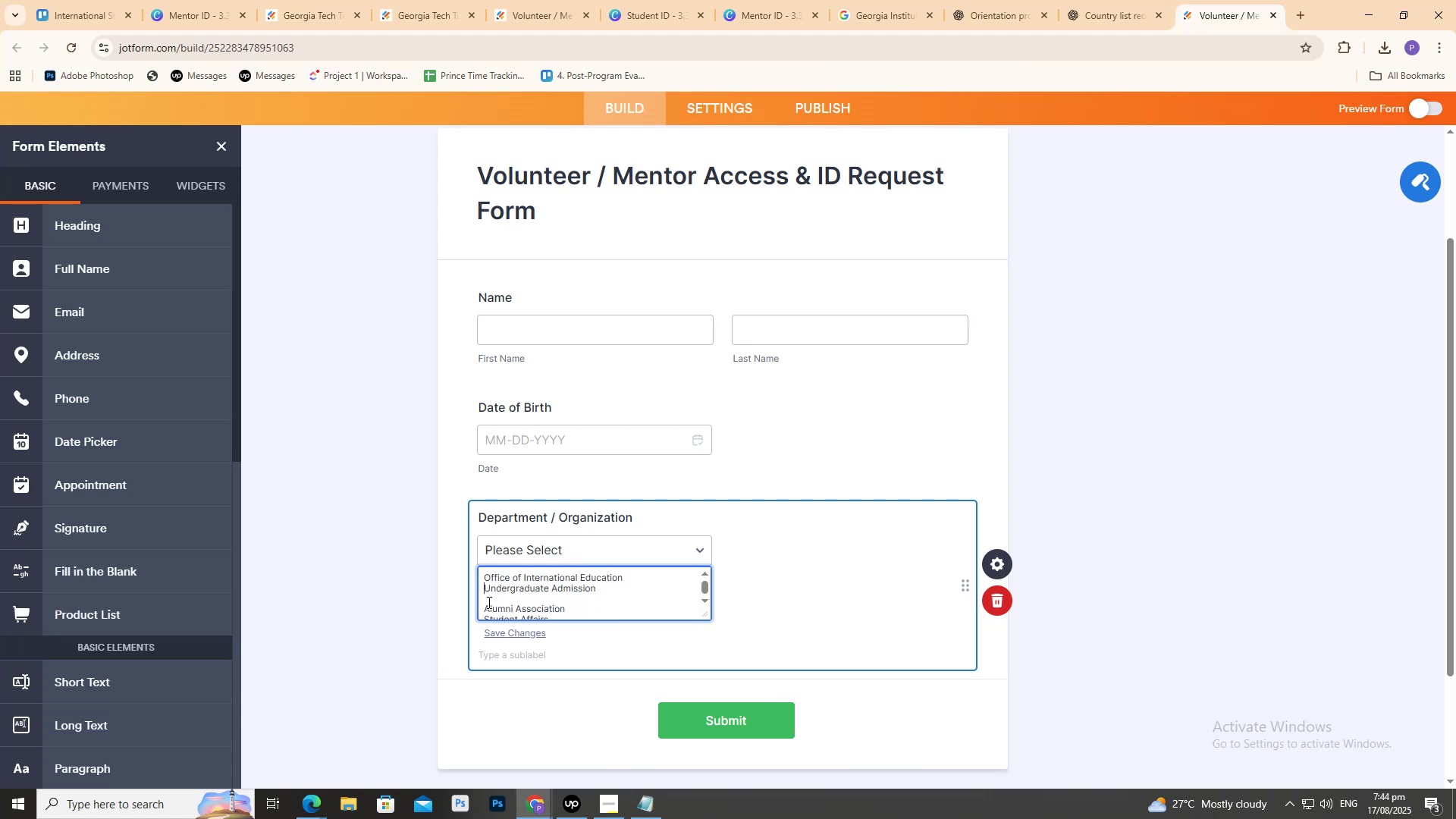 
scroll: coordinate [488, 601], scroll_direction: none, amount: 0.0
 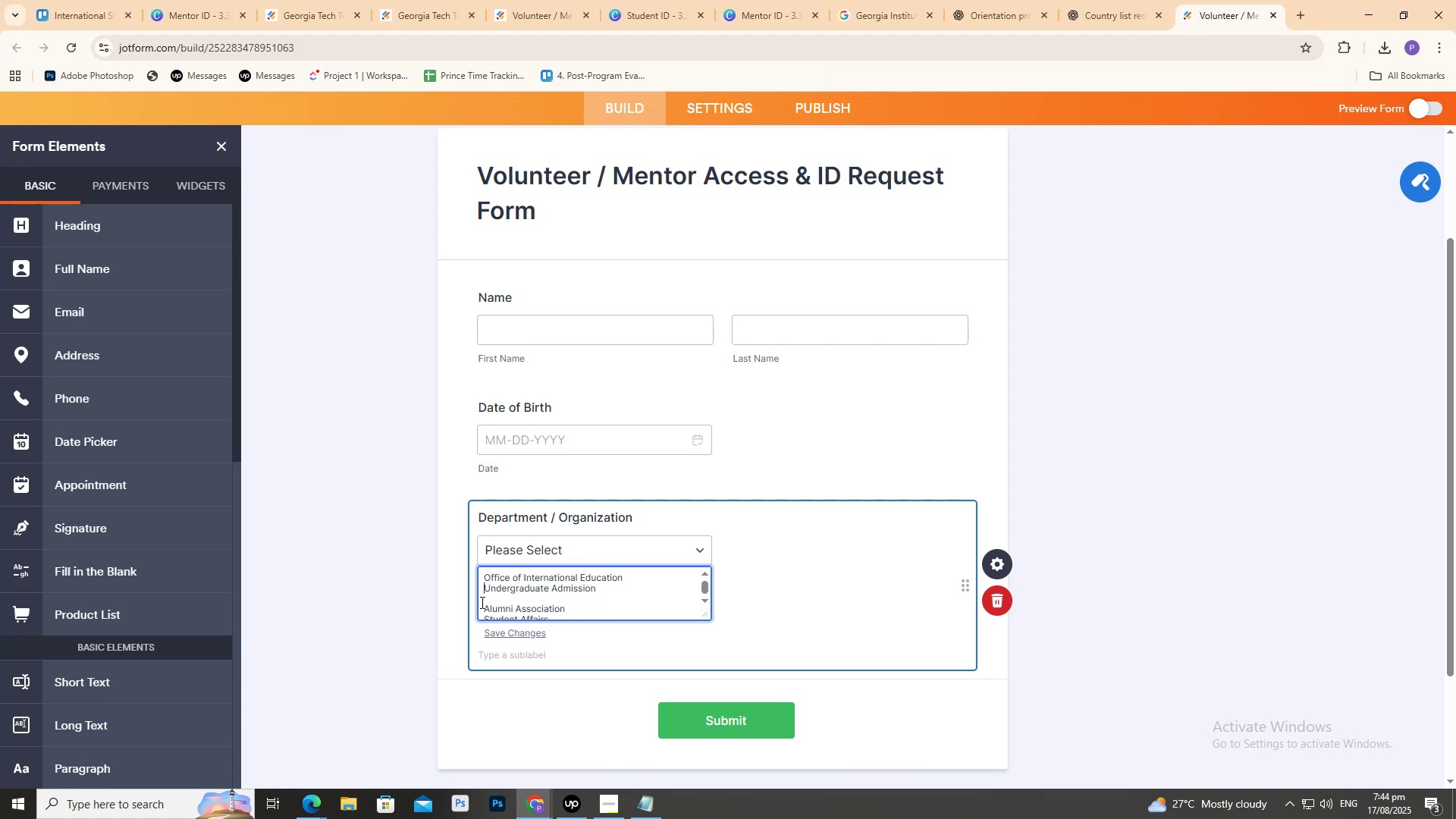 
left_click([481, 602])
 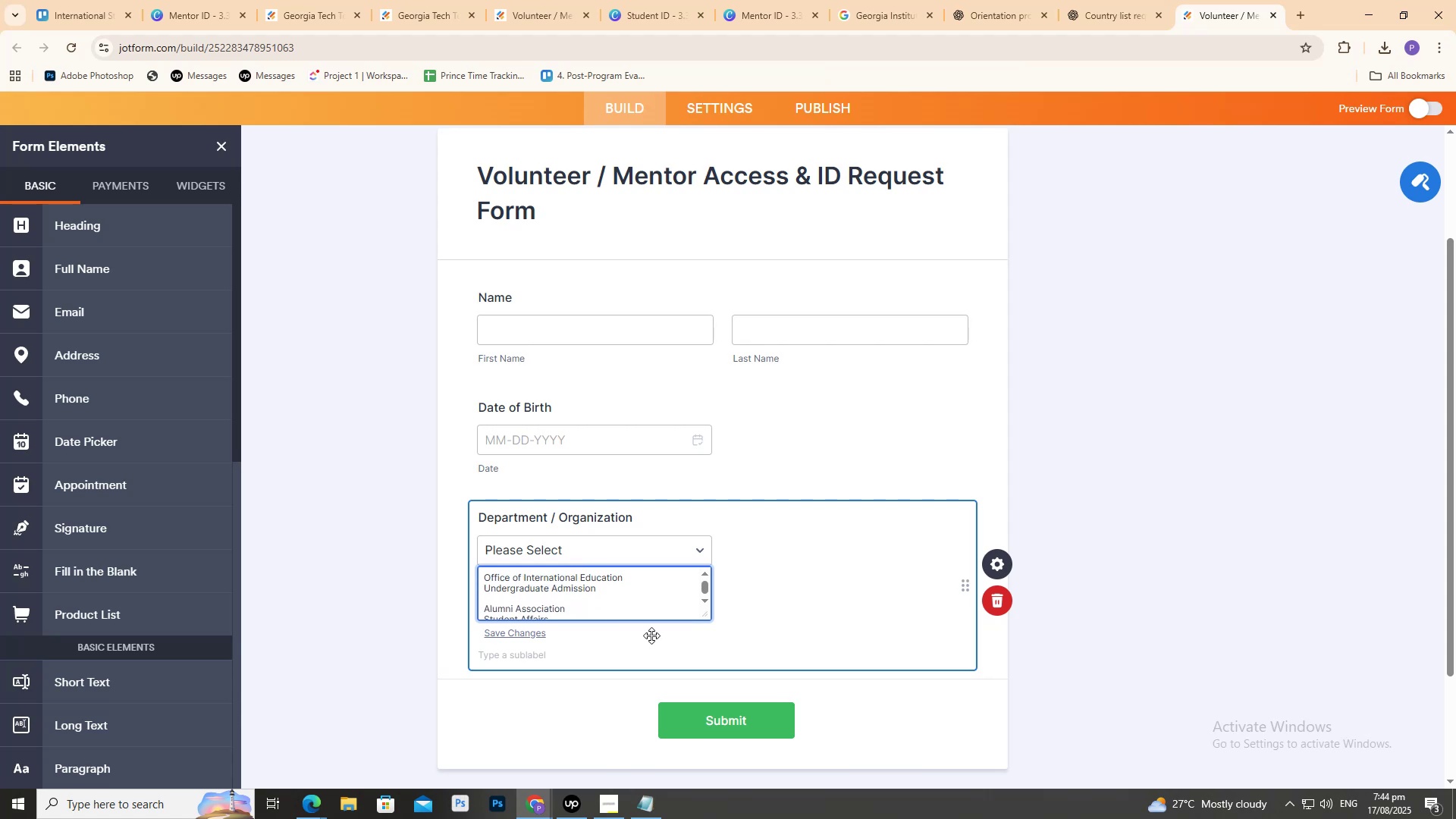 
key(ArrowDown)
 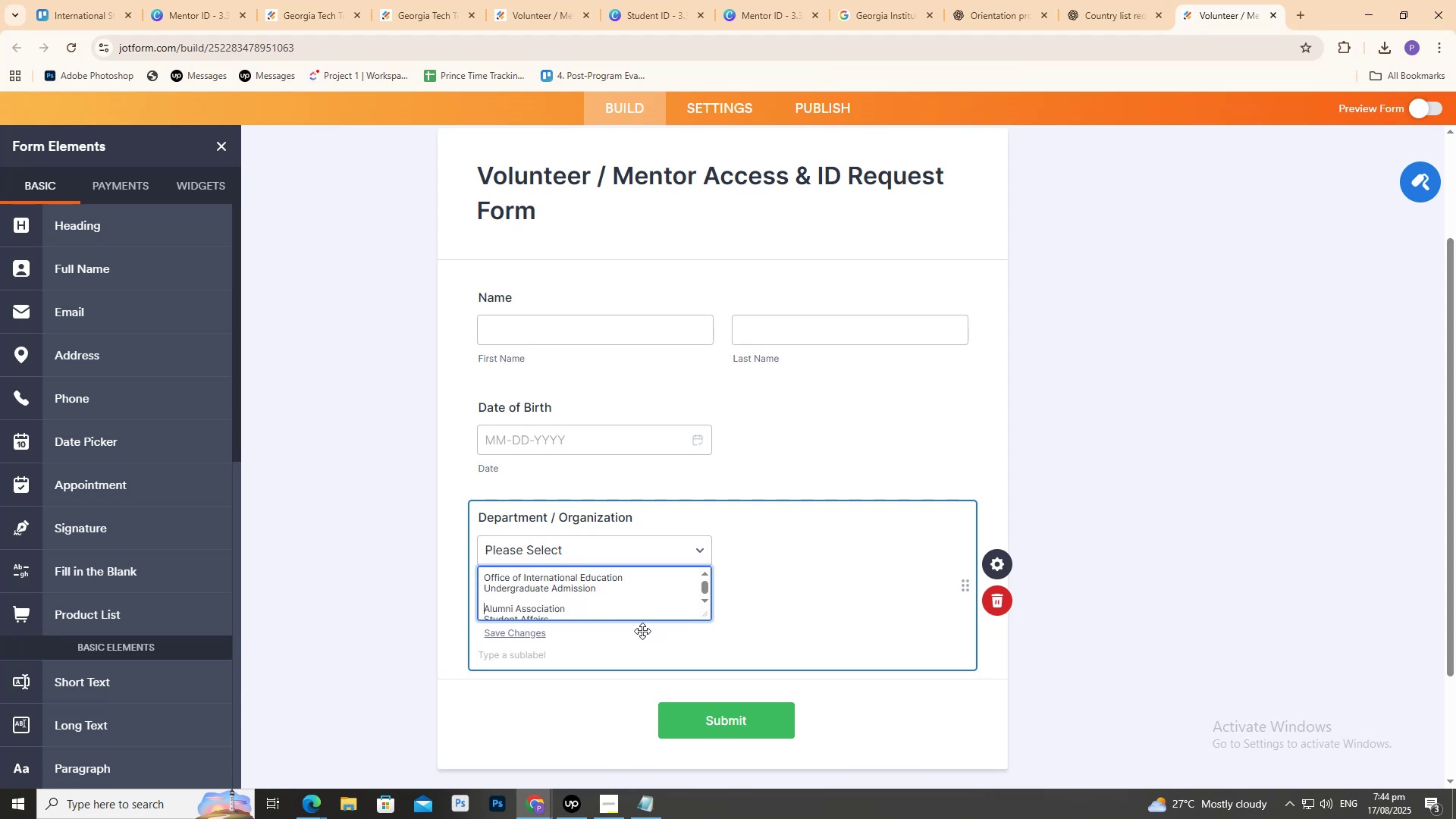 
key(Backspace)
 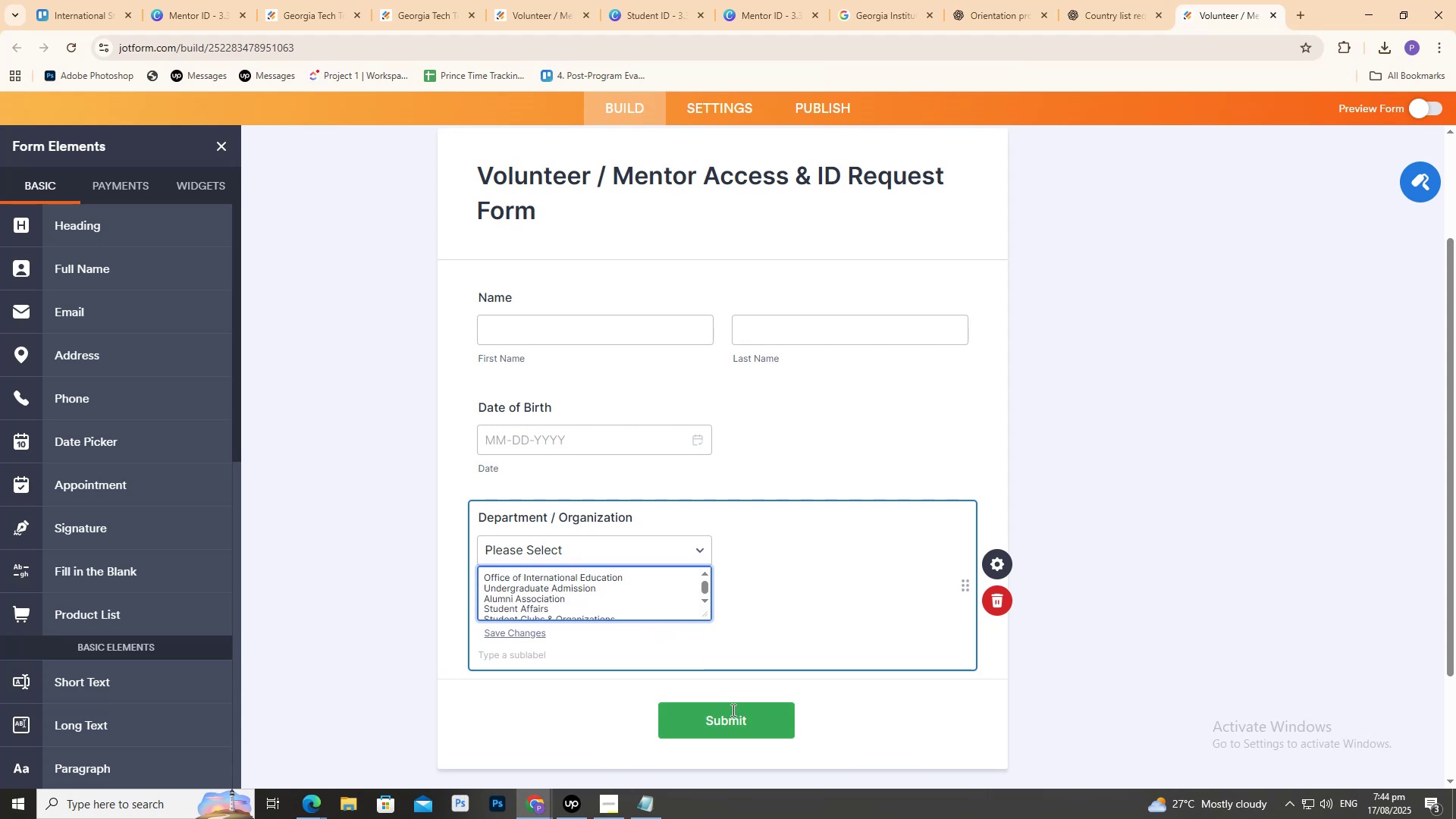 
left_click([736, 715])
 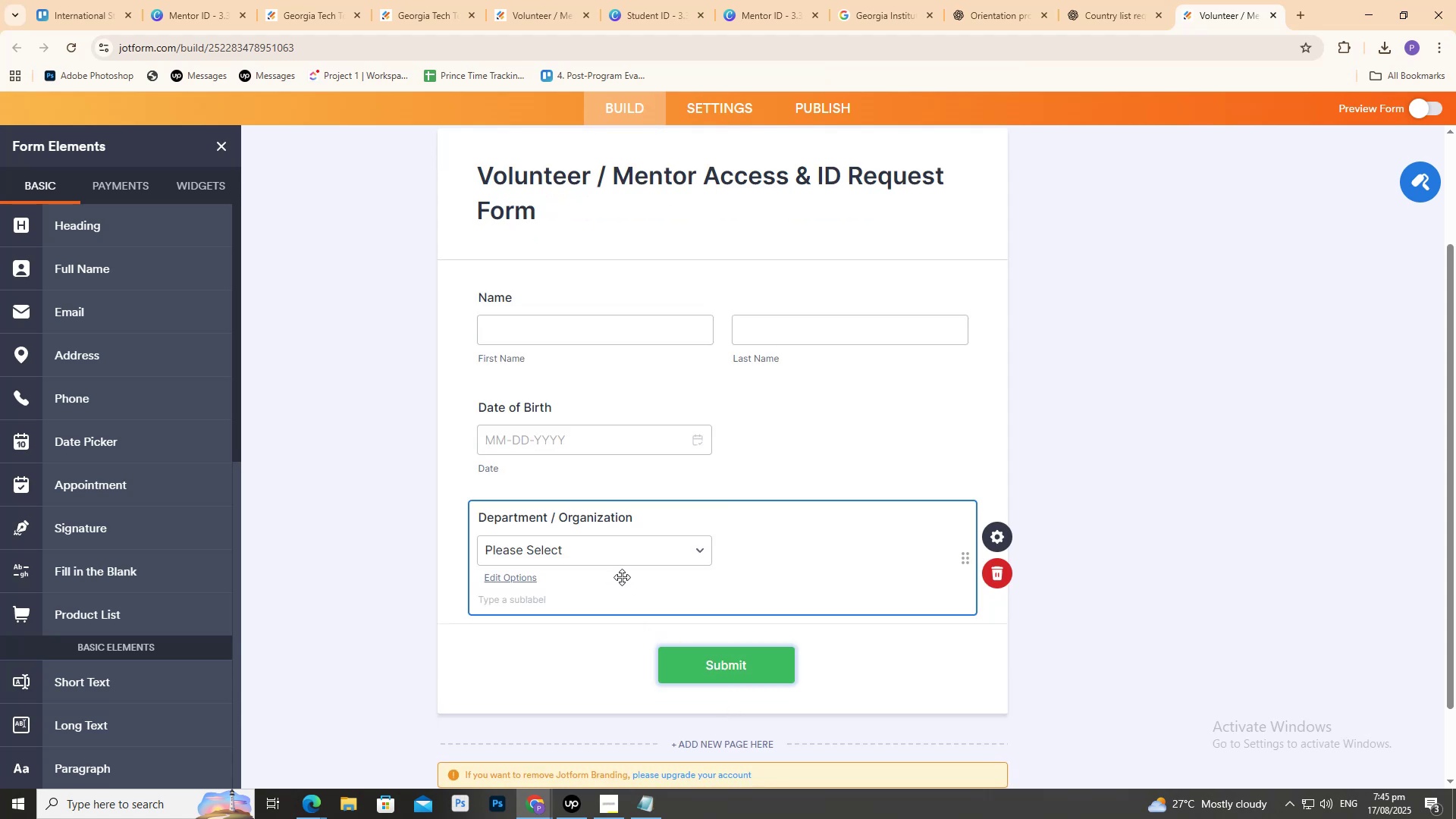 
left_click([655, 553])
 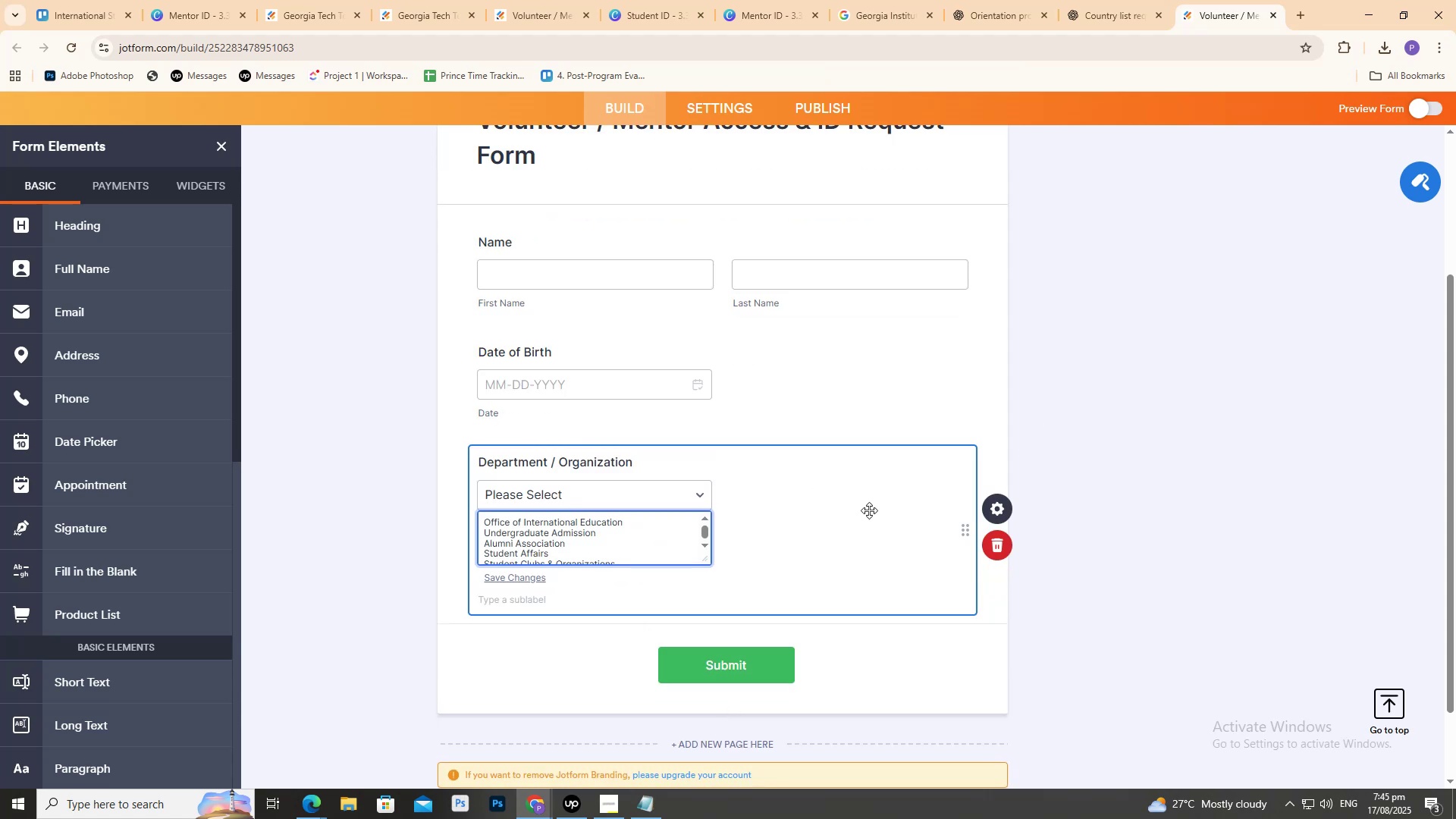 
left_click_drag(start_coordinate=[1183, 448], to_coordinate=[1179, 447])
 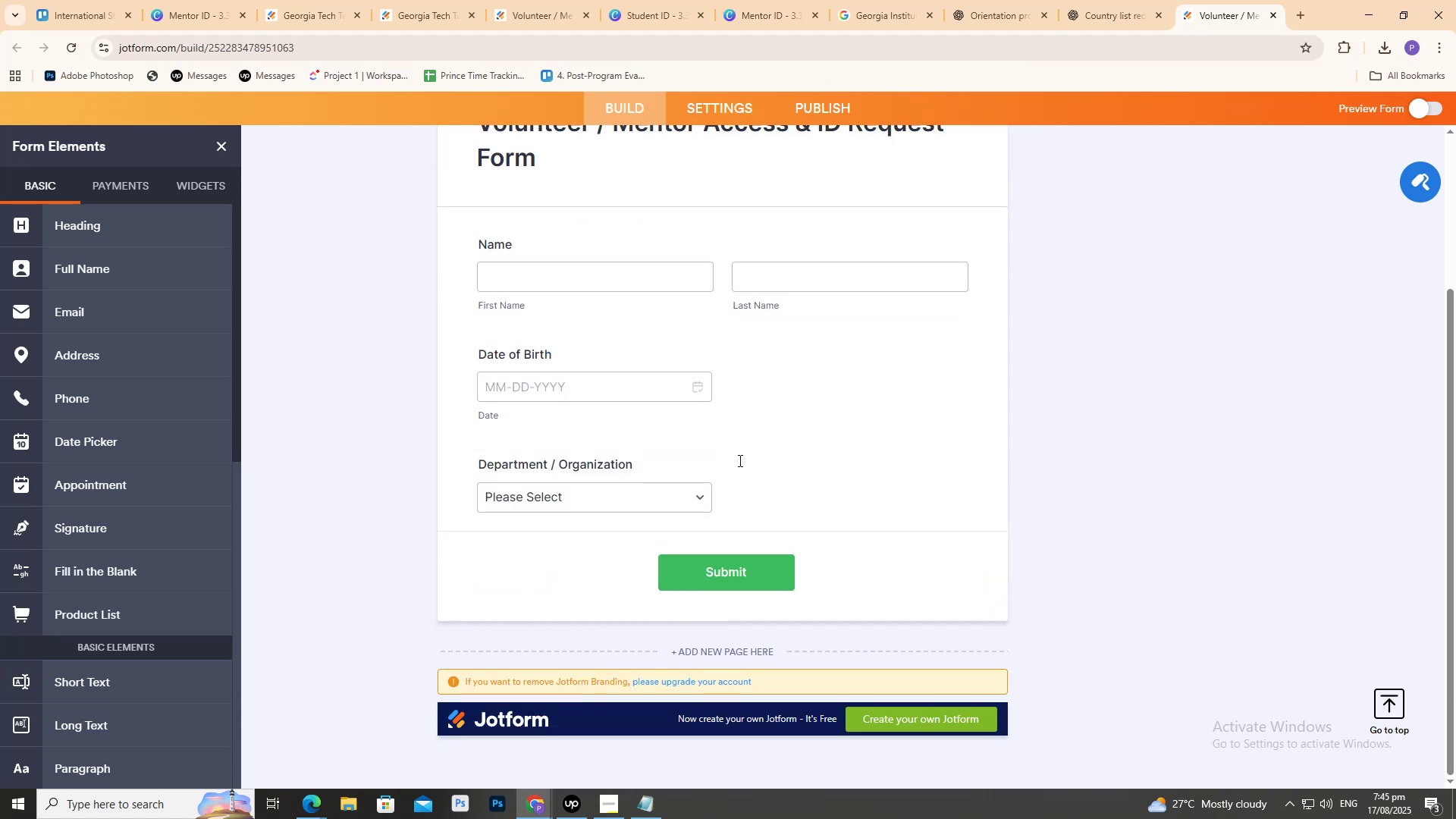 
left_click([667, 494])
 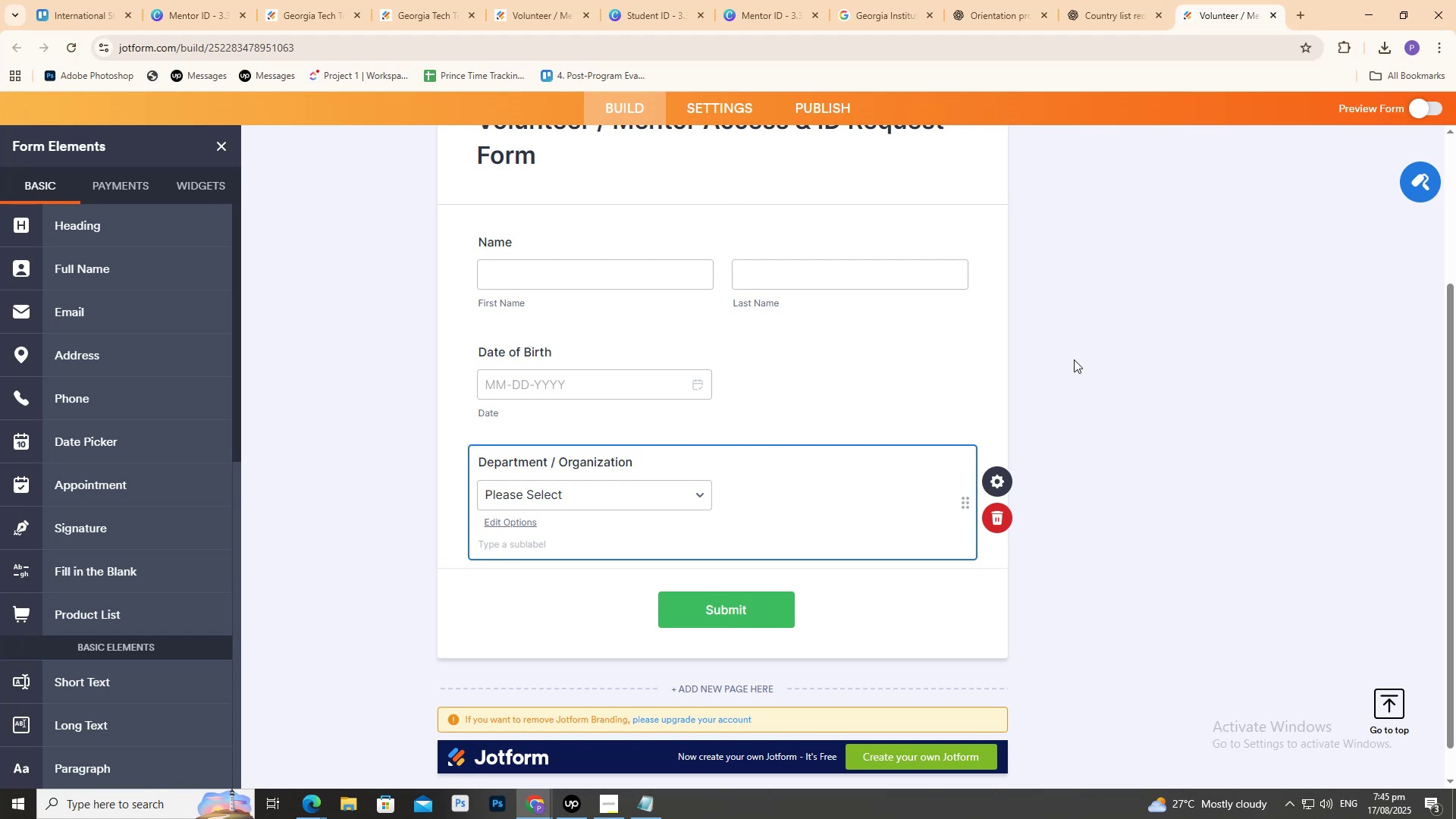 
left_click([1108, 340])
 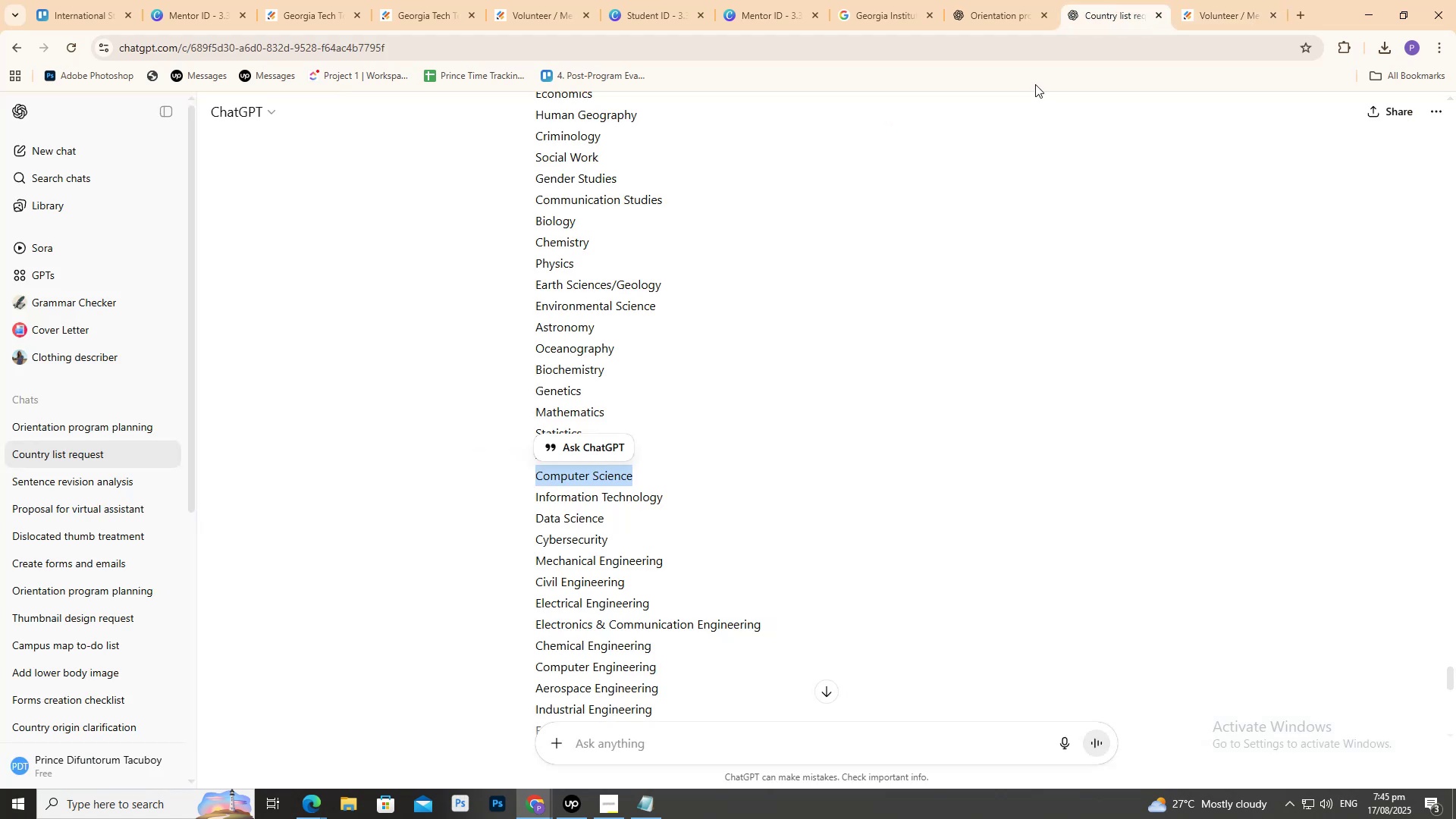 
left_click([966, 0])
 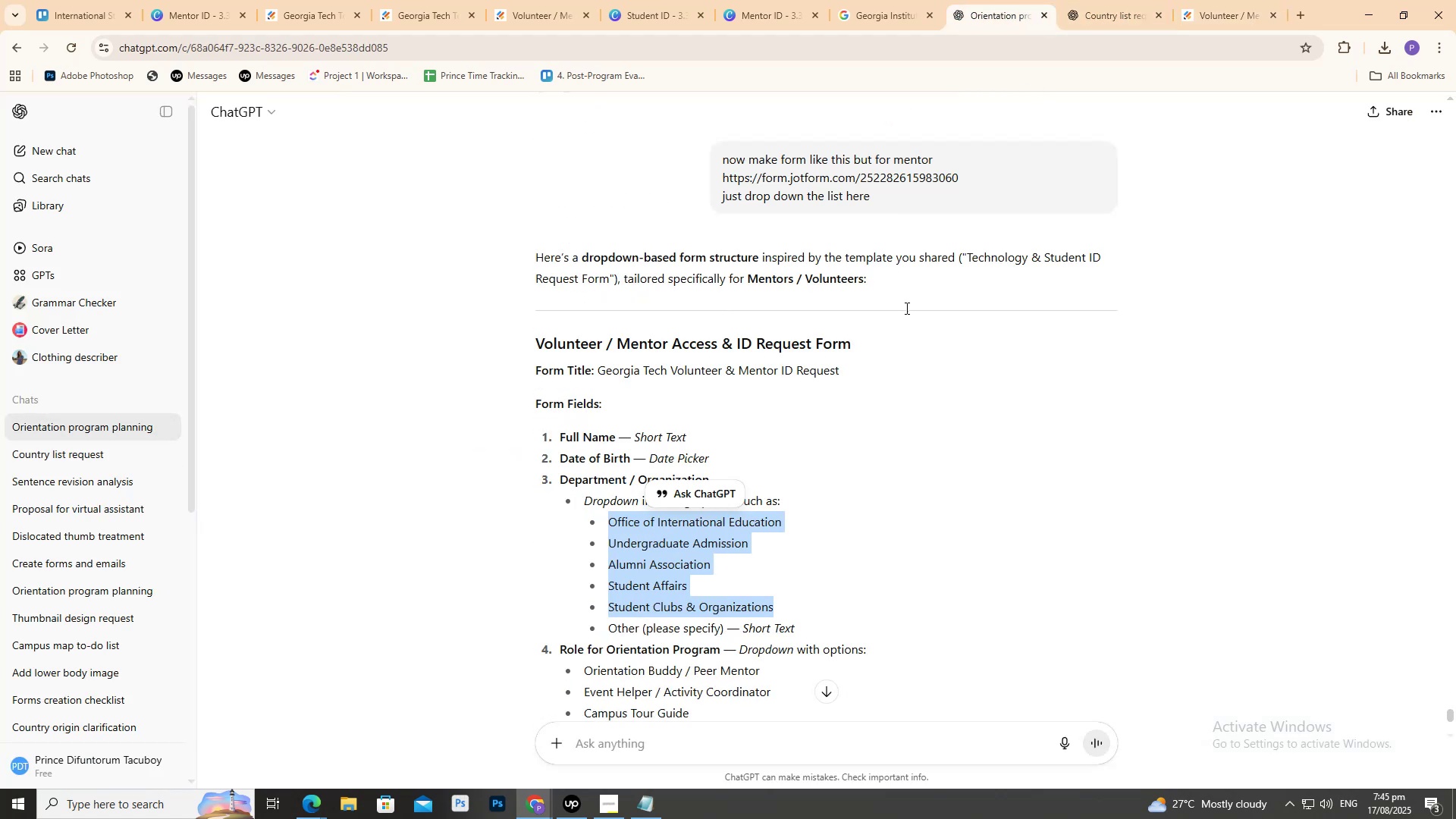 
scroll: coordinate [903, 362], scroll_direction: down, amount: 1.0
 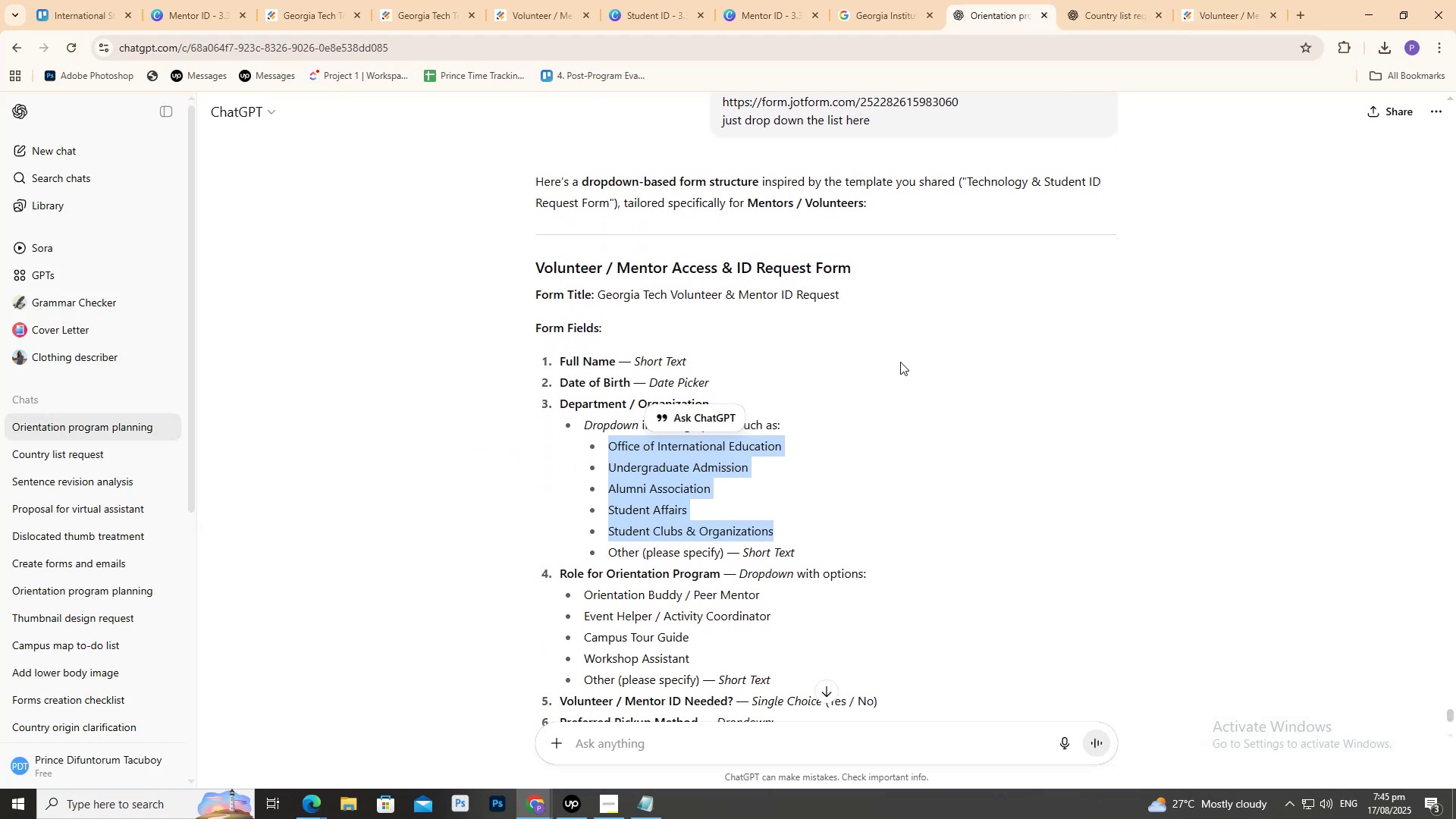 
scroll: coordinate [523, 519], scroll_direction: none, amount: 0.0
 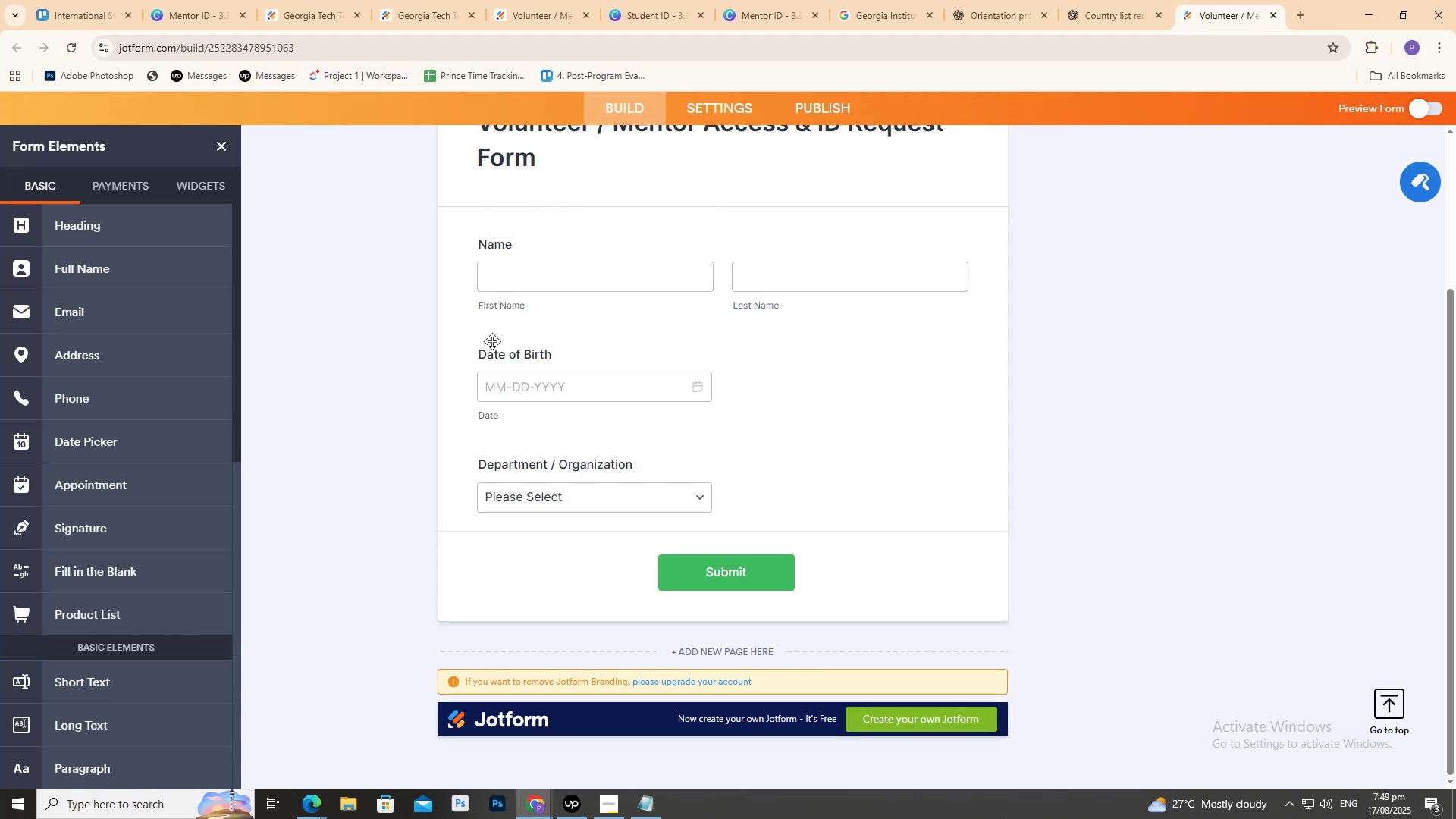 
wait(236.62)
 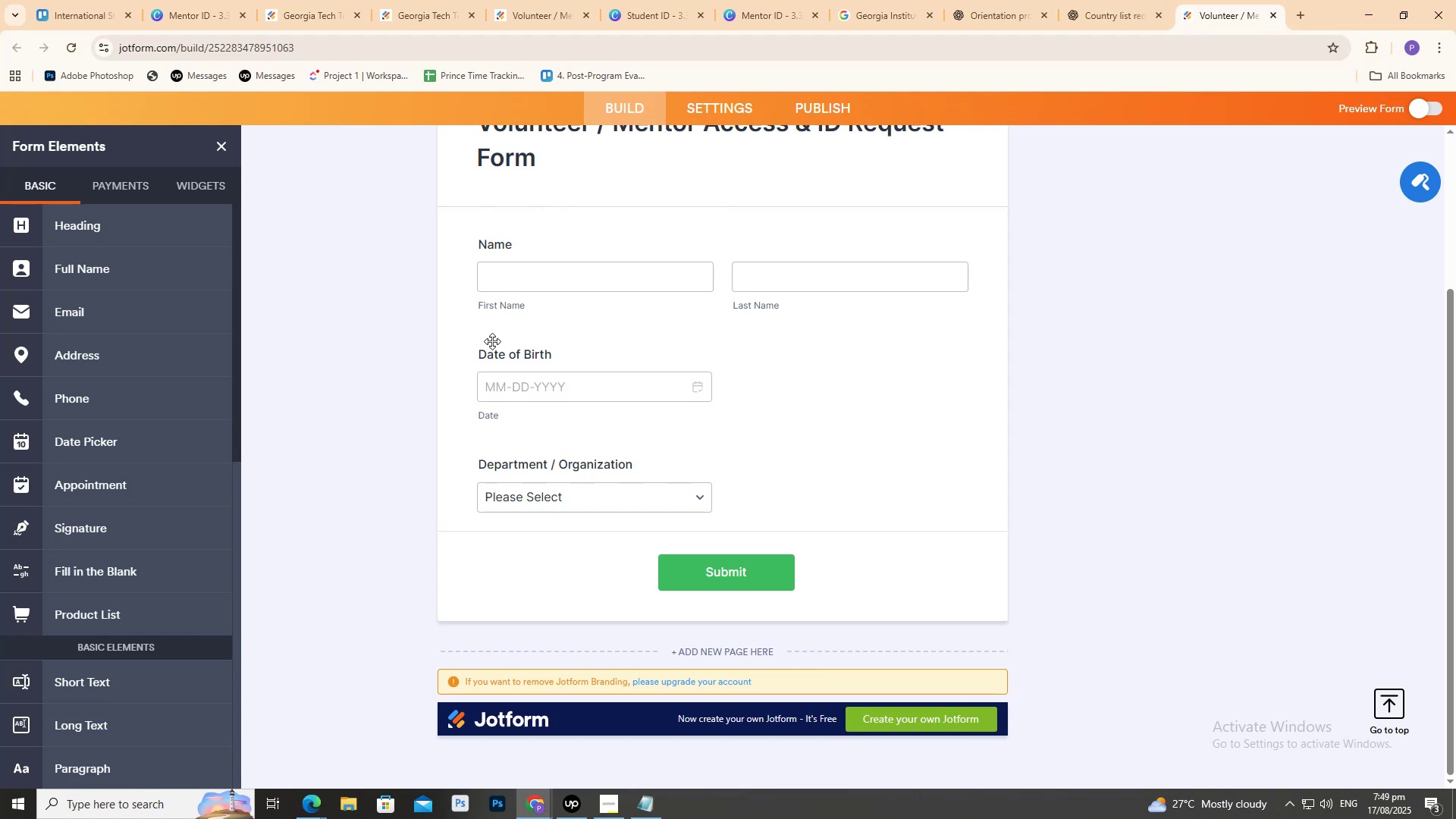 
scroll: coordinate [755, 228], scroll_direction: up, amount: 5.0
 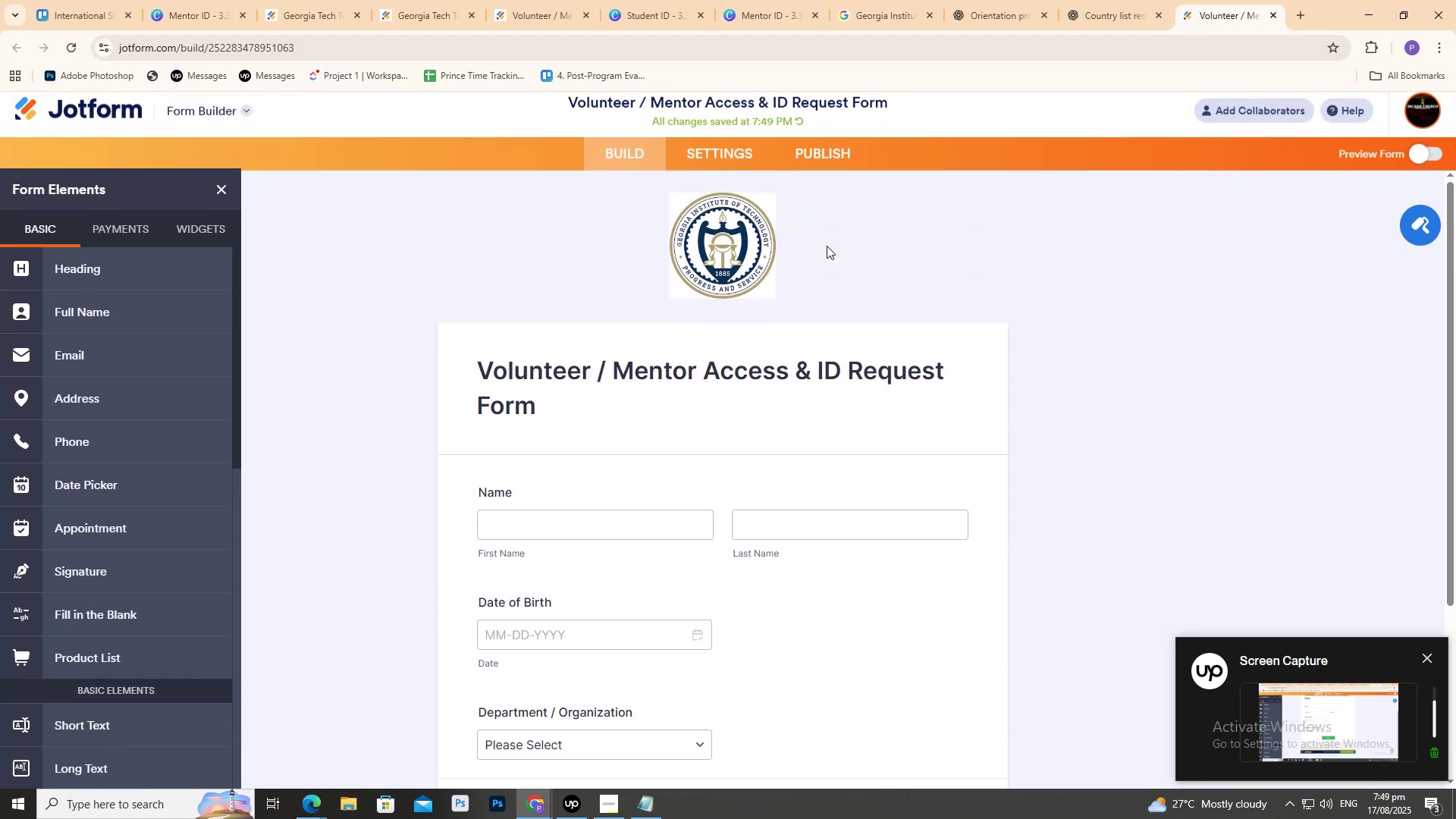 
scroll: coordinate [130, 438], scroll_direction: down, amount: 7.0
 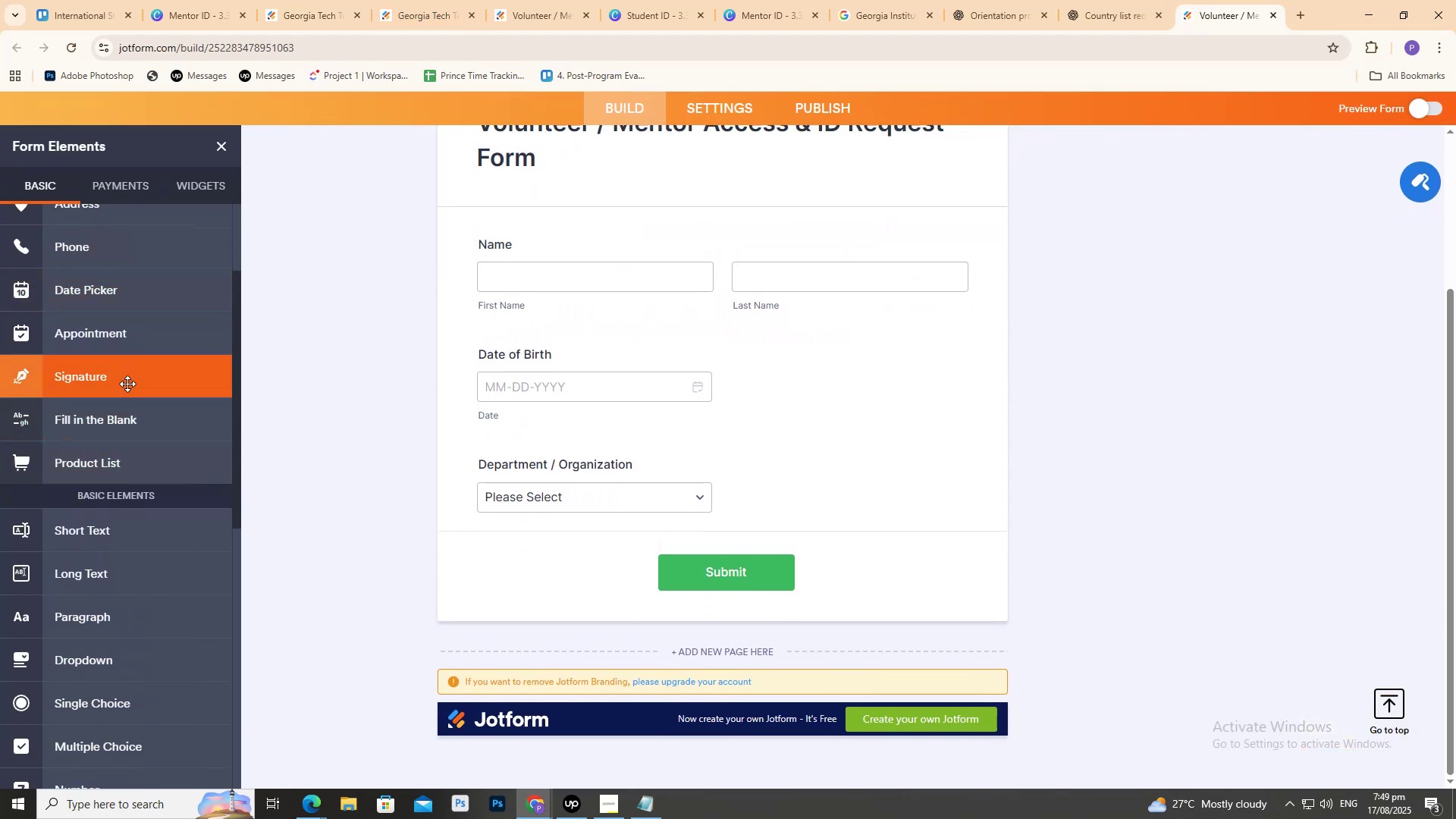 
left_click([127, 383])
 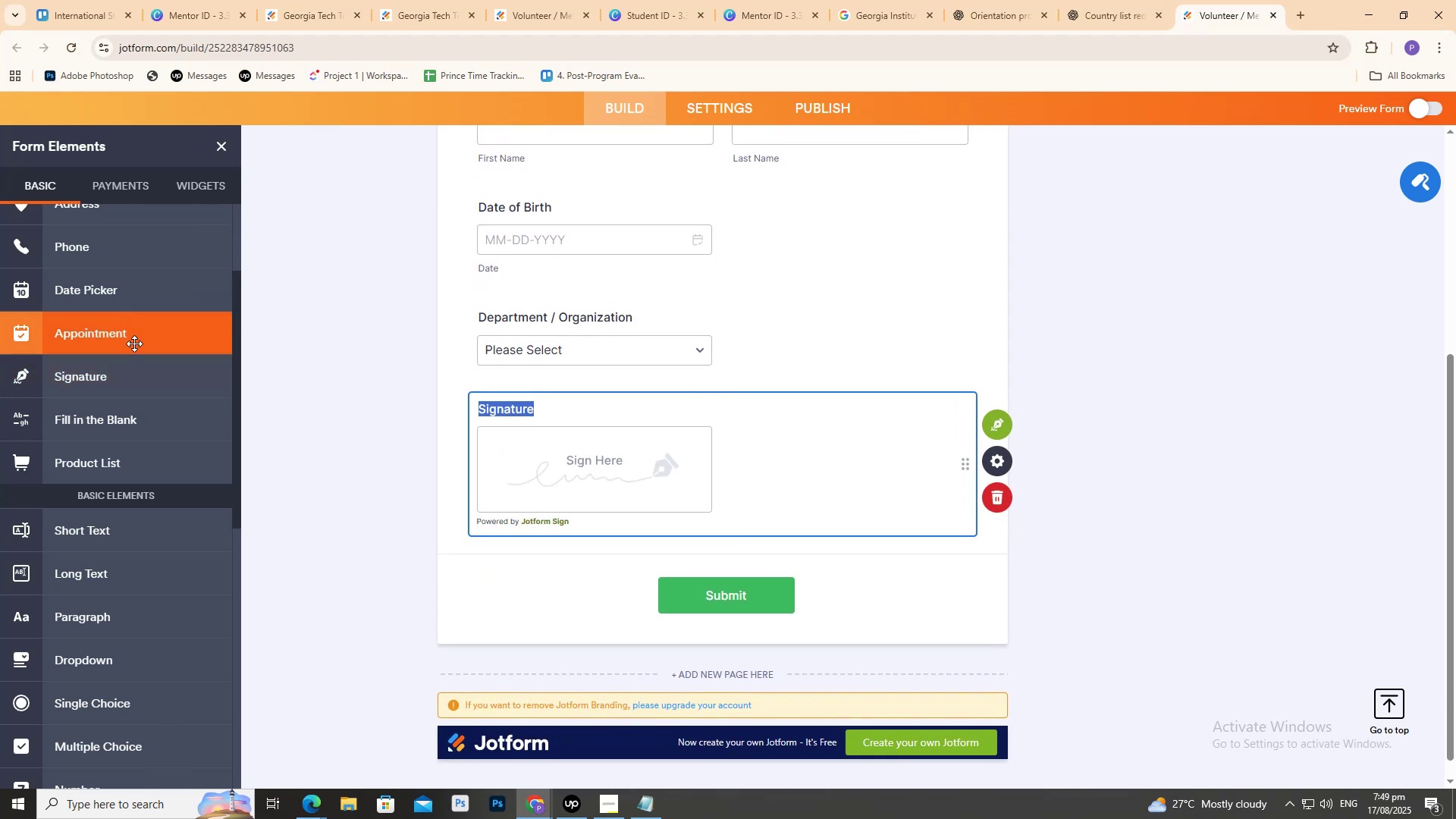 
scroll: coordinate [511, 405], scroll_direction: down, amount: 2.0
 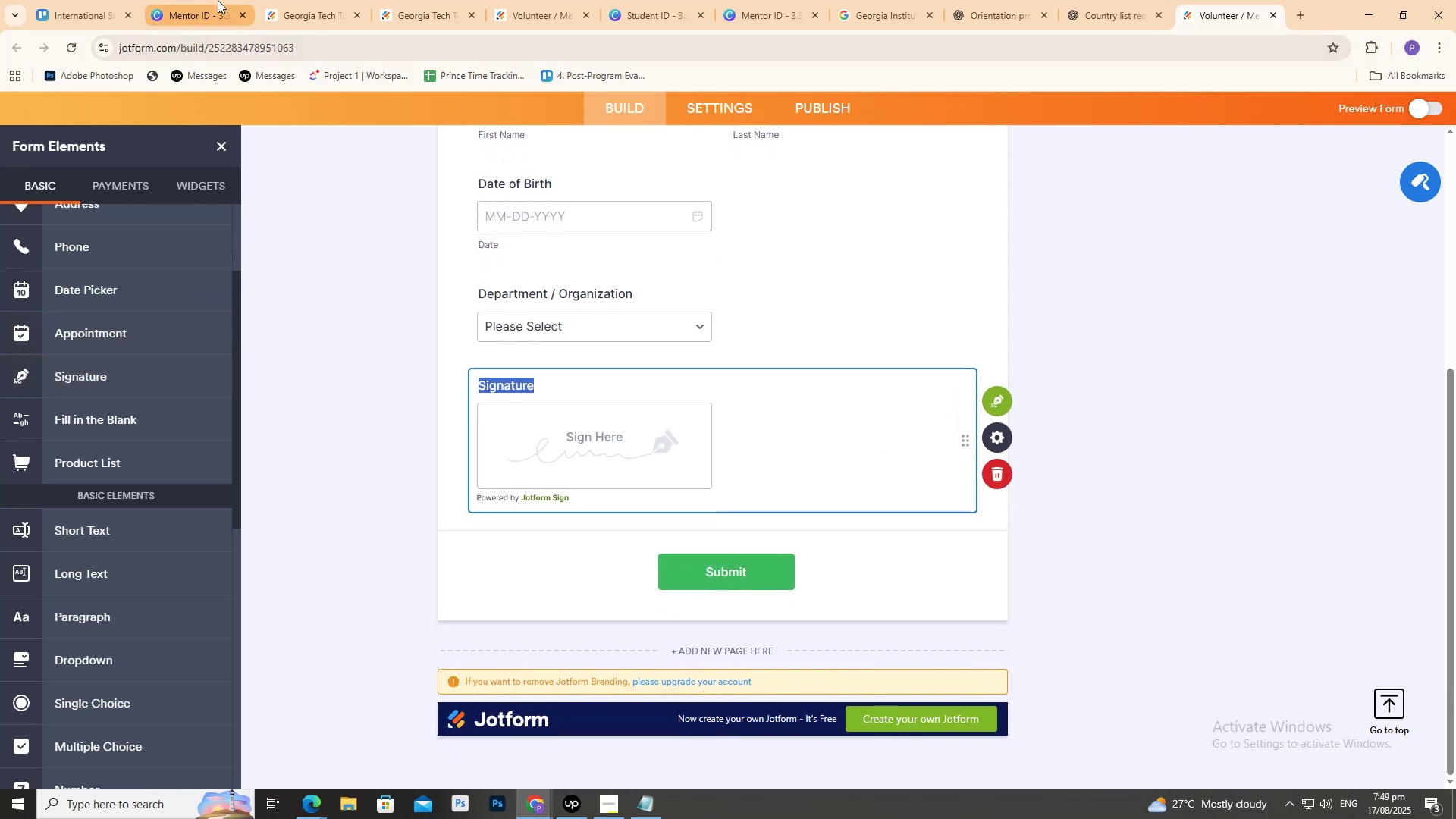 
mouse_move([106, 17])
 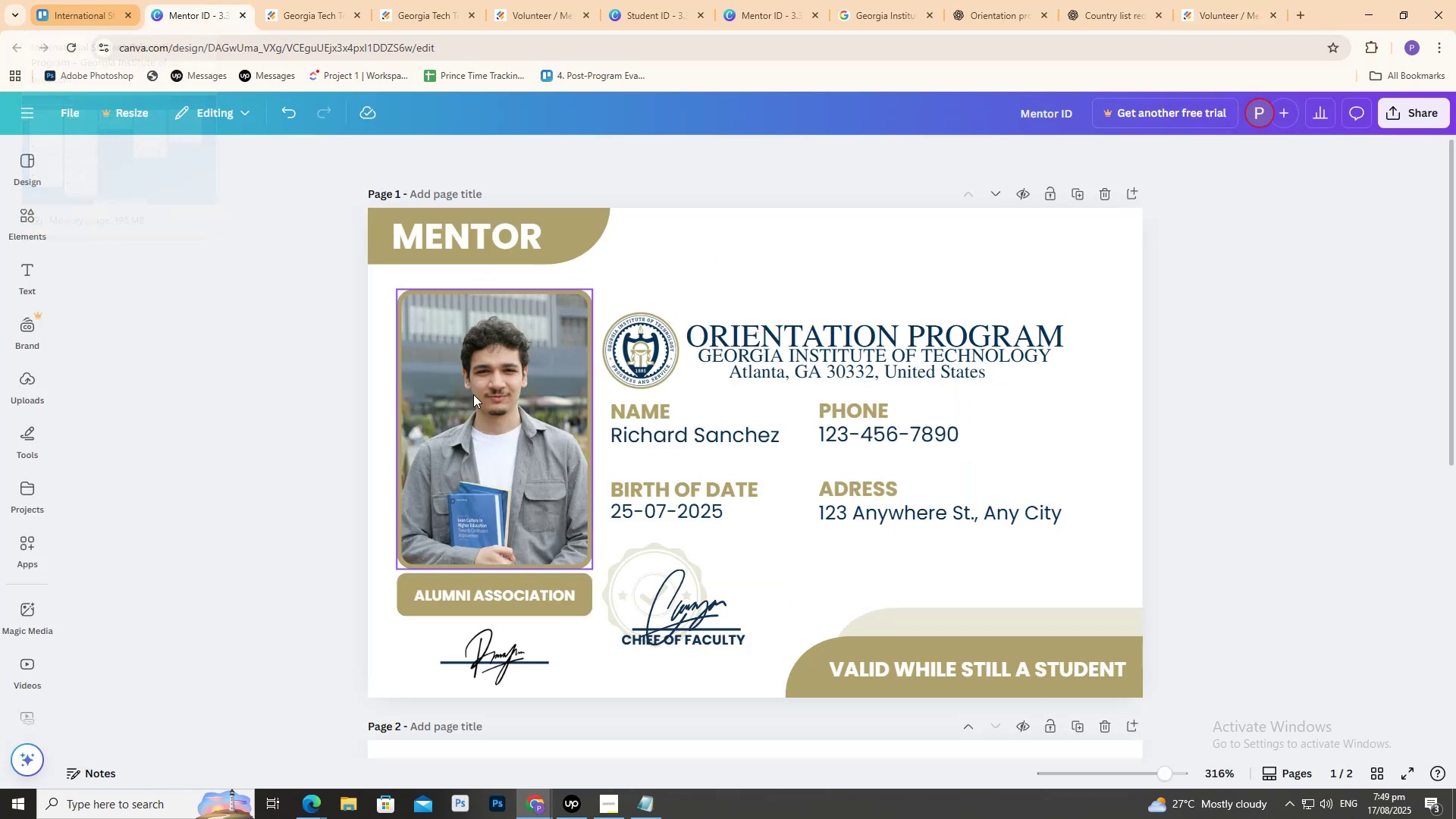 
scroll: coordinate [472, 409], scroll_direction: down, amount: 8.0
 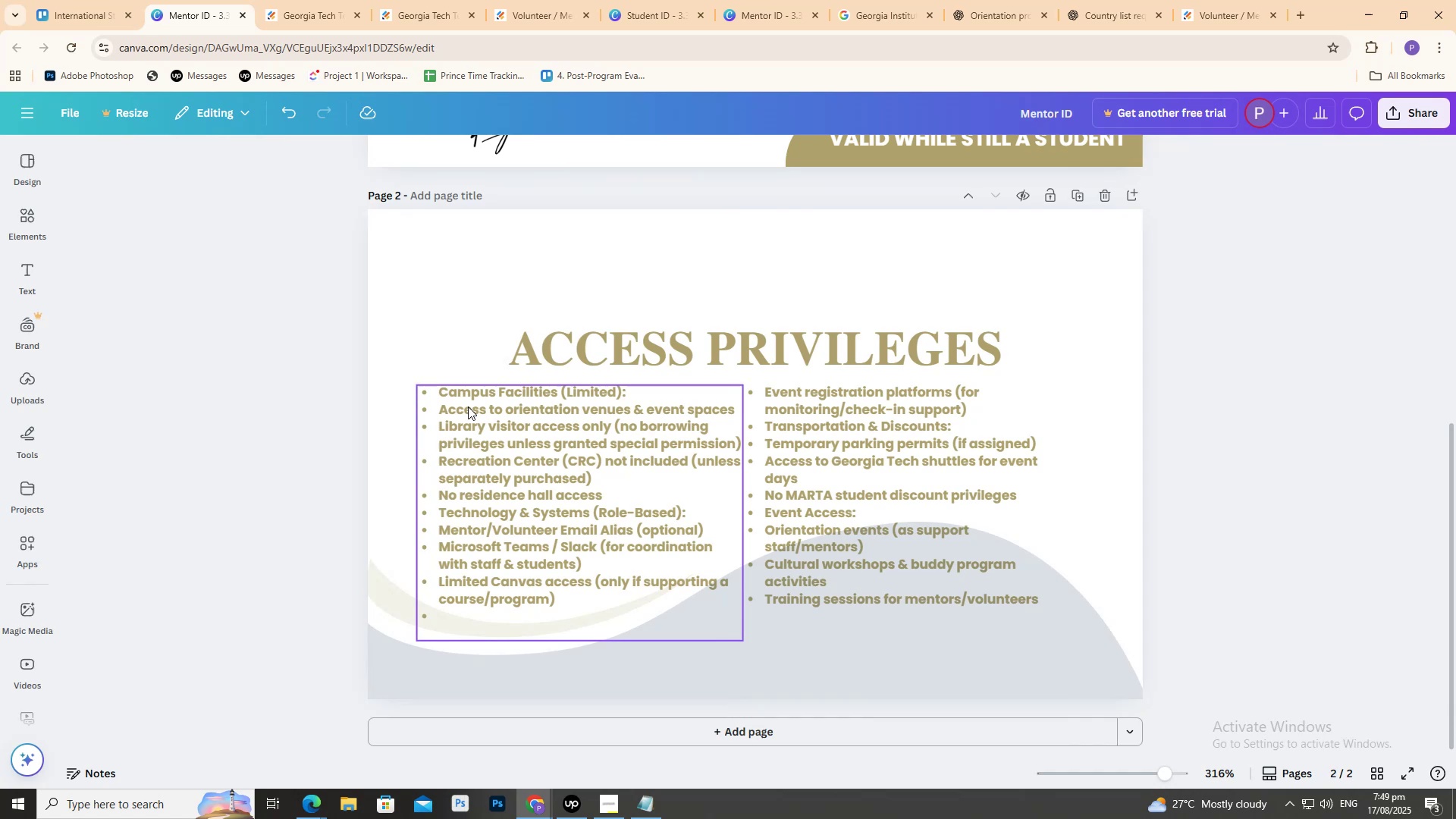 
scroll: coordinate [625, 372], scroll_direction: up, amount: 7.0
 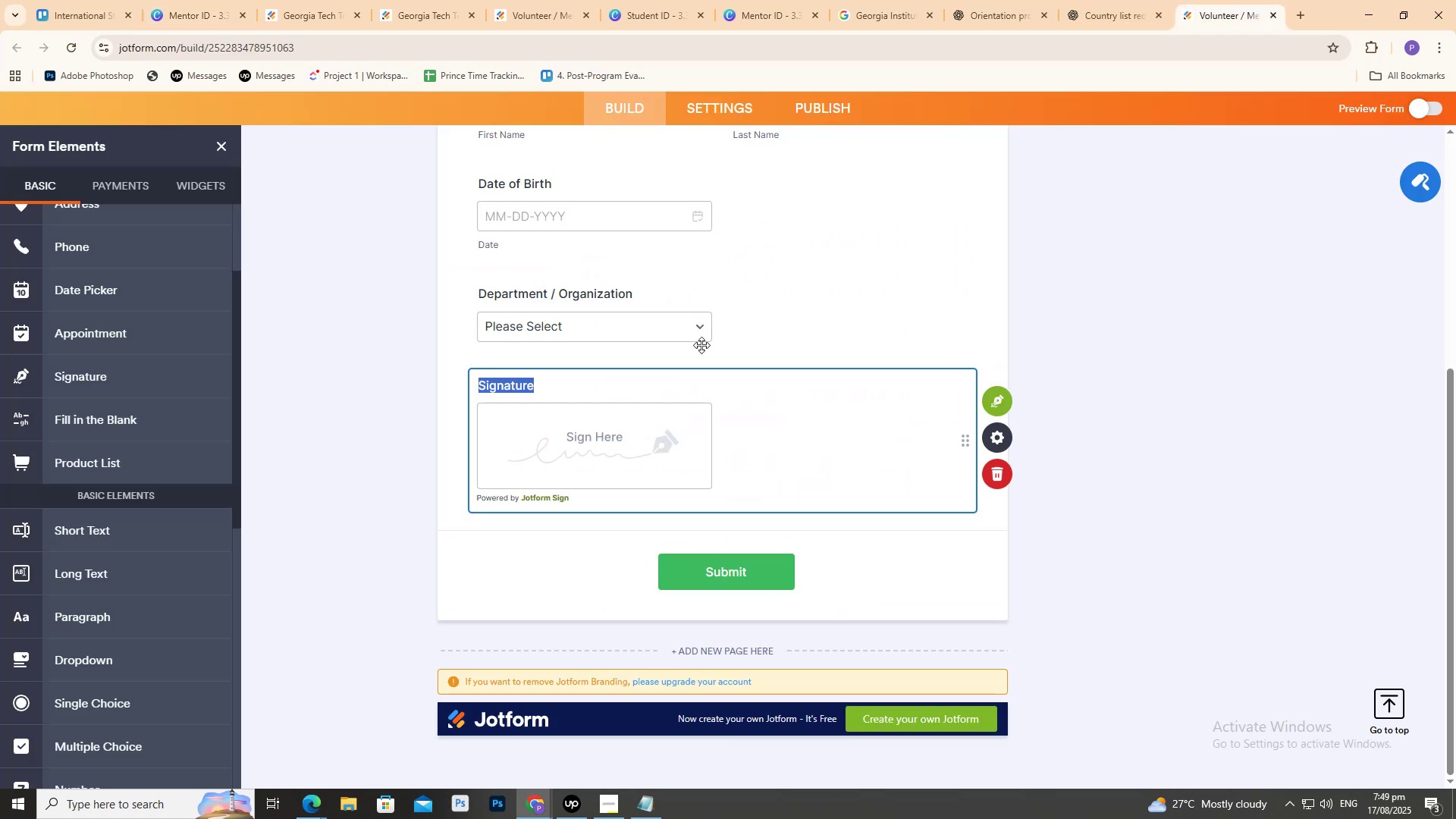 
scroll: coordinate [96, 419], scroll_direction: down, amount: 3.0
 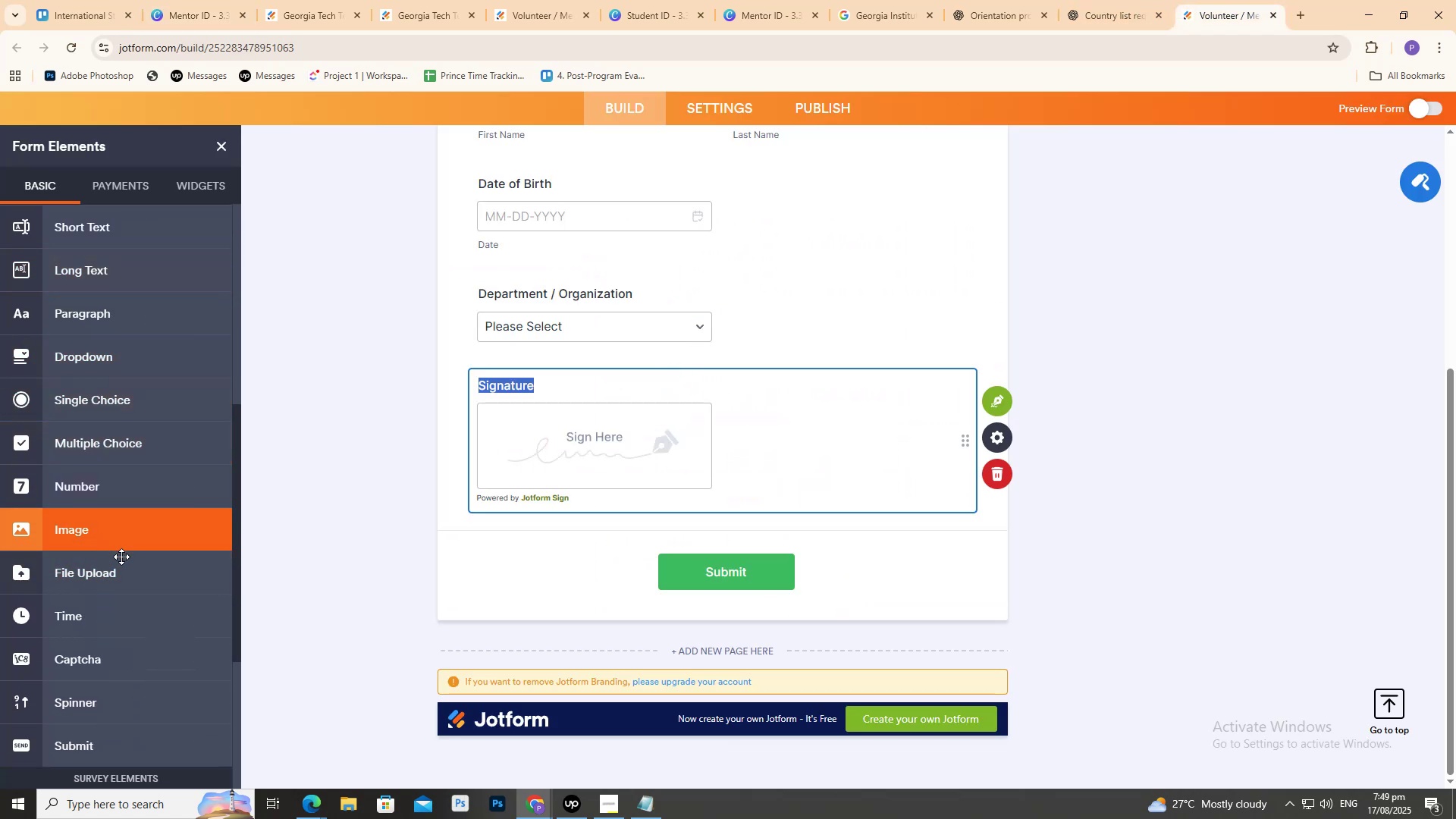 
left_click([123, 572])
 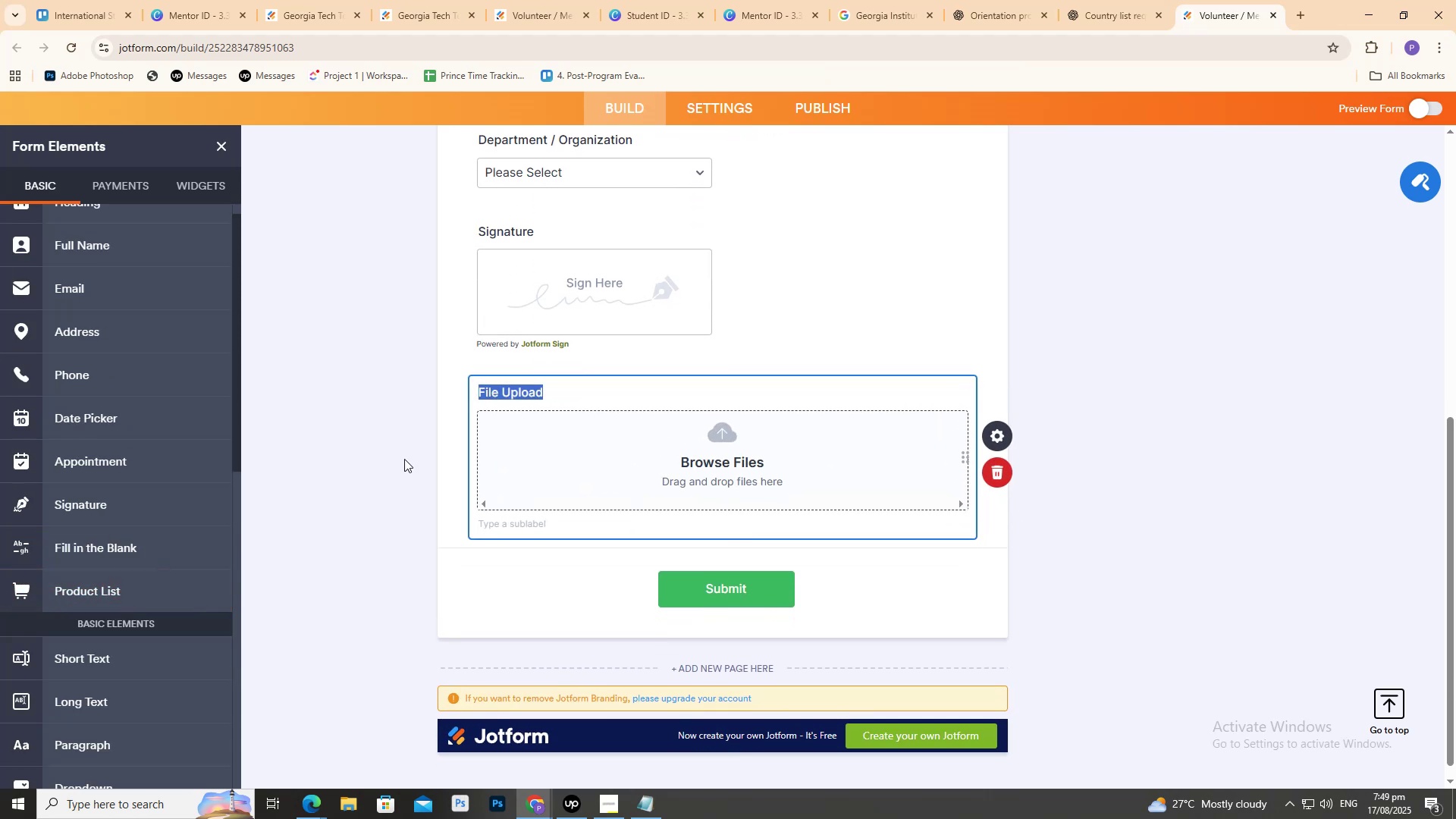 
scroll: coordinate [412, 435], scroll_direction: up, amount: 1.0
 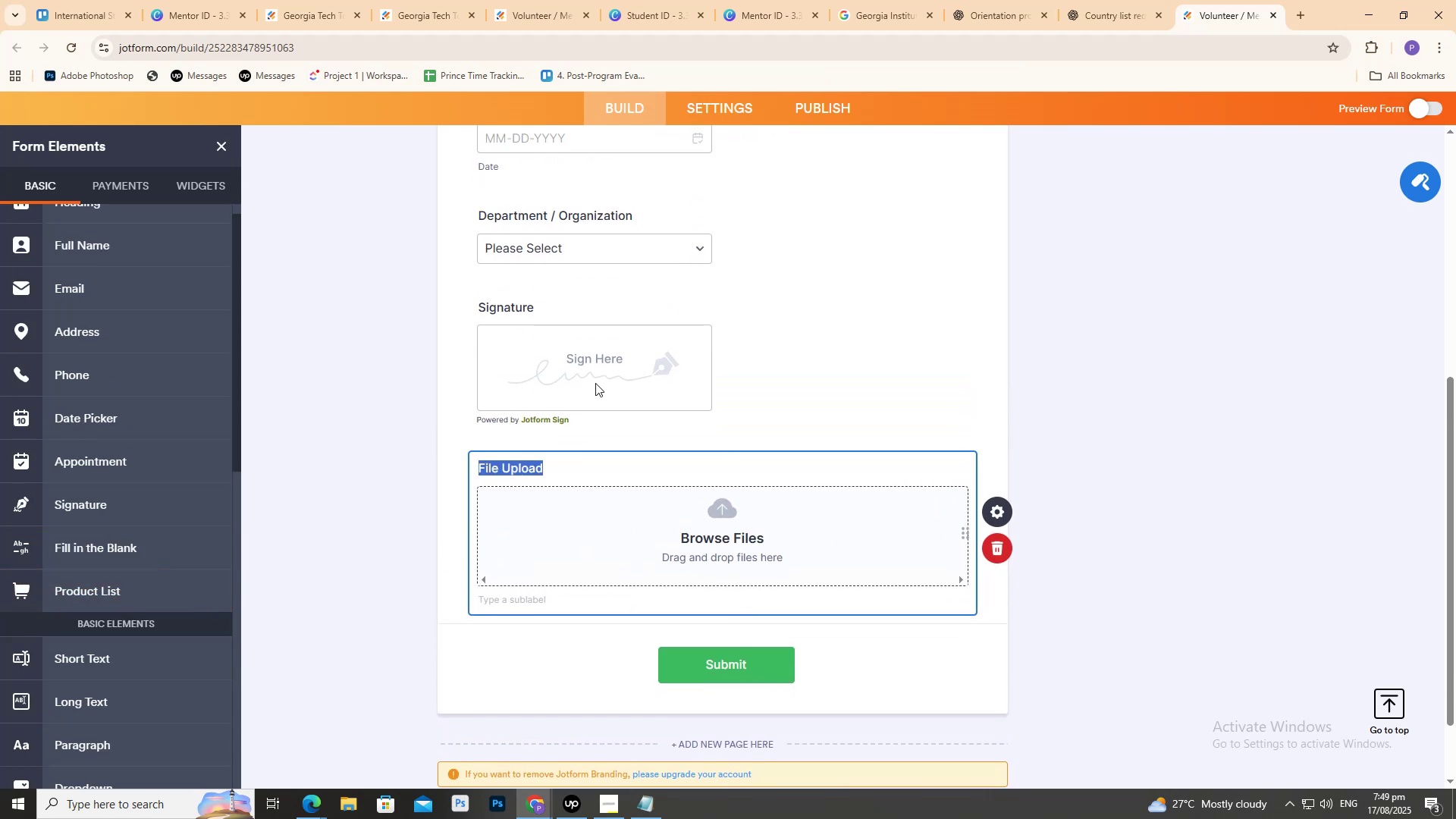 
left_click([595, 382])
 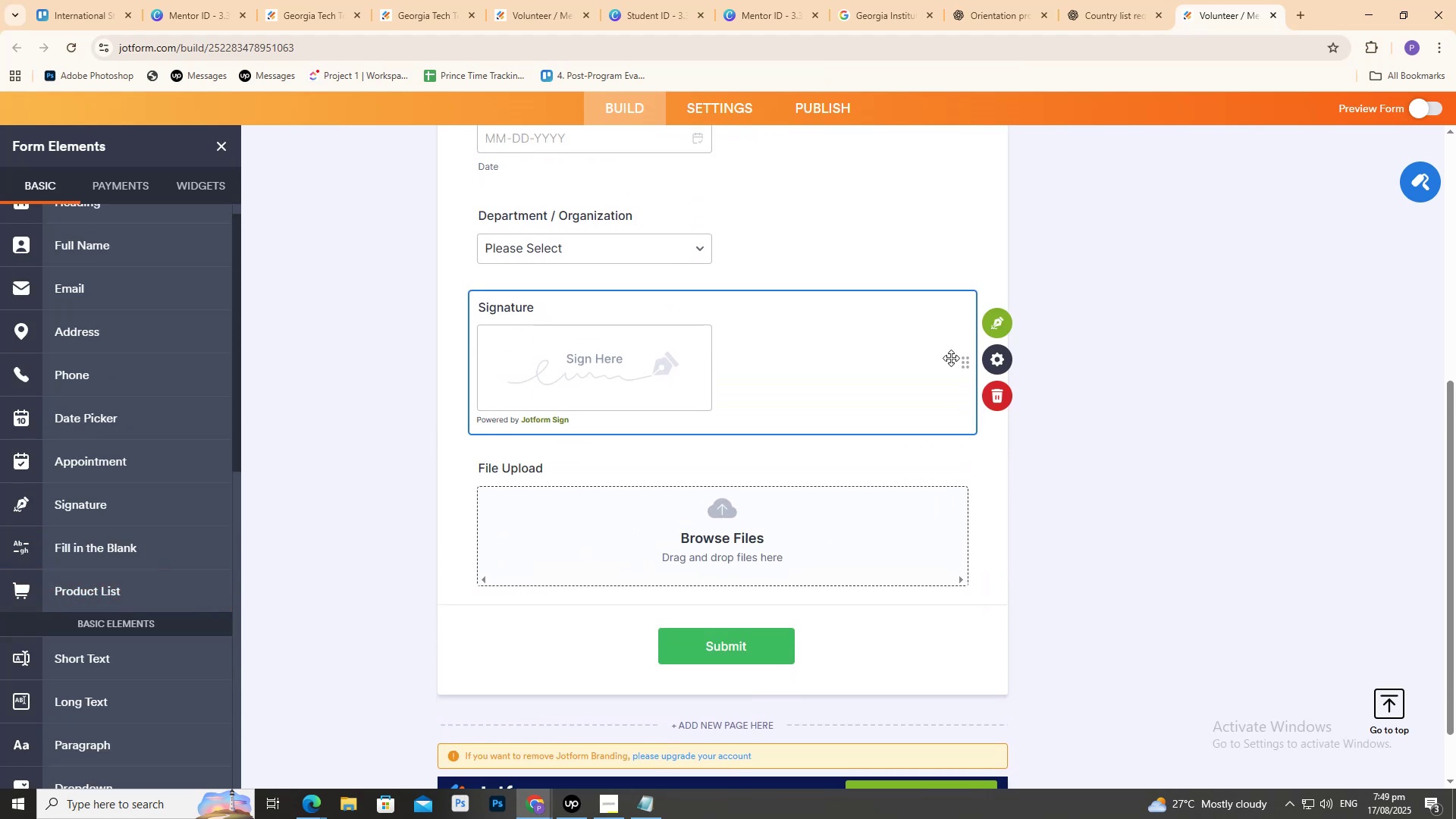 
left_click_drag(start_coordinate=[956, 363], to_coordinate=[930, 526])
 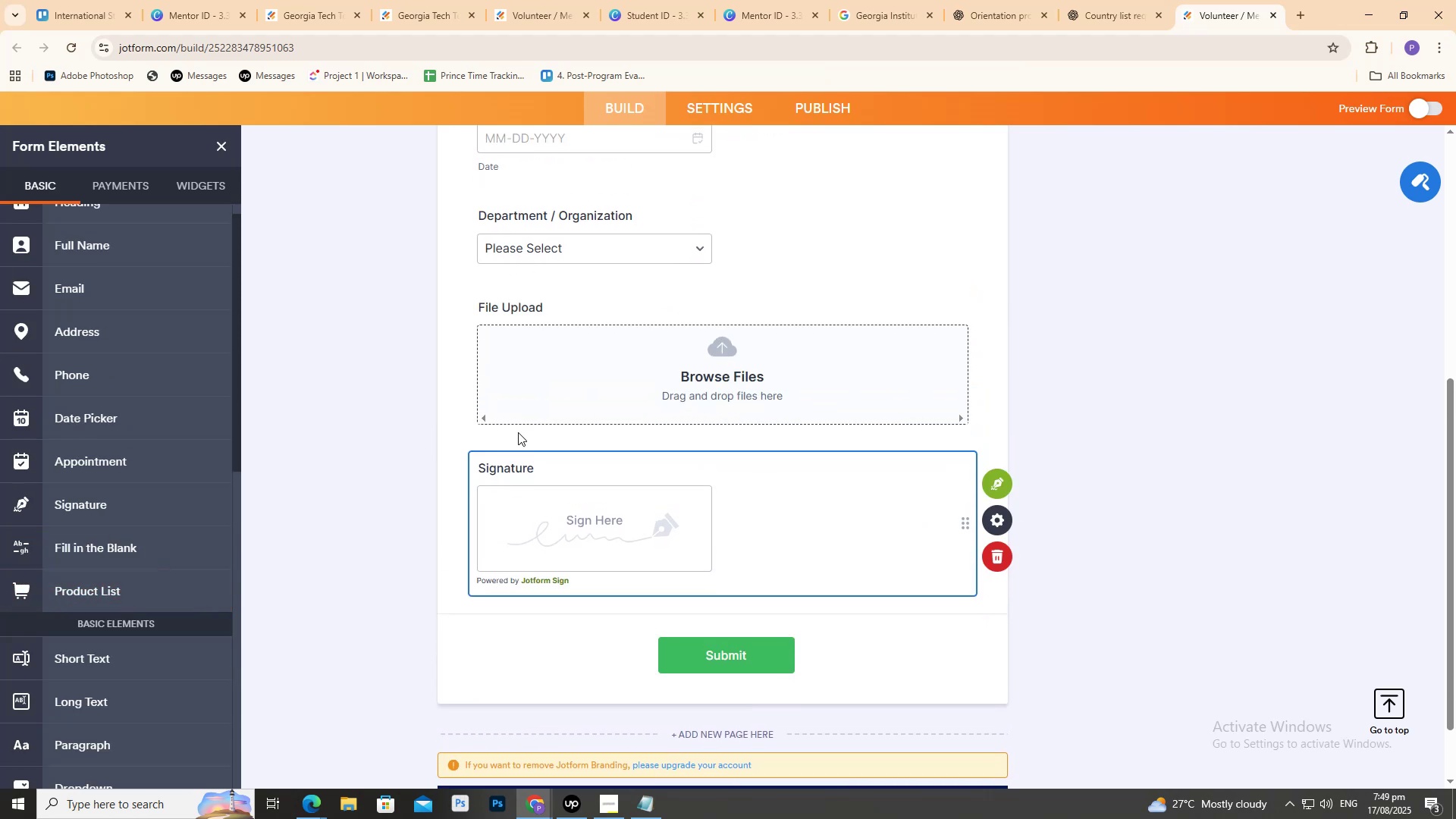 
scroll: coordinate [477, 420], scroll_direction: up, amount: 4.0
 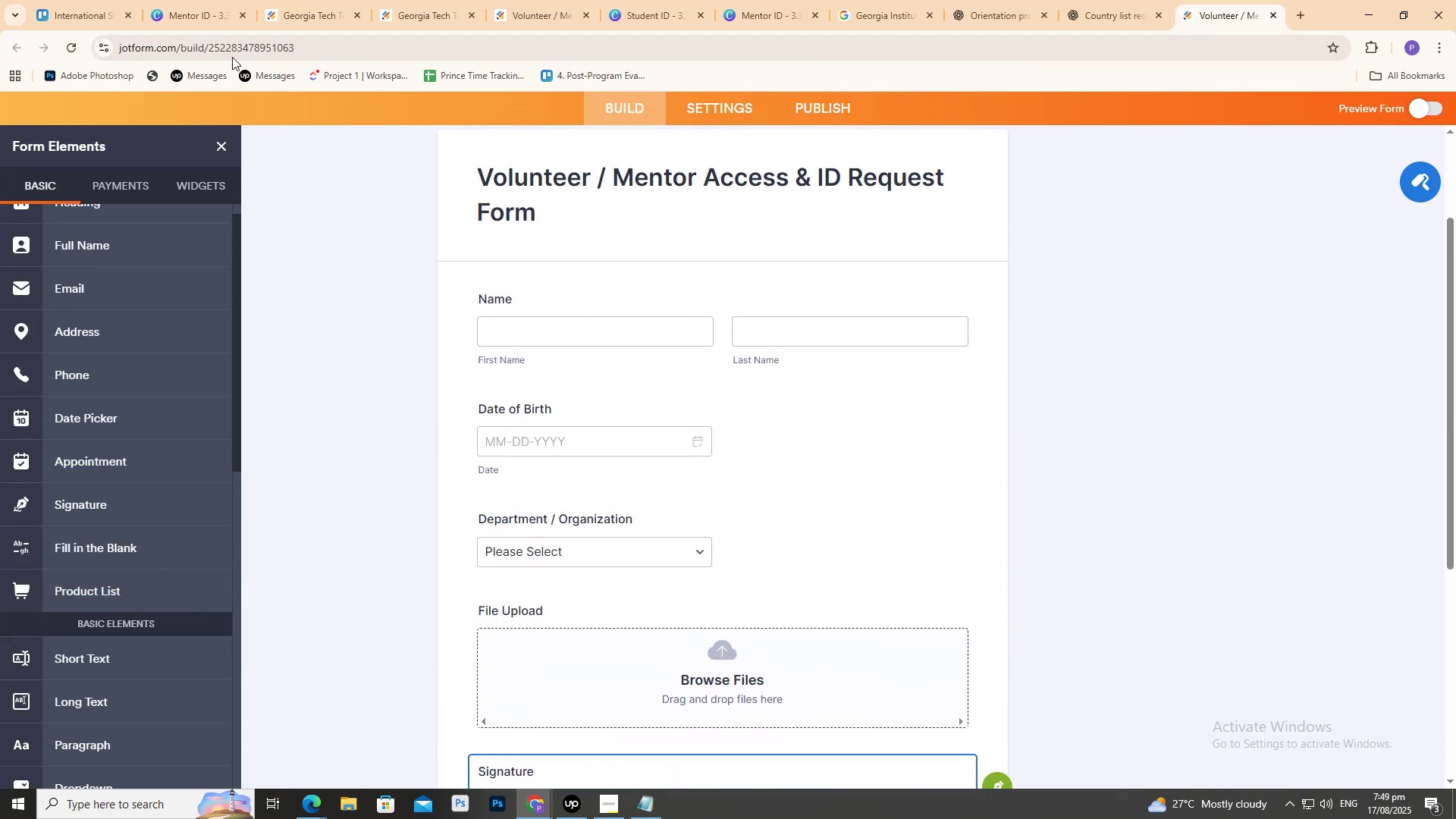 
left_click([223, 0])
 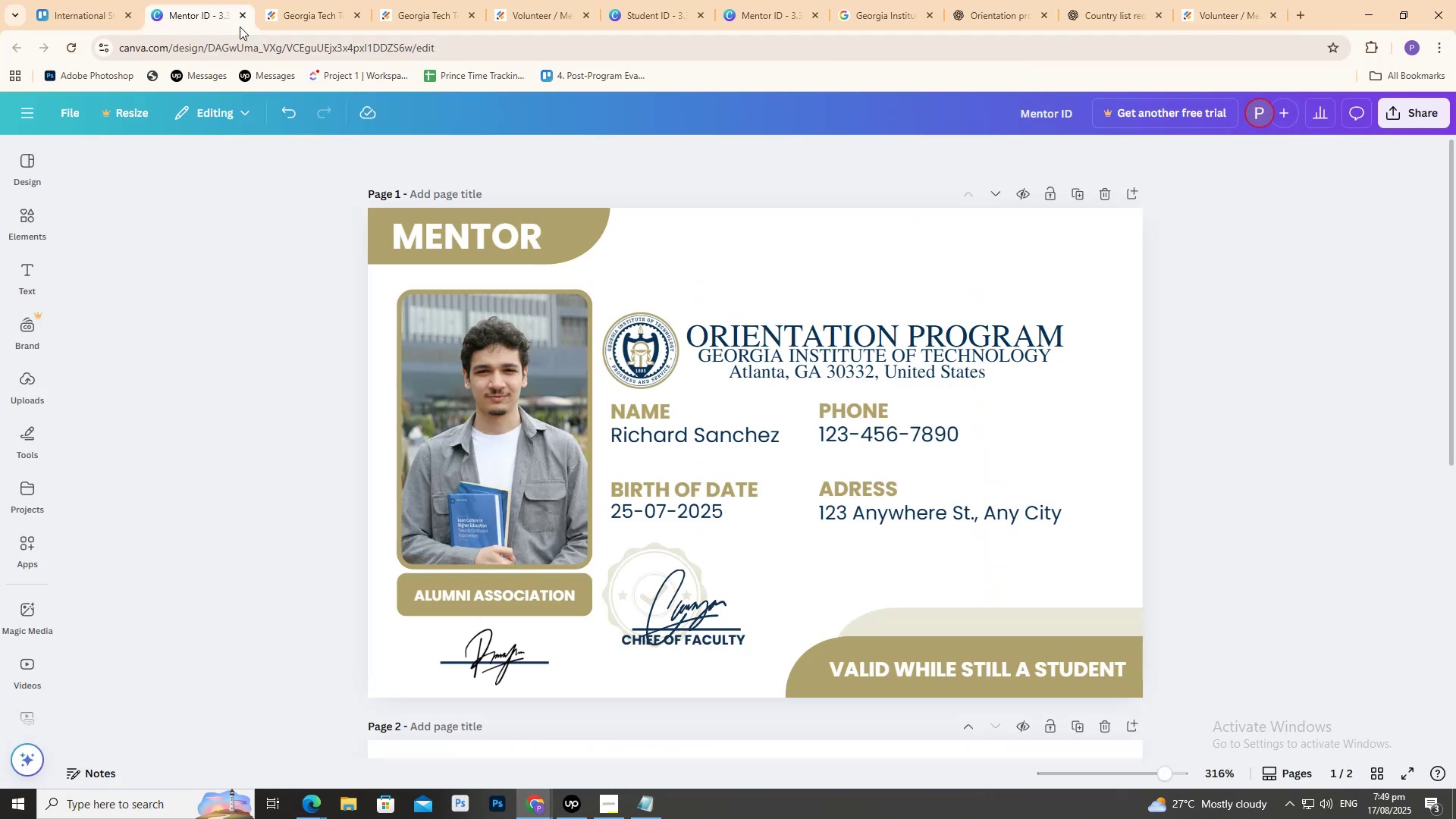 
scroll: coordinate [425, 504], scroll_direction: down, amount: 3.0
 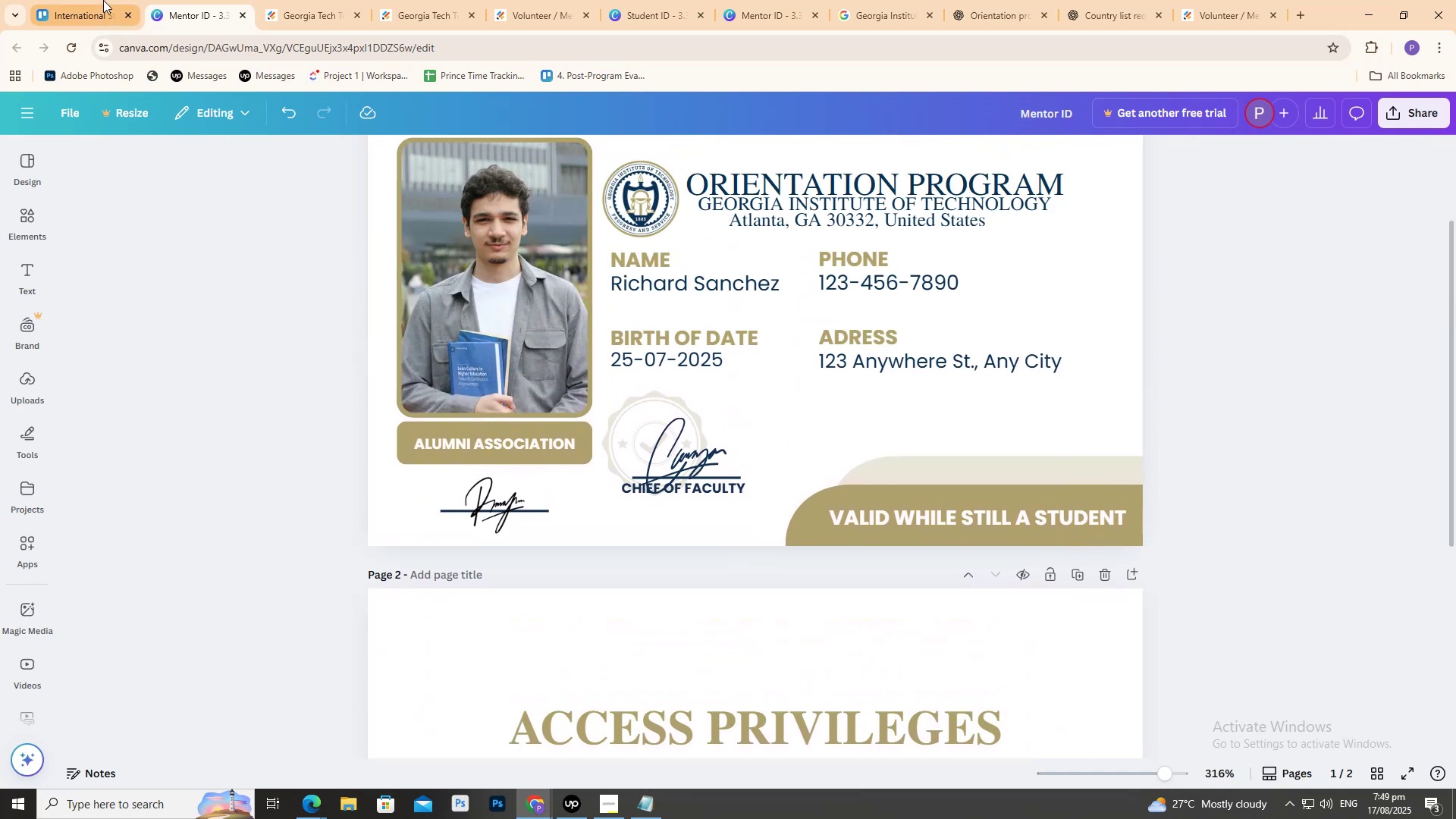 
left_click([101, 0])
 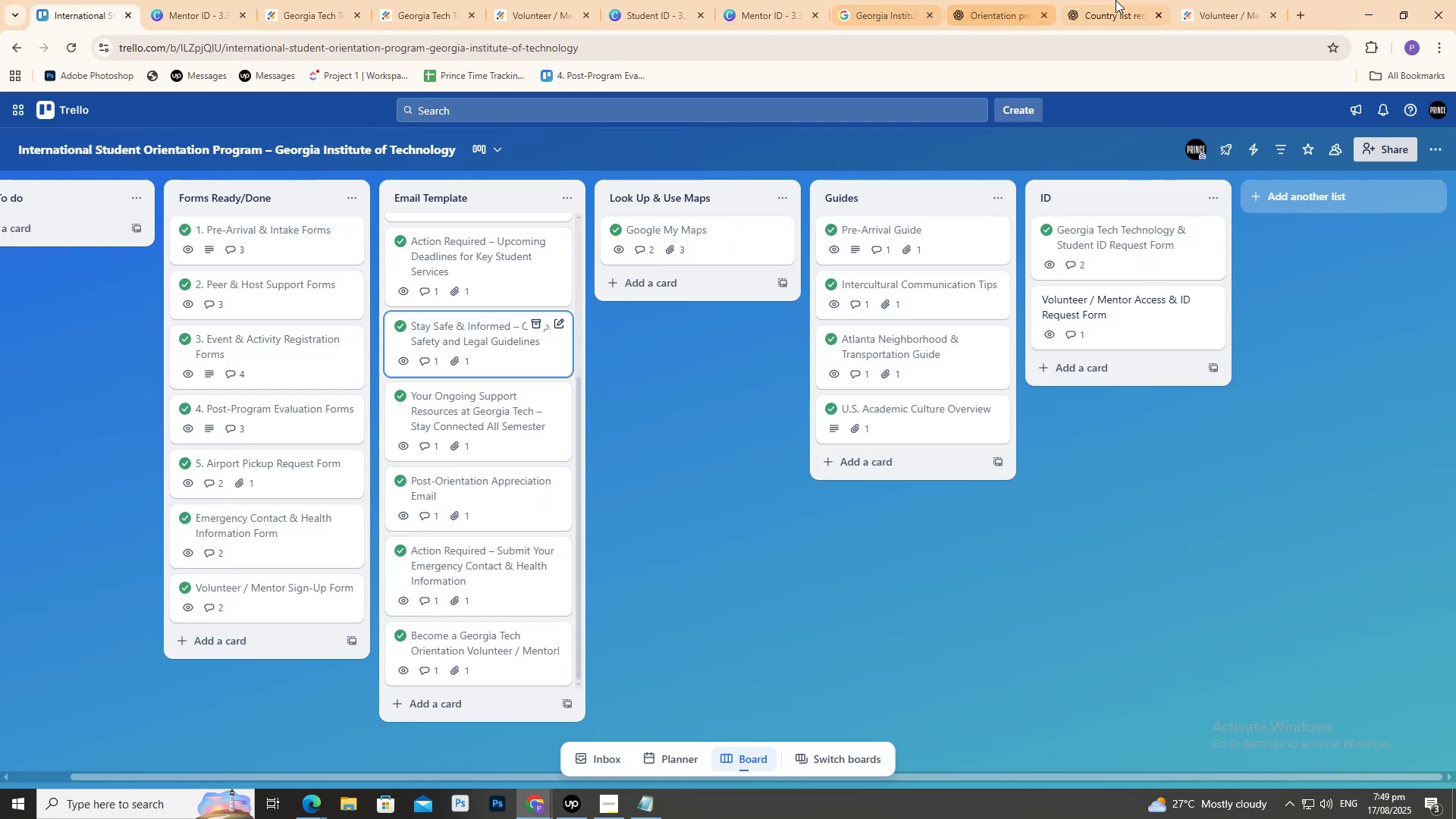 
left_click([1219, 0])
 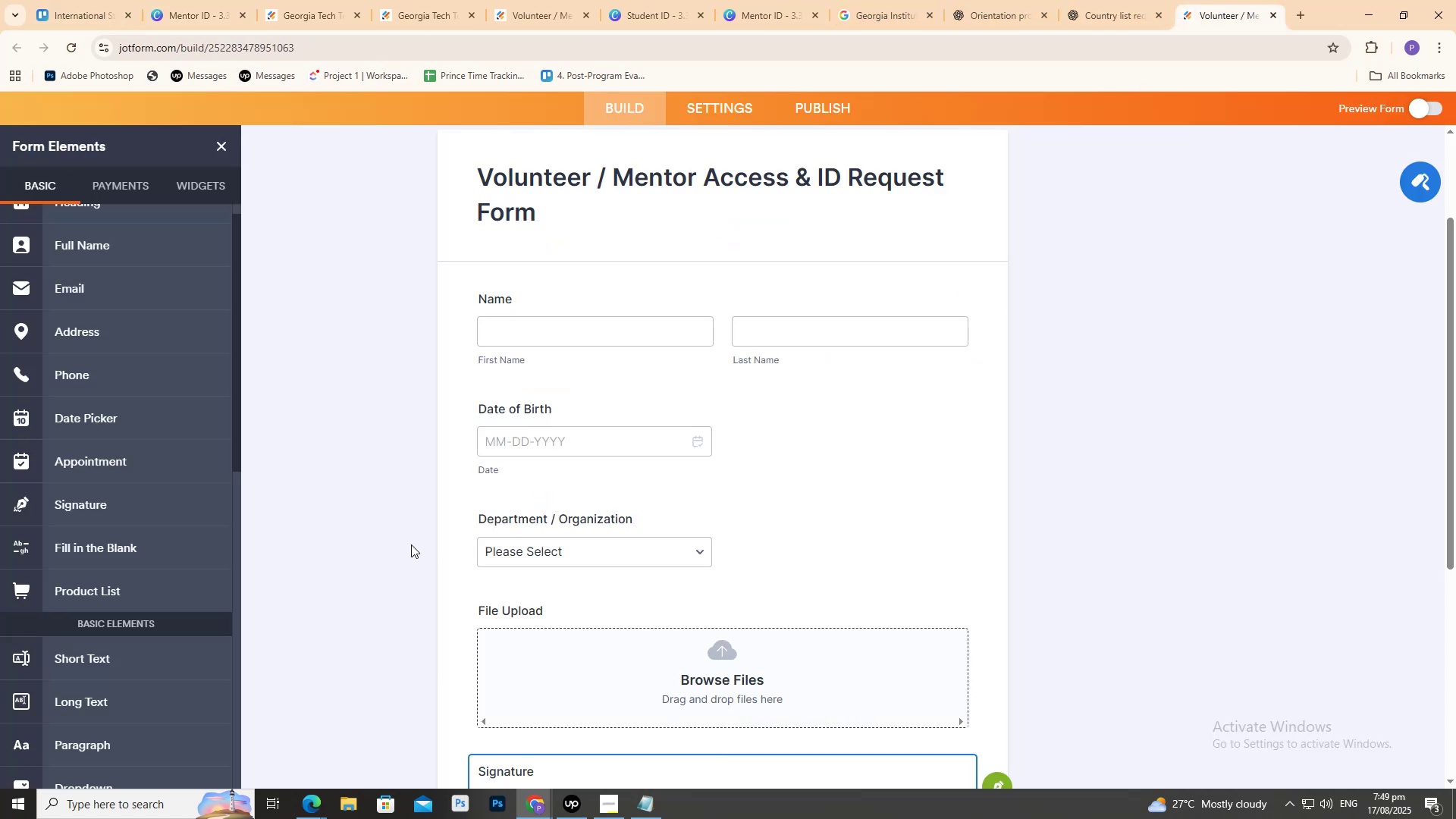 
scroll: coordinate [438, 497], scroll_direction: down, amount: 3.0
 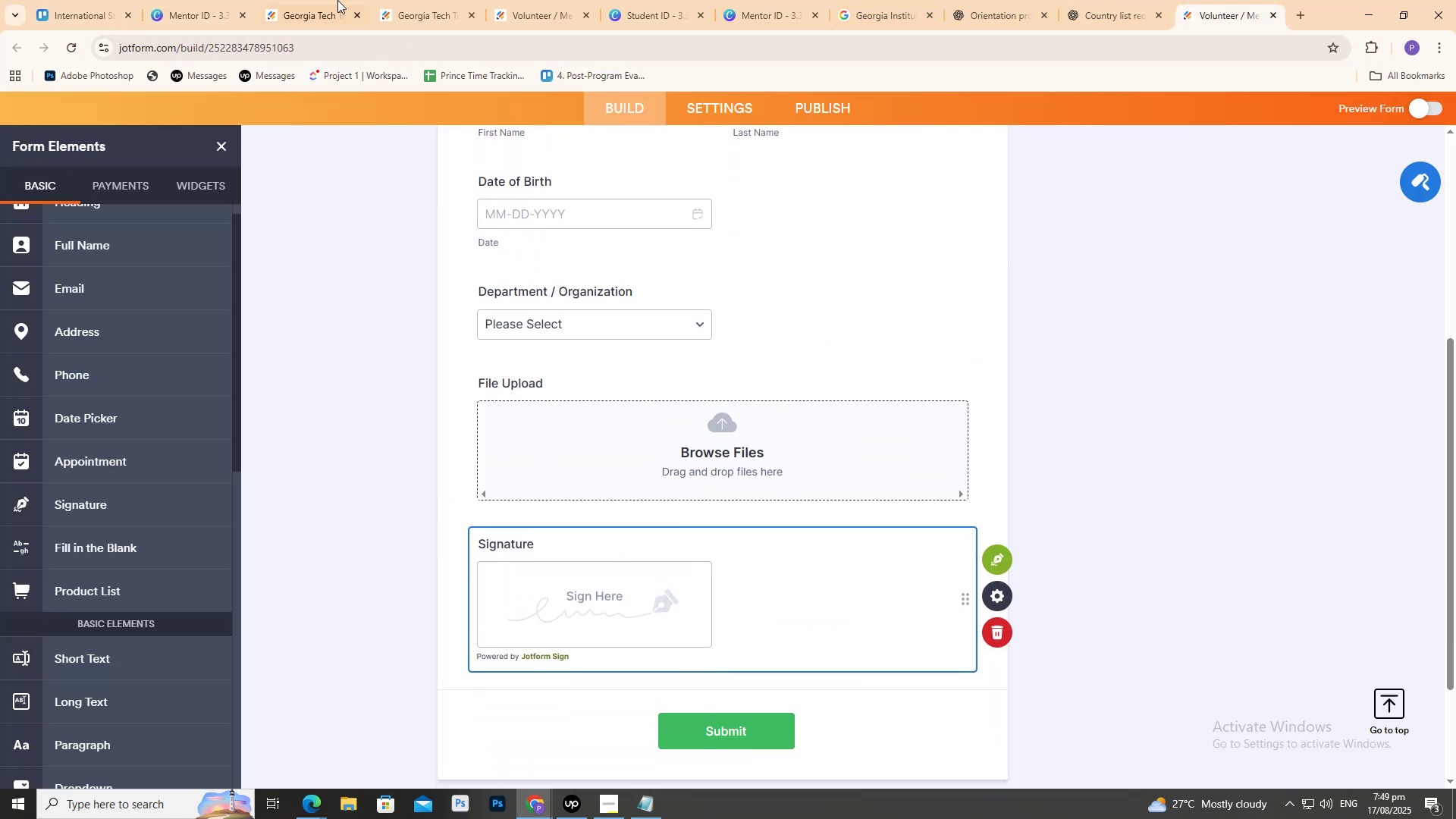 
left_click([319, 0])
 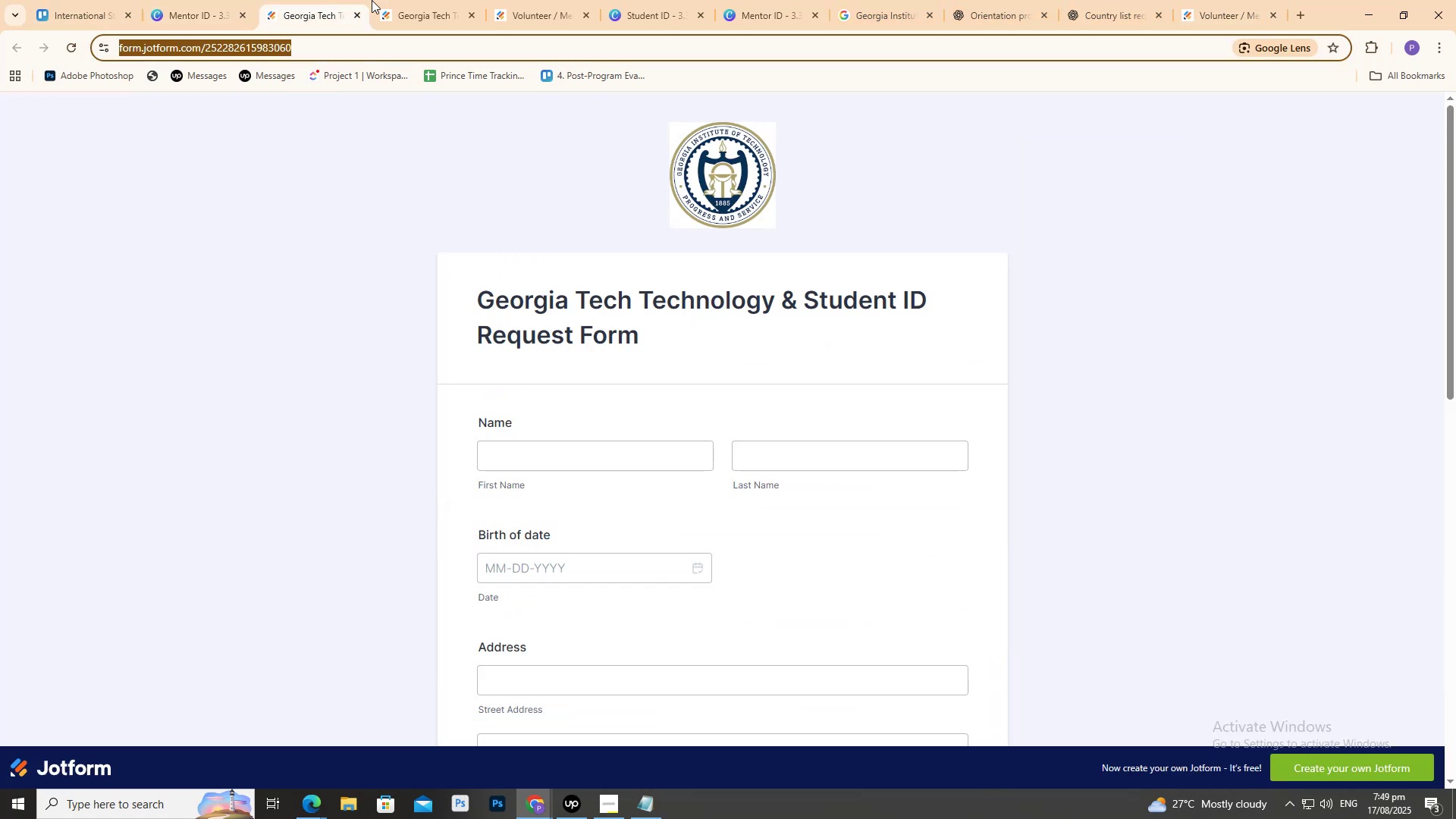 
scroll: coordinate [400, 317], scroll_direction: down, amount: 10.0
 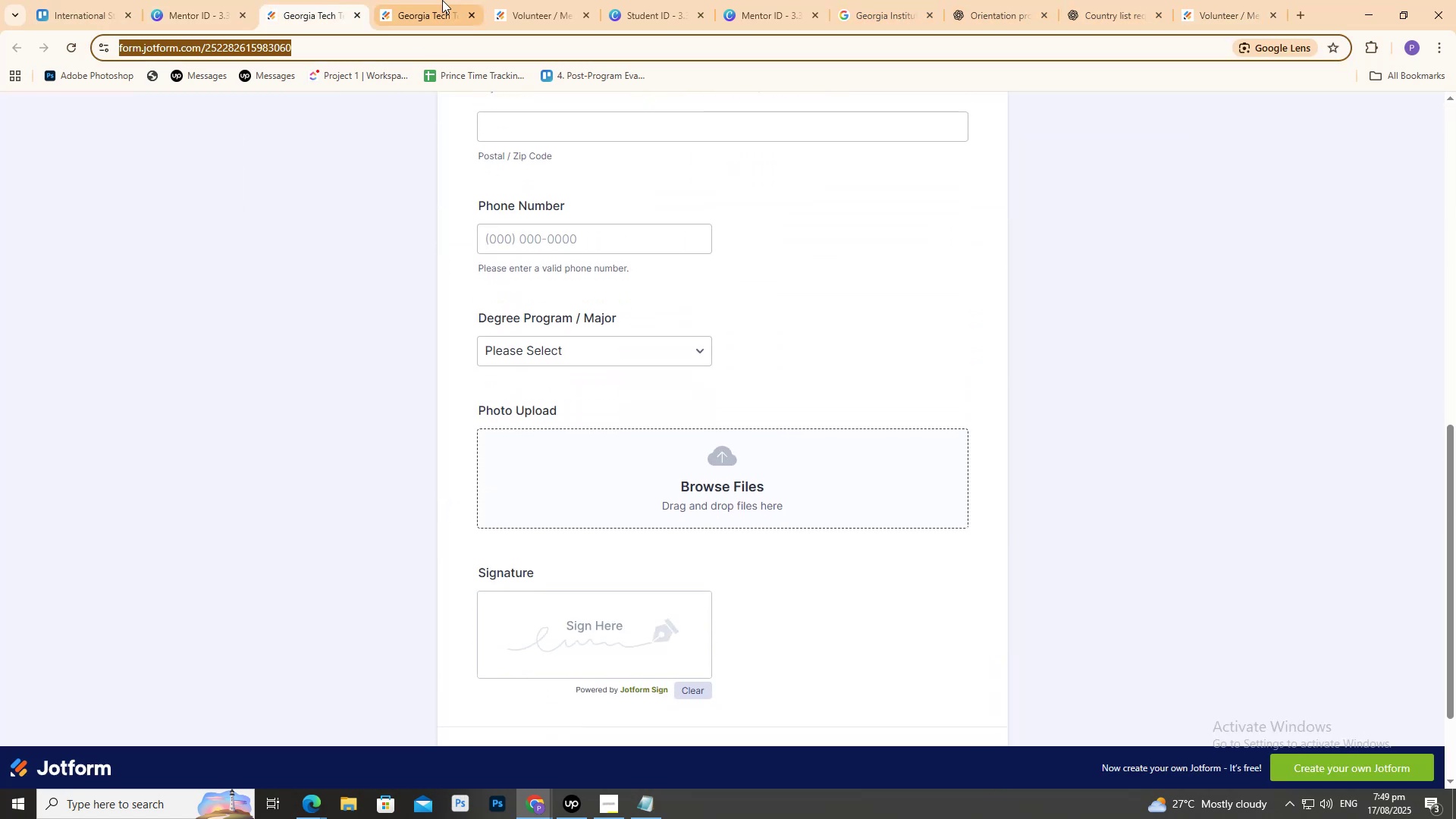 
left_click([431, 0])
 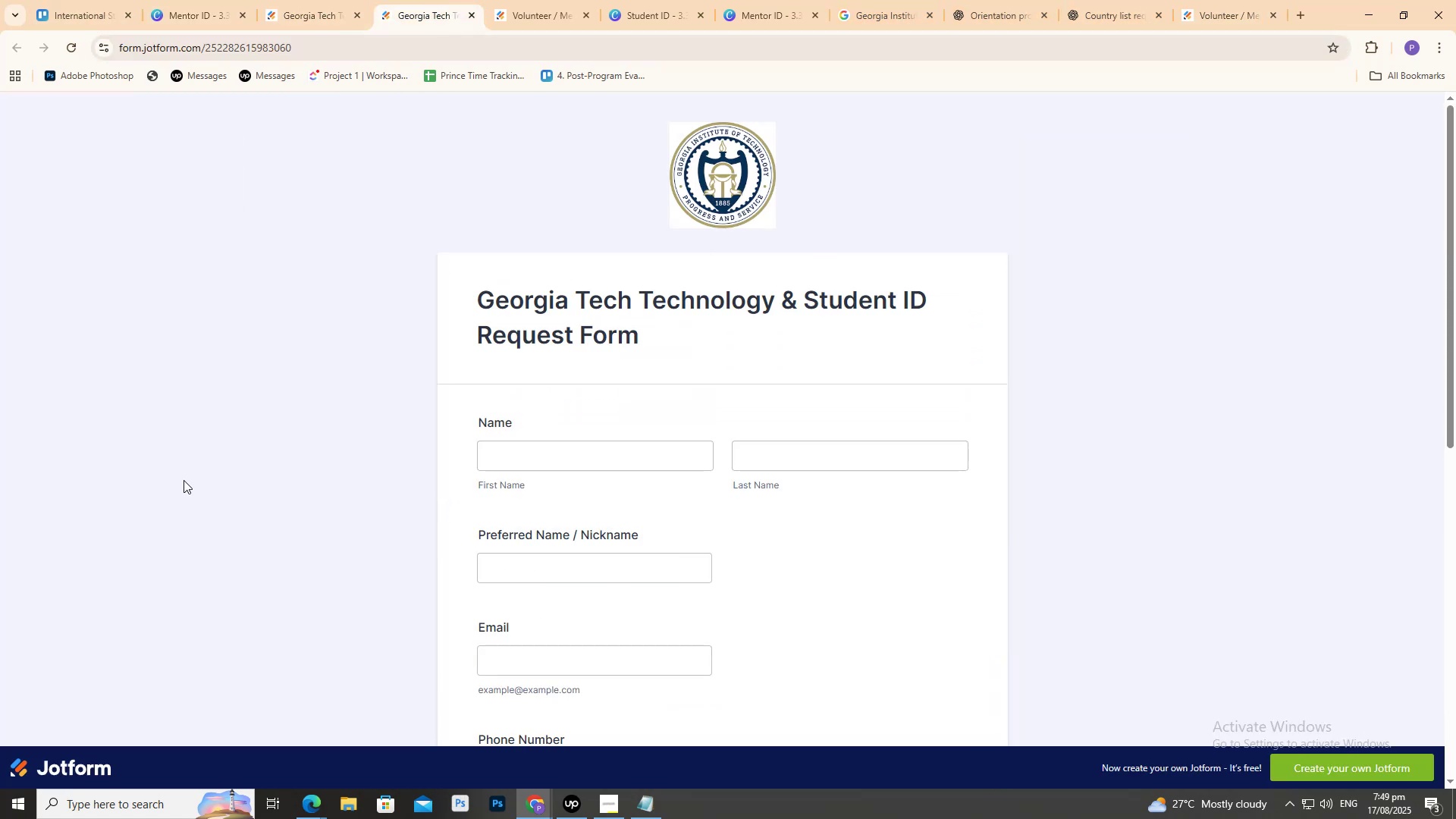 
scroll: coordinate [221, 516], scroll_direction: down, amount: 3.0
 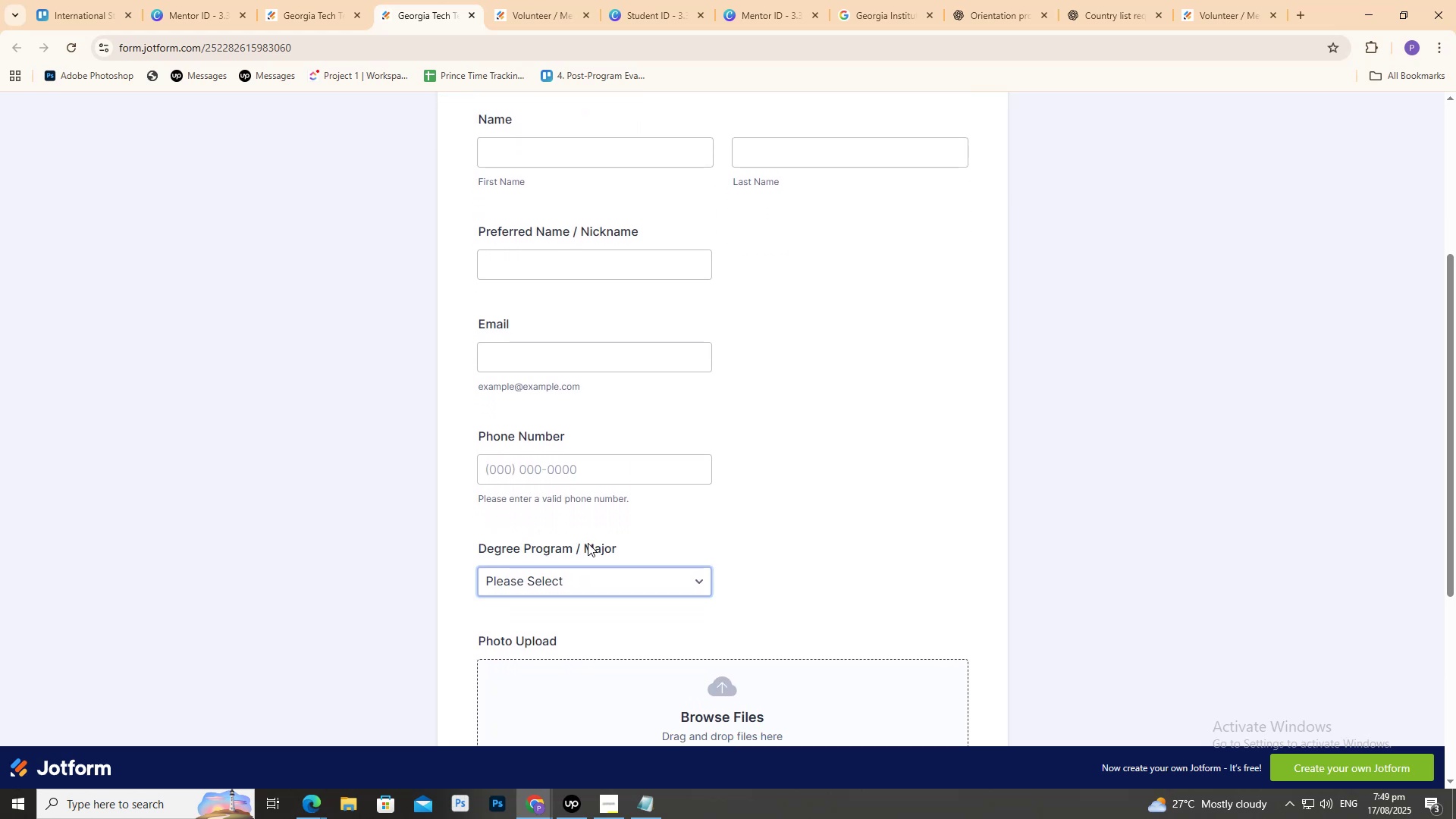 
left_click([1197, 0])
 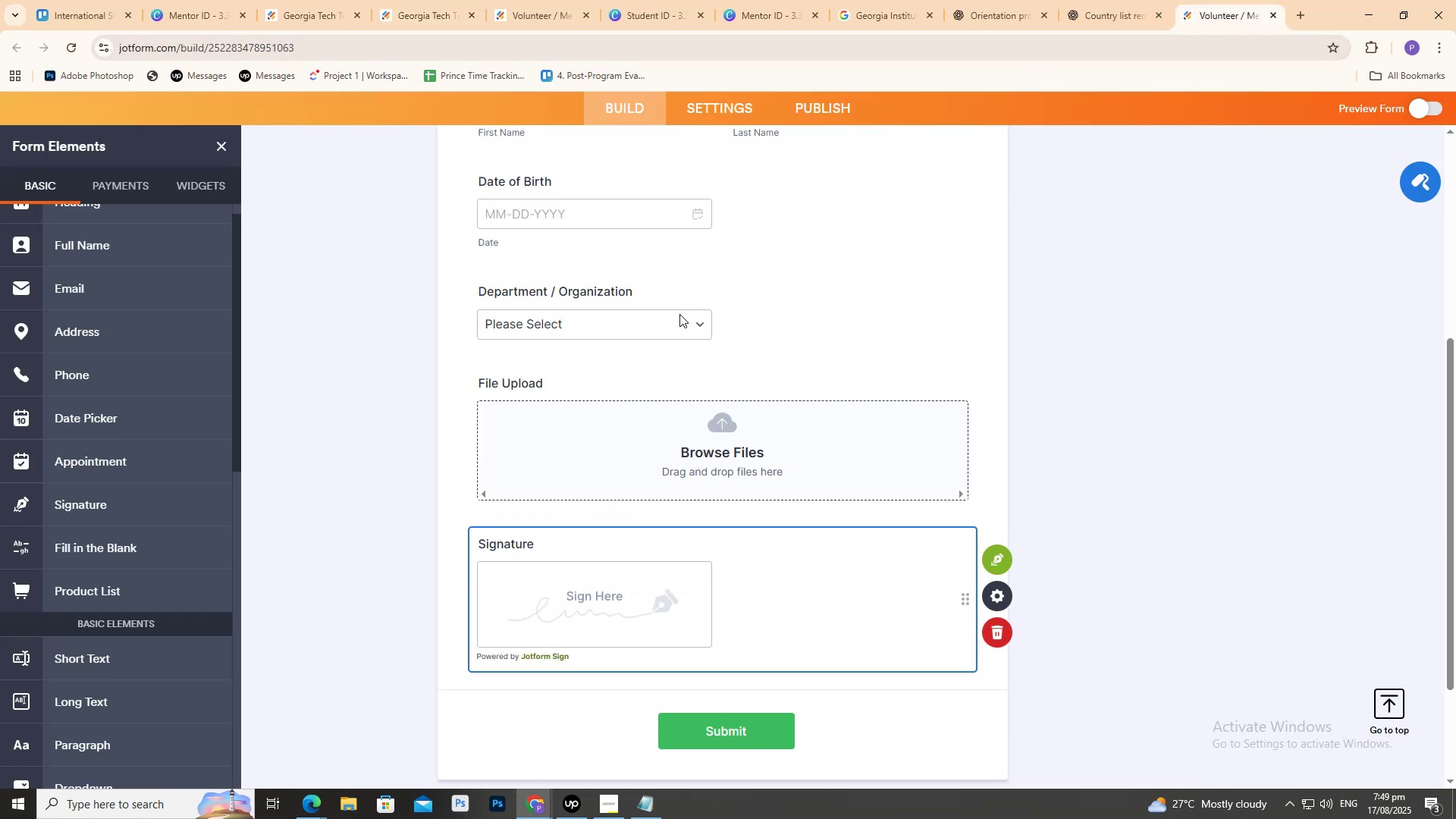 
scroll: coordinate [630, 301], scroll_direction: up, amount: 4.0
 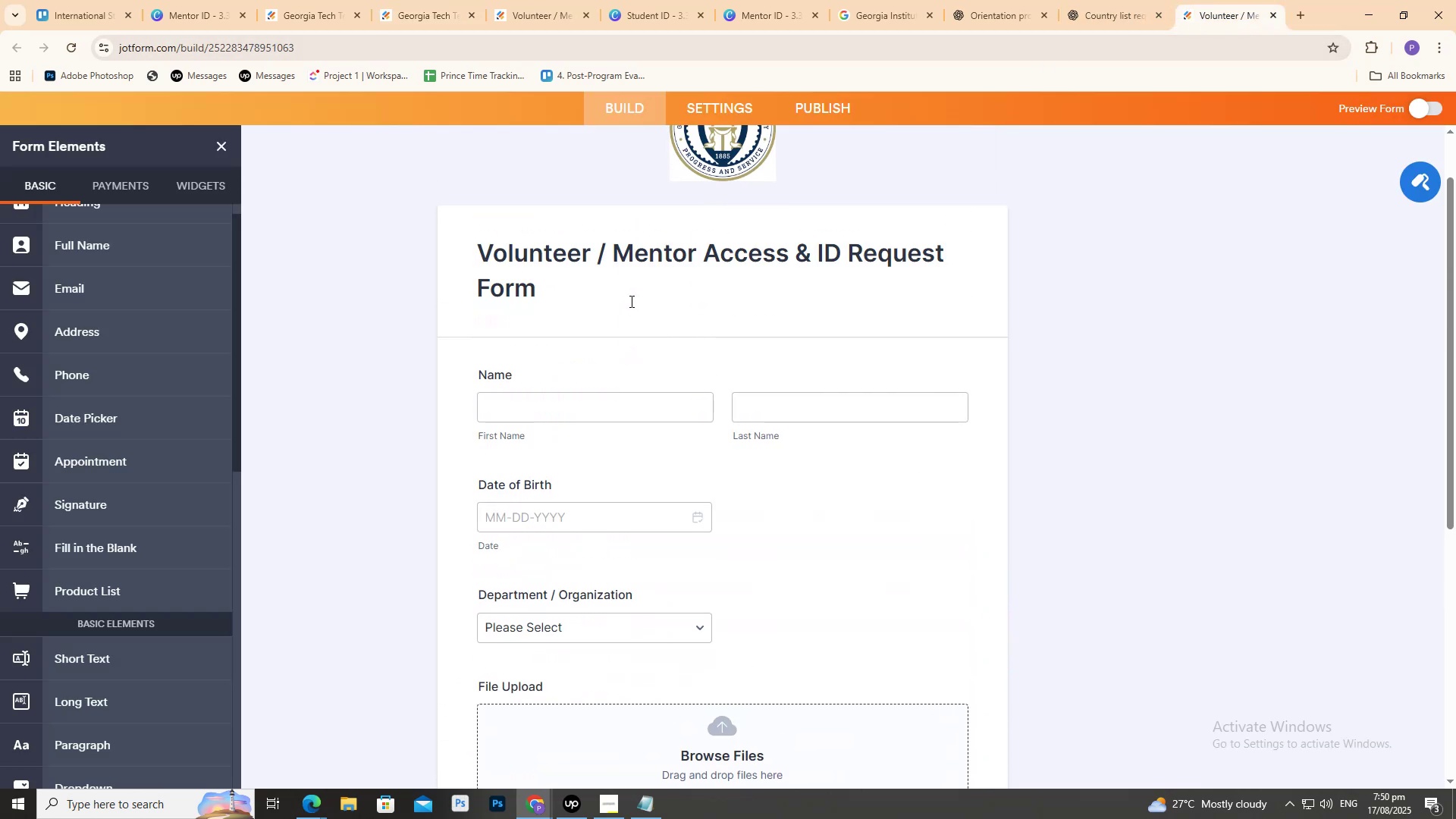 
scroll: coordinate [635, 306], scroll_direction: down, amount: 3.0
 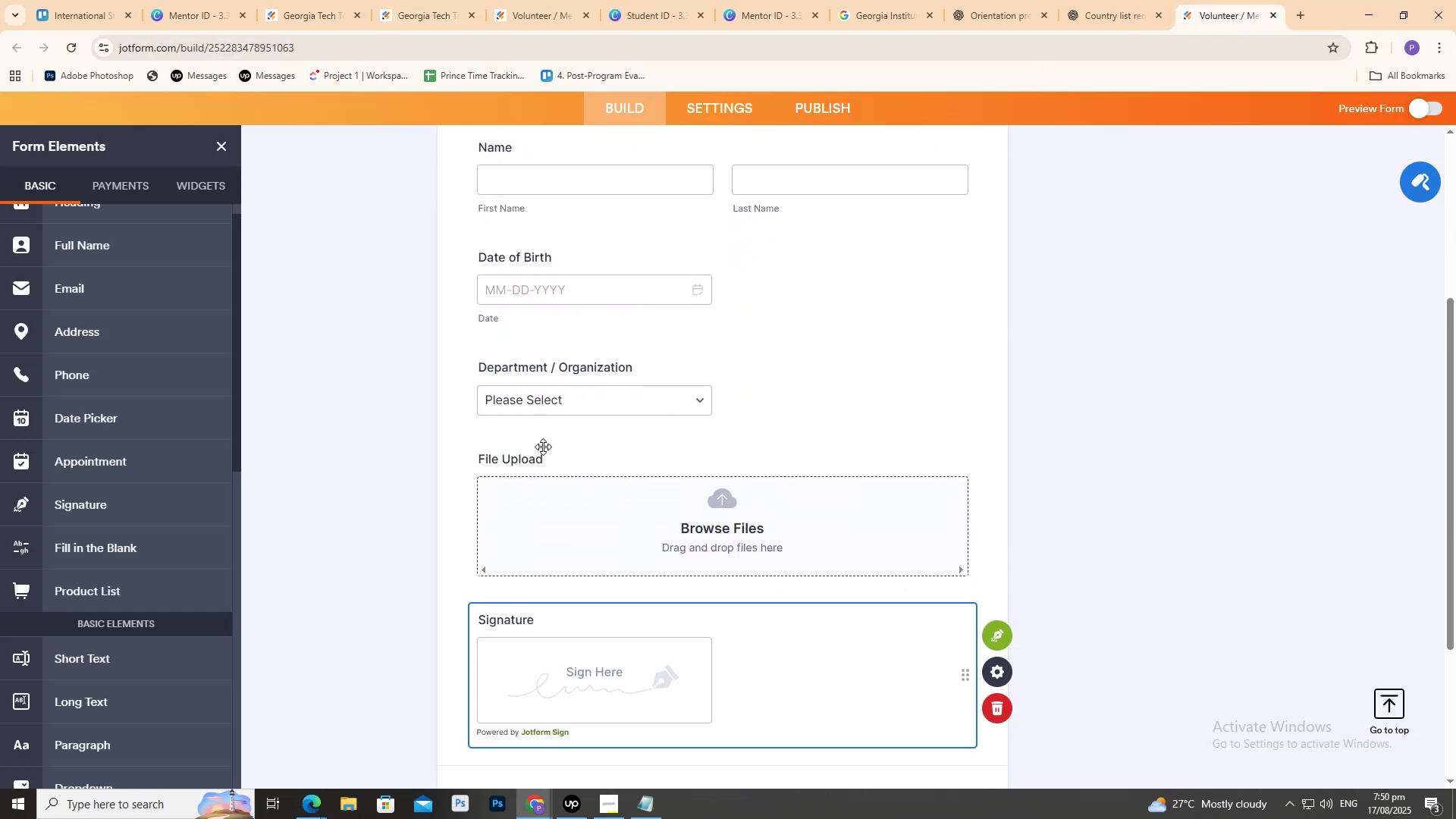 
left_click([400, 0])
 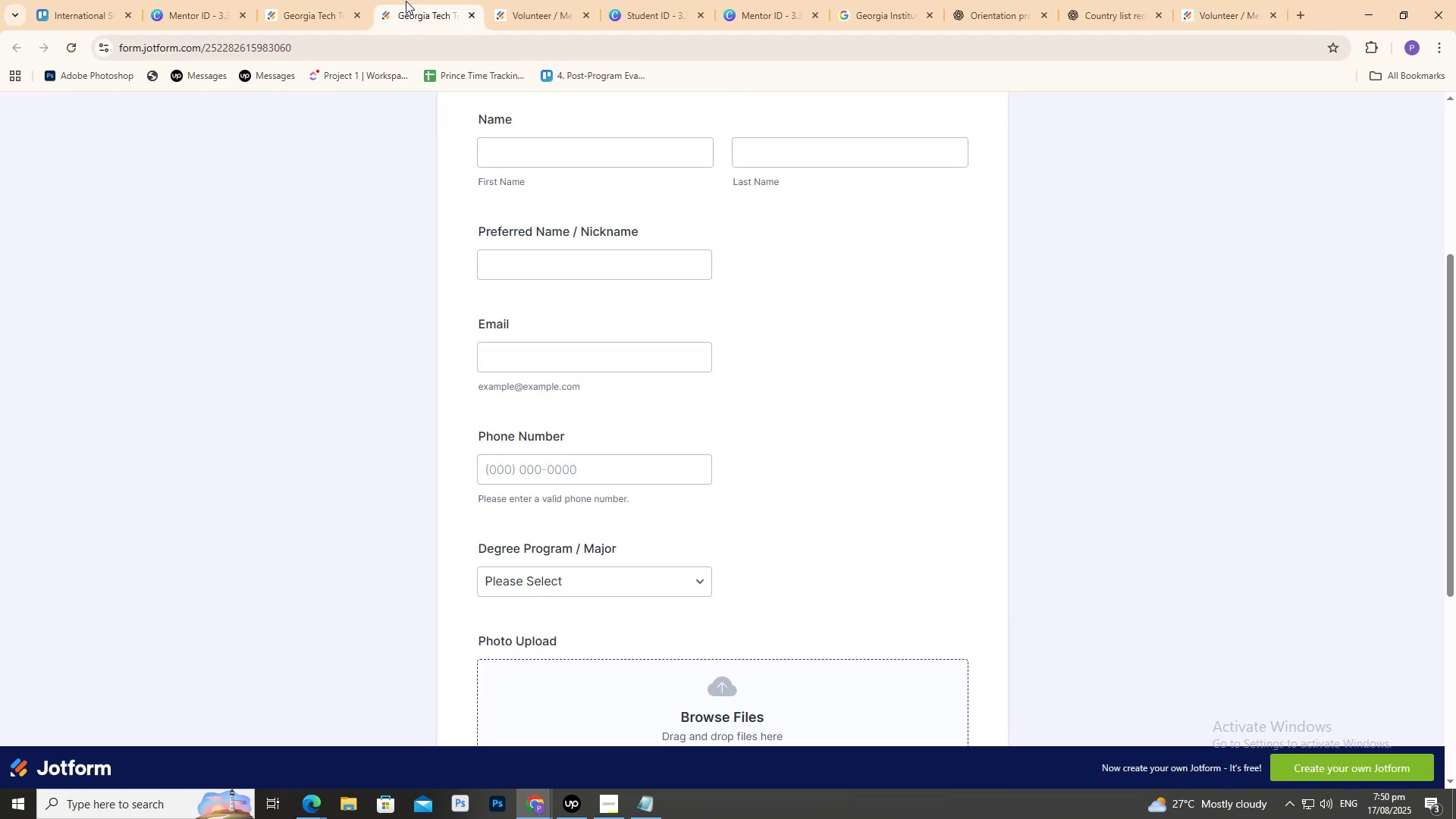 
scroll: coordinate [552, 391], scroll_direction: down, amount: 5.0
 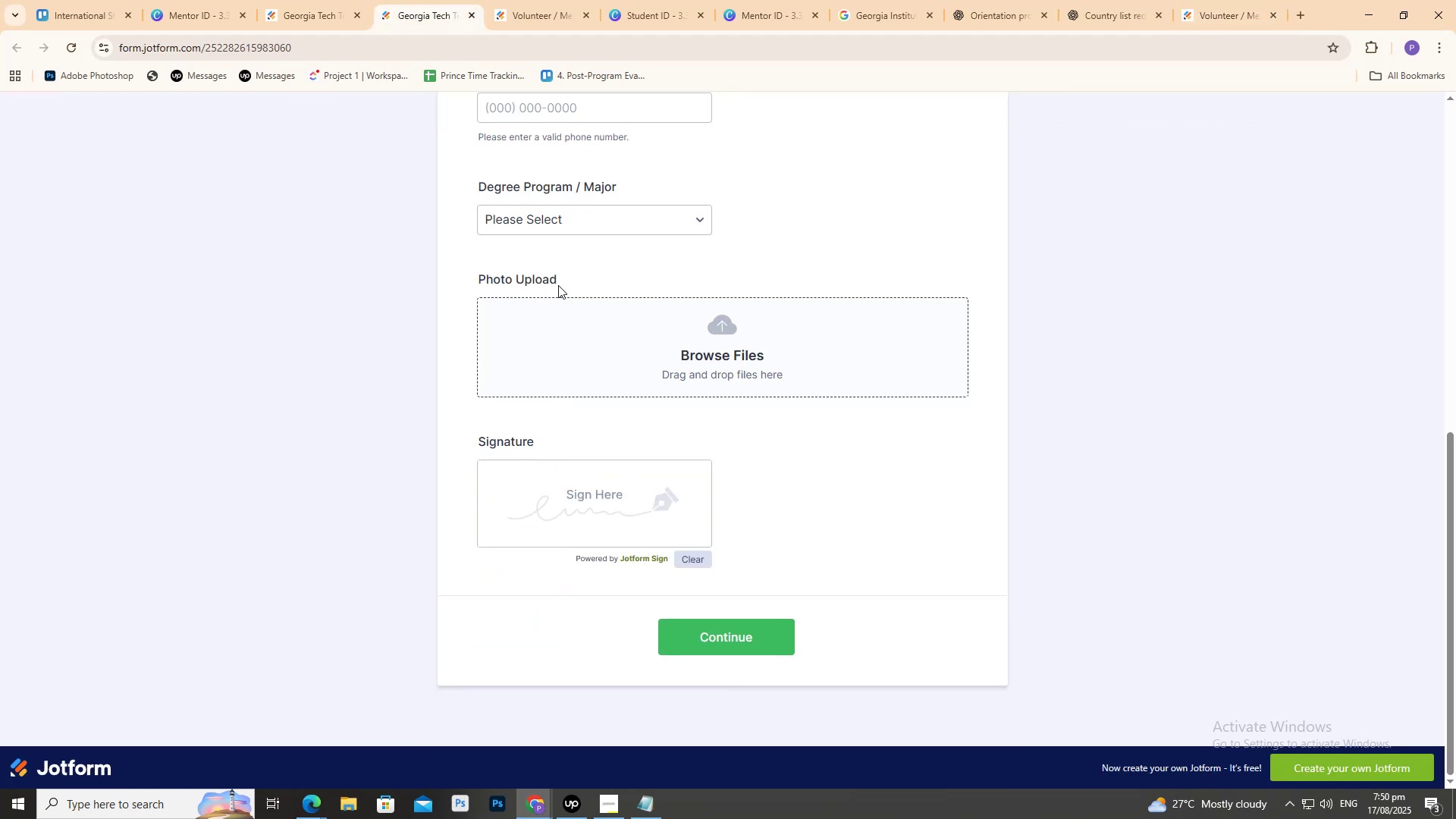 
left_click_drag(start_coordinate=[575, 276], to_coordinate=[466, 272])
 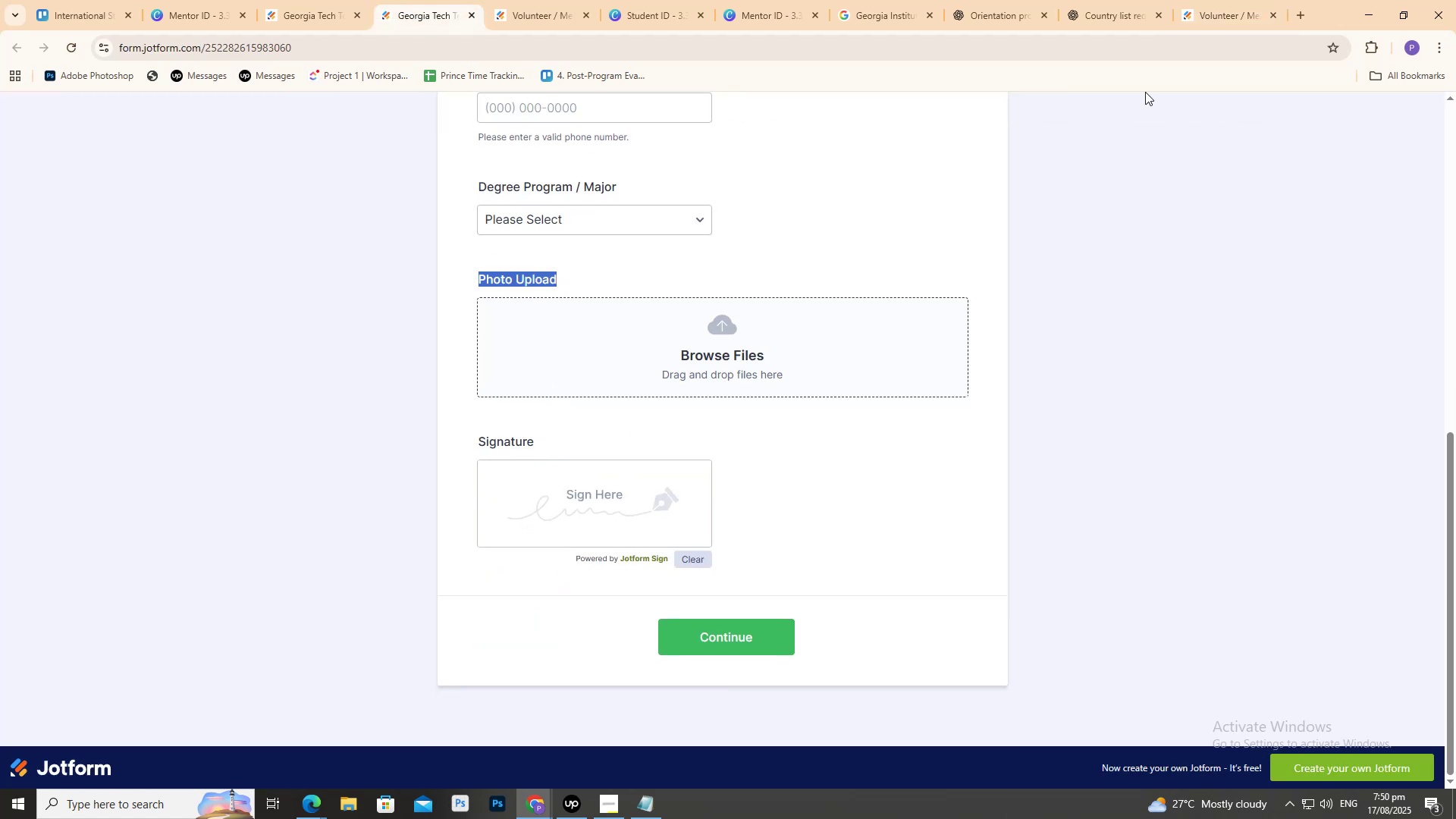 
key(Control+ControlLeft)
 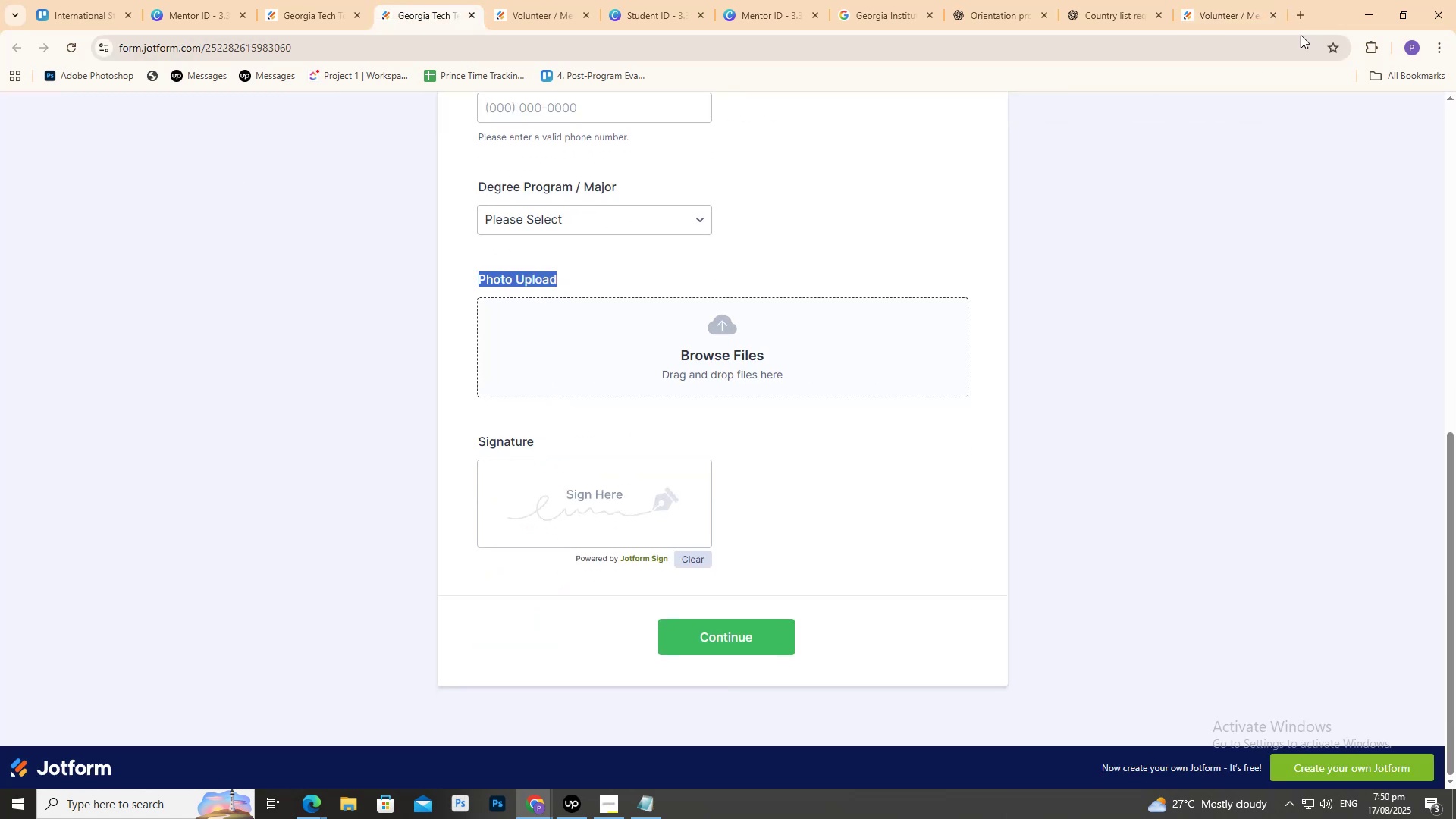 
key(Control+C)
 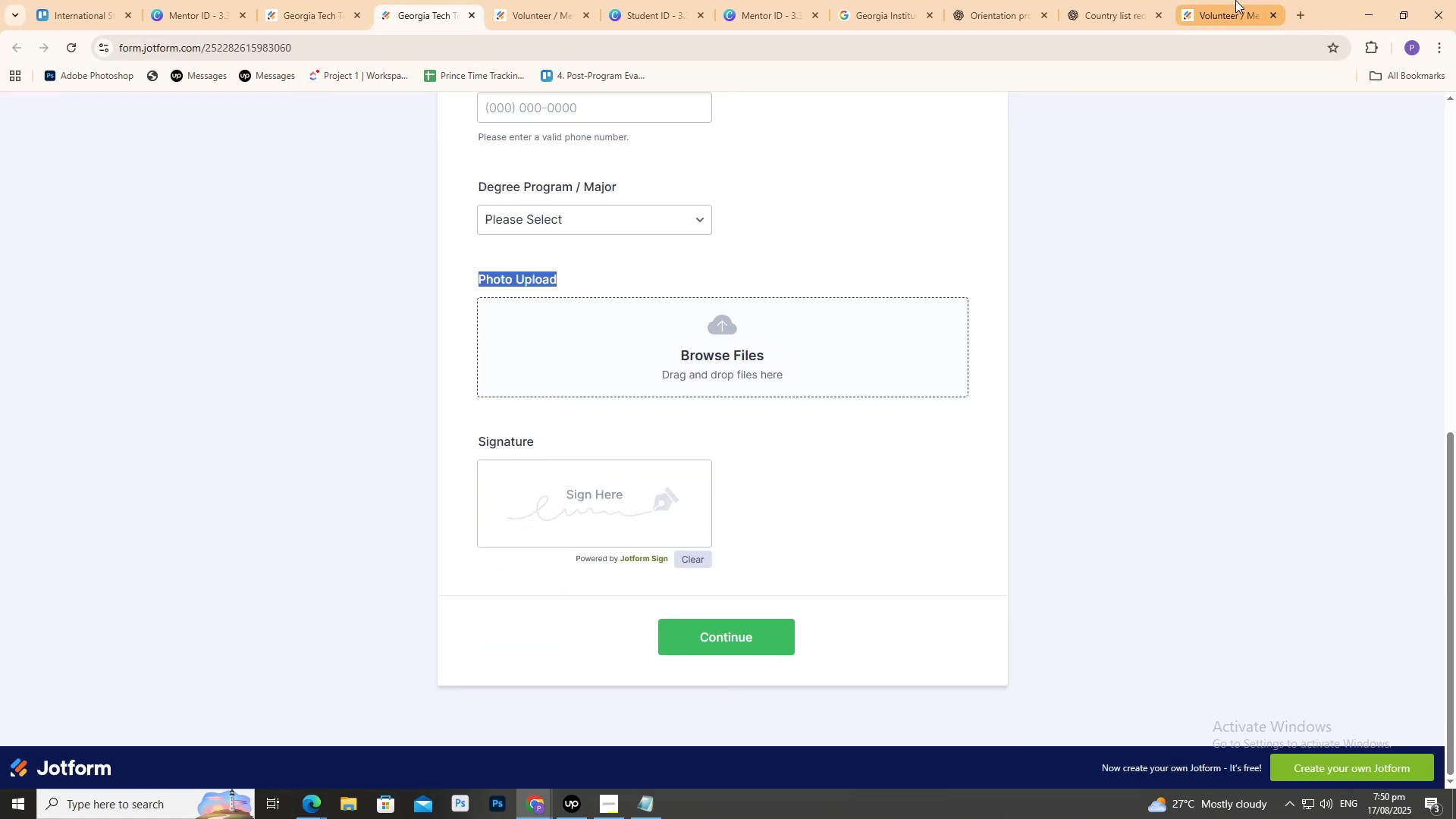 
left_click([1235, 0])
 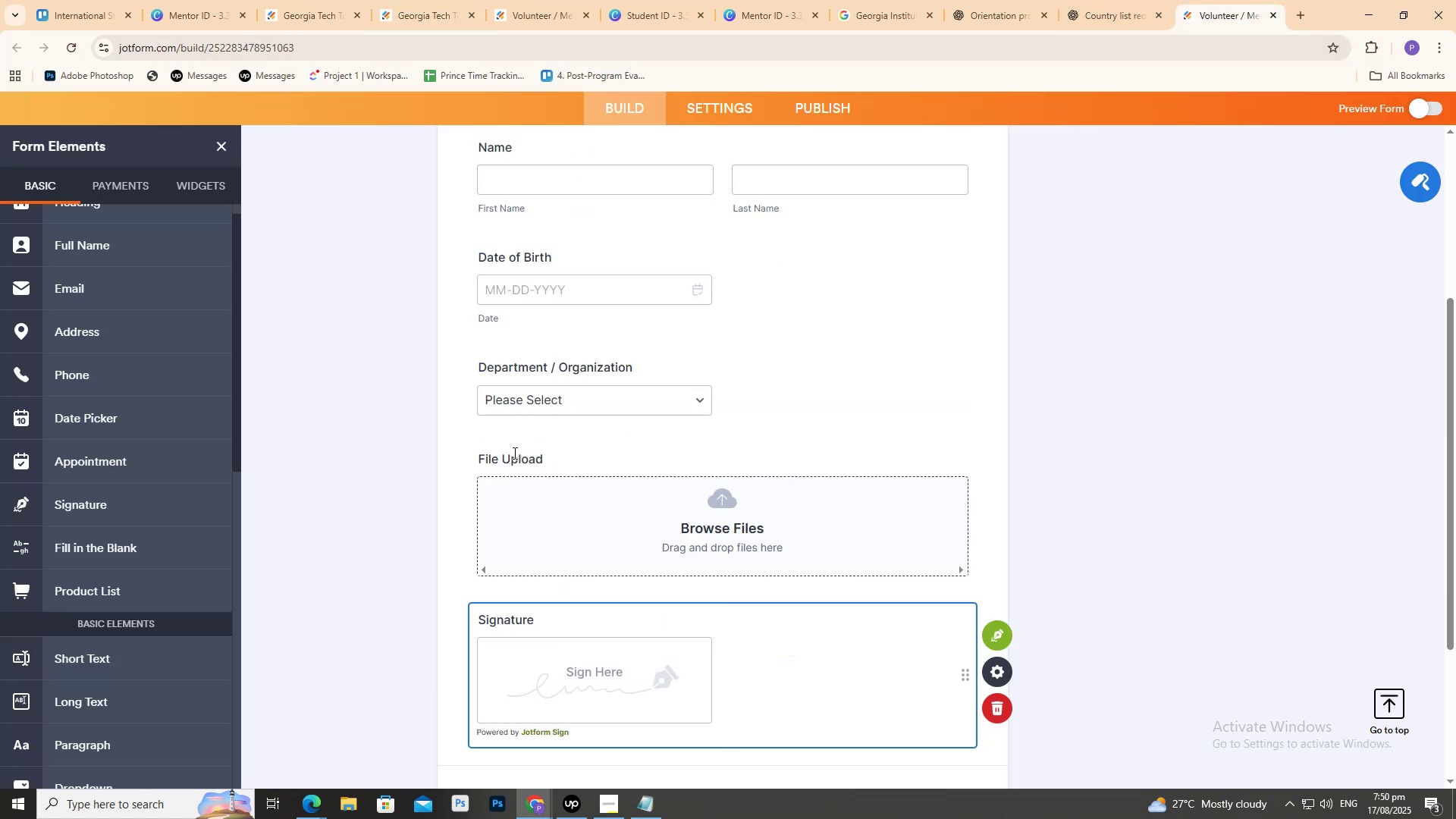 
double_click([513, 453])
 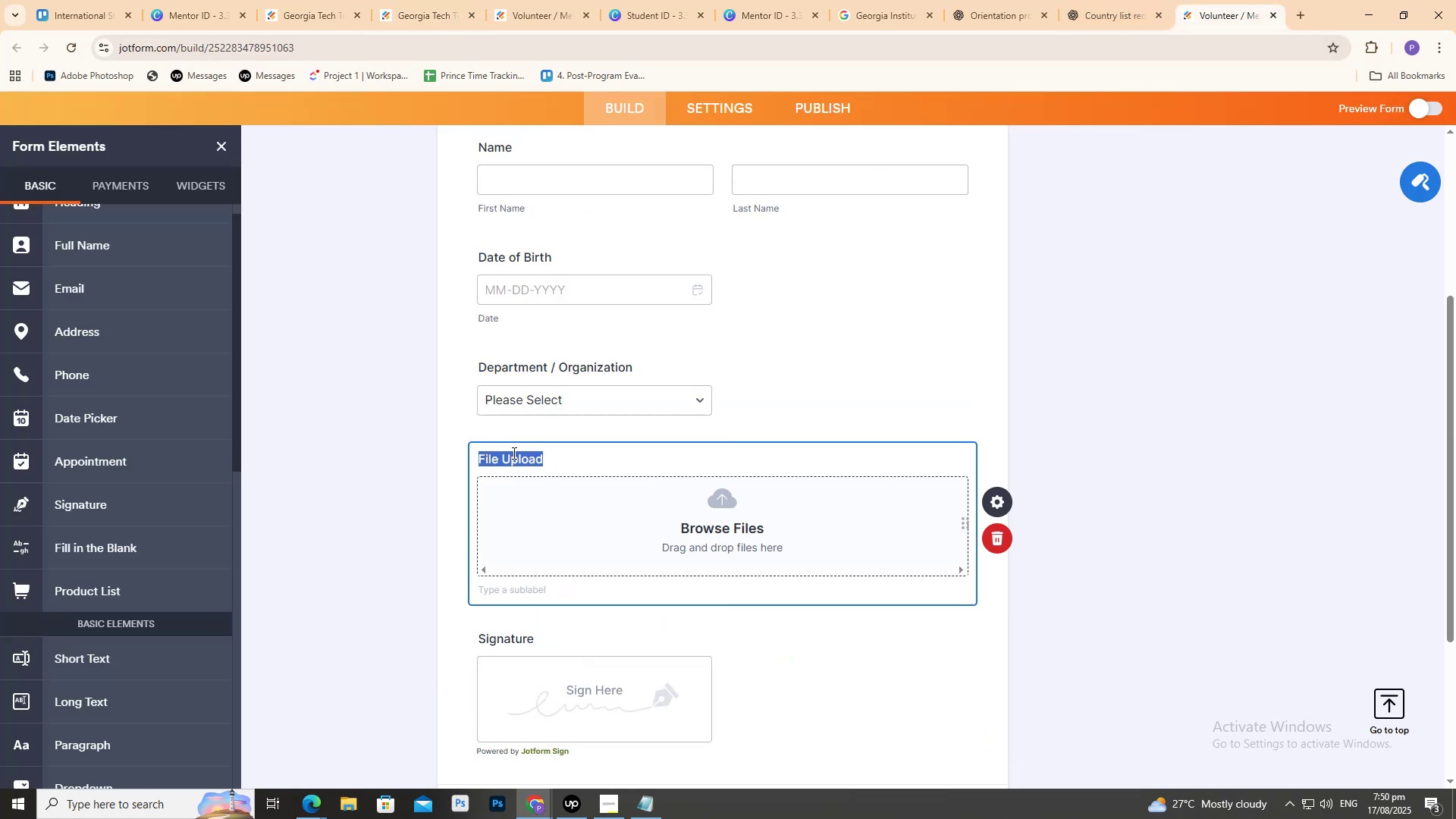 
key(Control+V)
 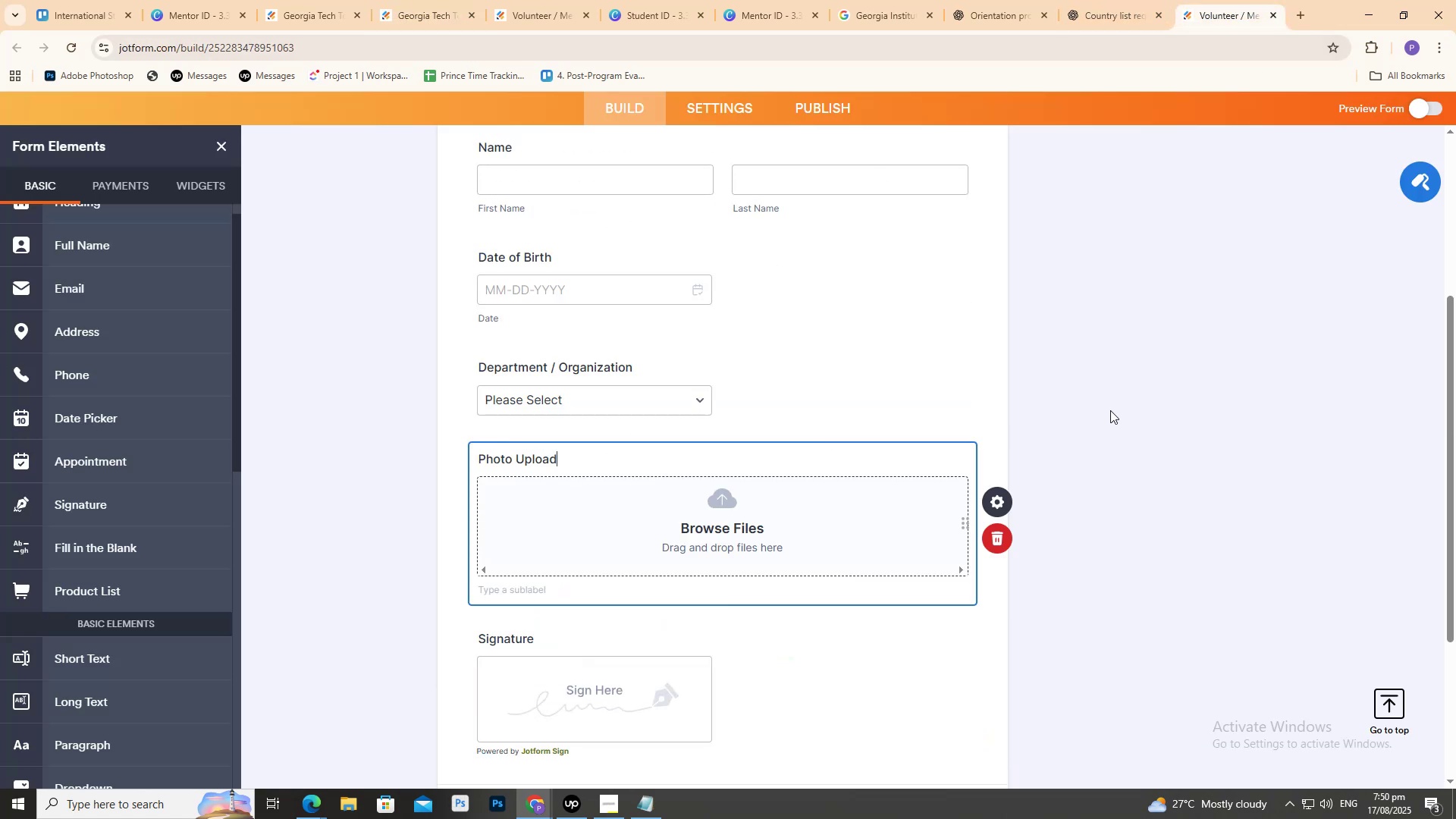 
left_click([1110, 410])
 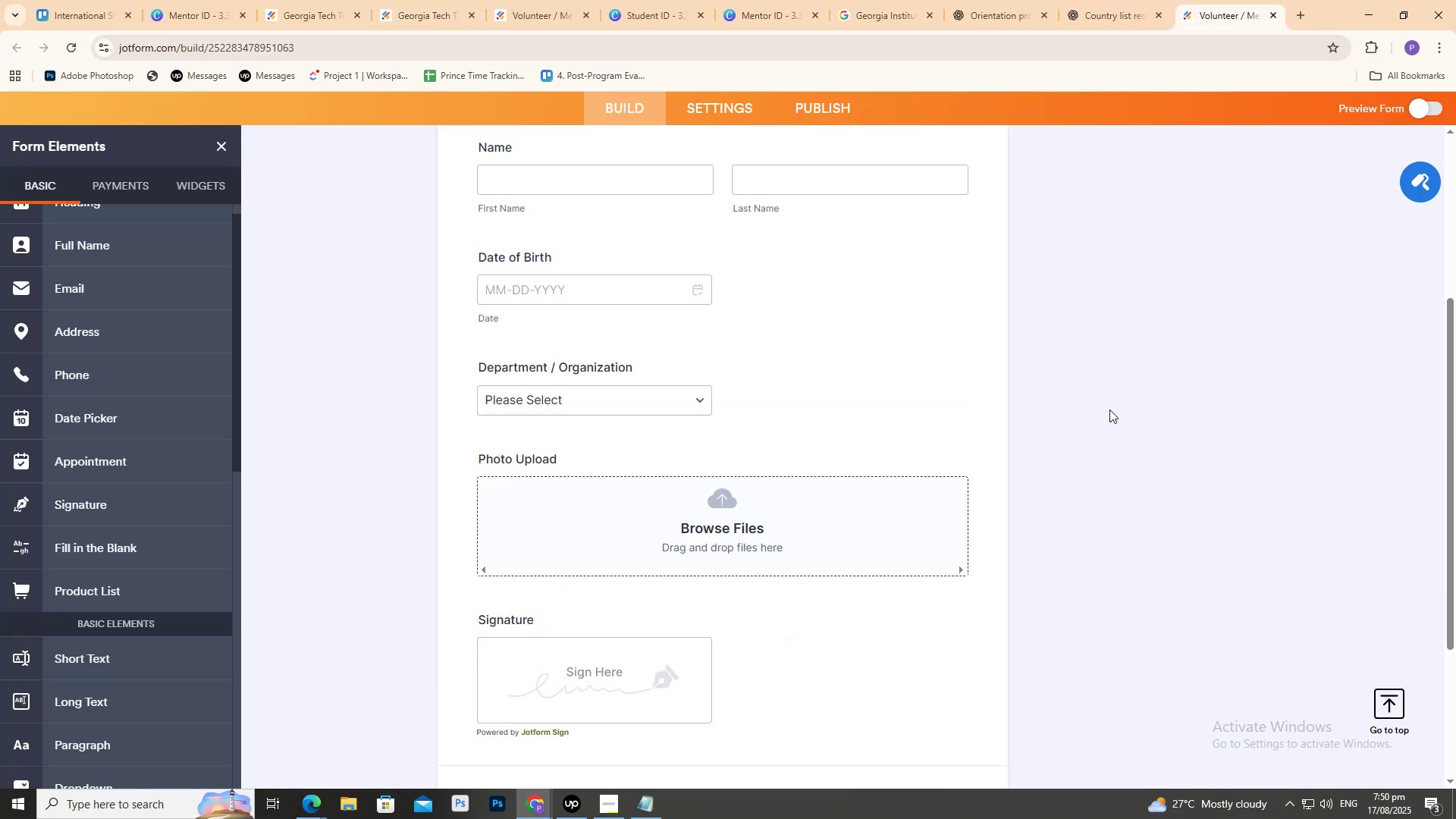 
scroll: coordinate [750, 474], scroll_direction: up, amount: 2.0
 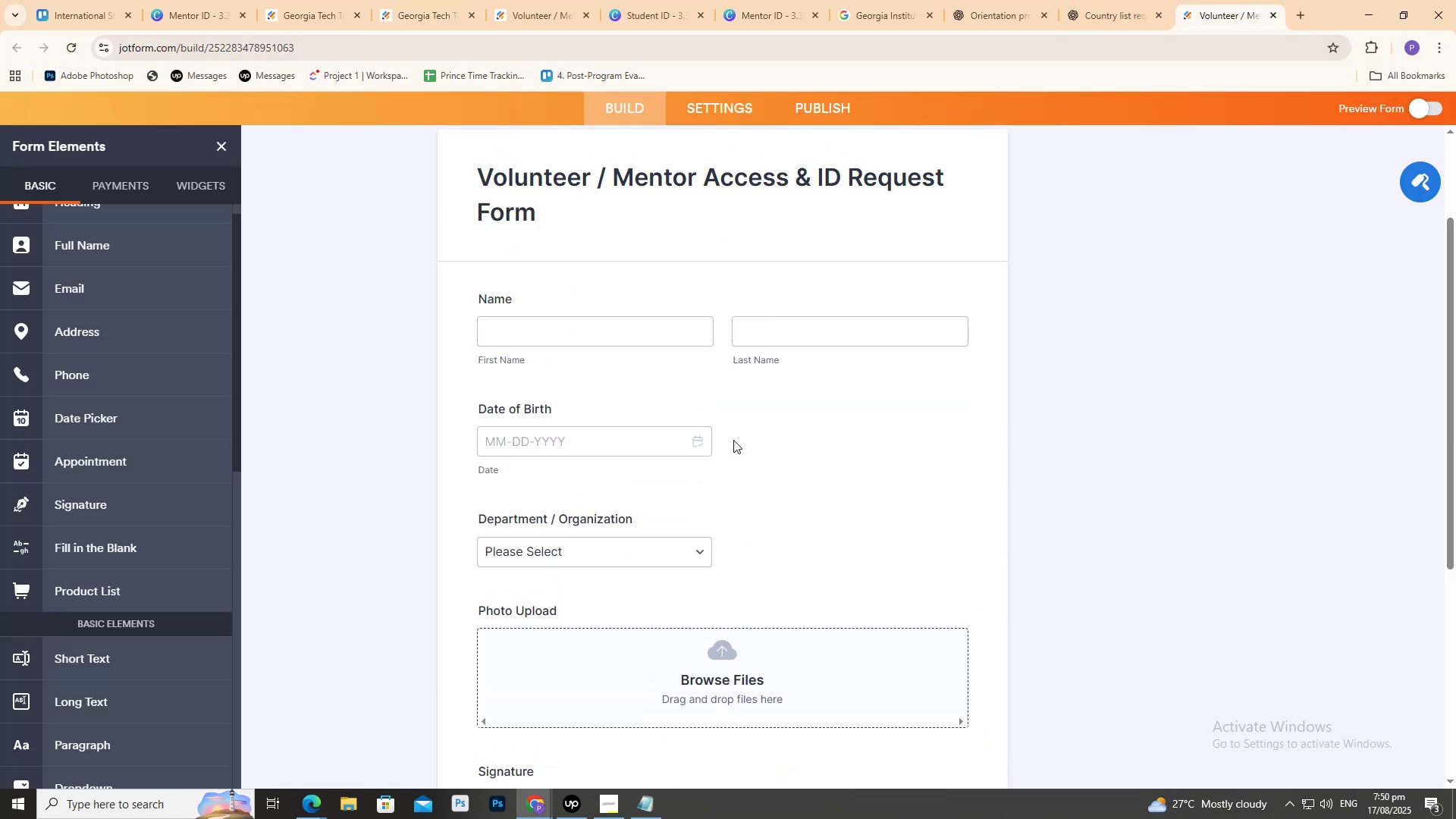 
scroll: coordinate [729, 435], scroll_direction: down, amount: 6.0
 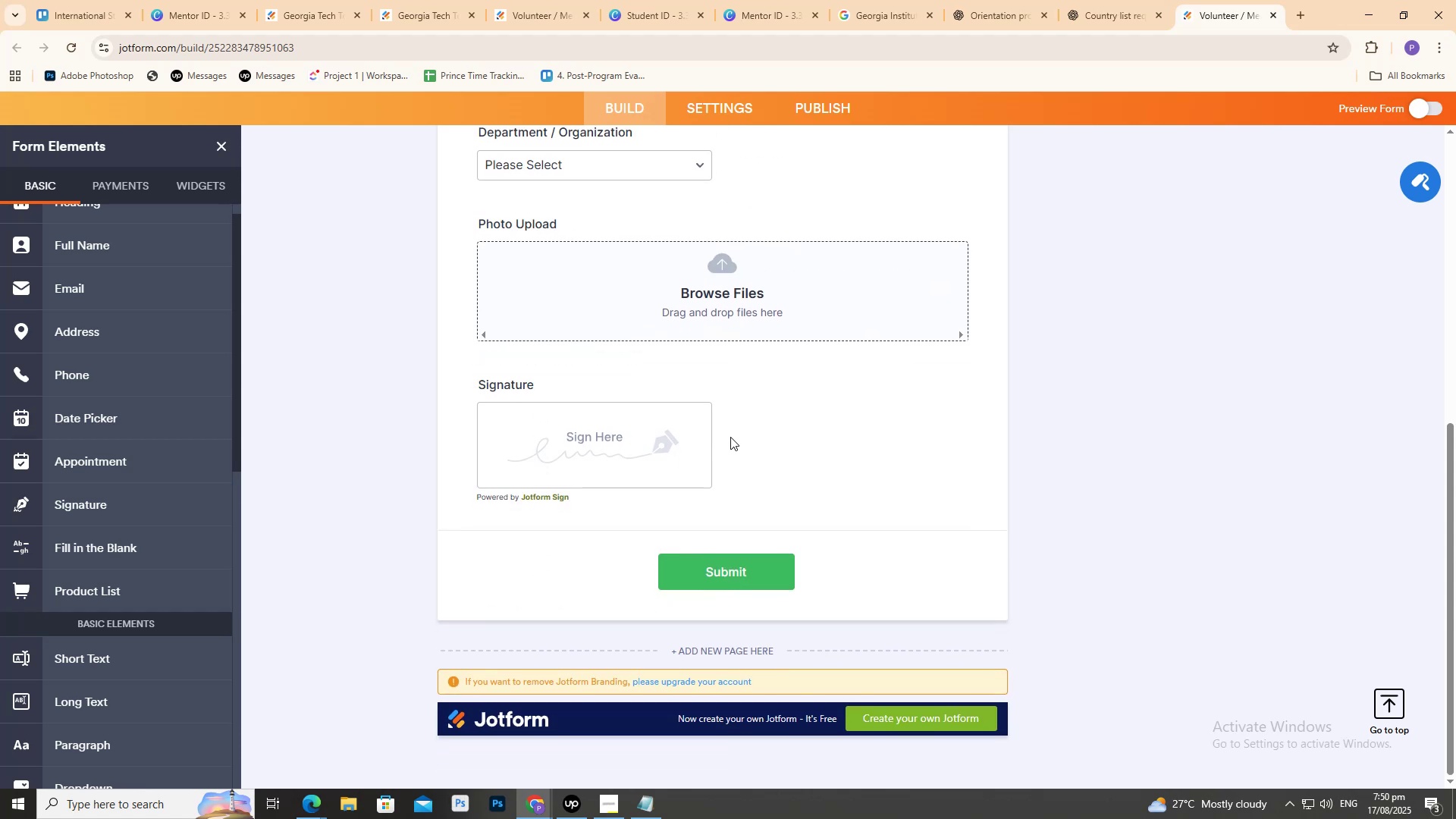 
scroll: coordinate [742, 448], scroll_direction: up, amount: 5.0
 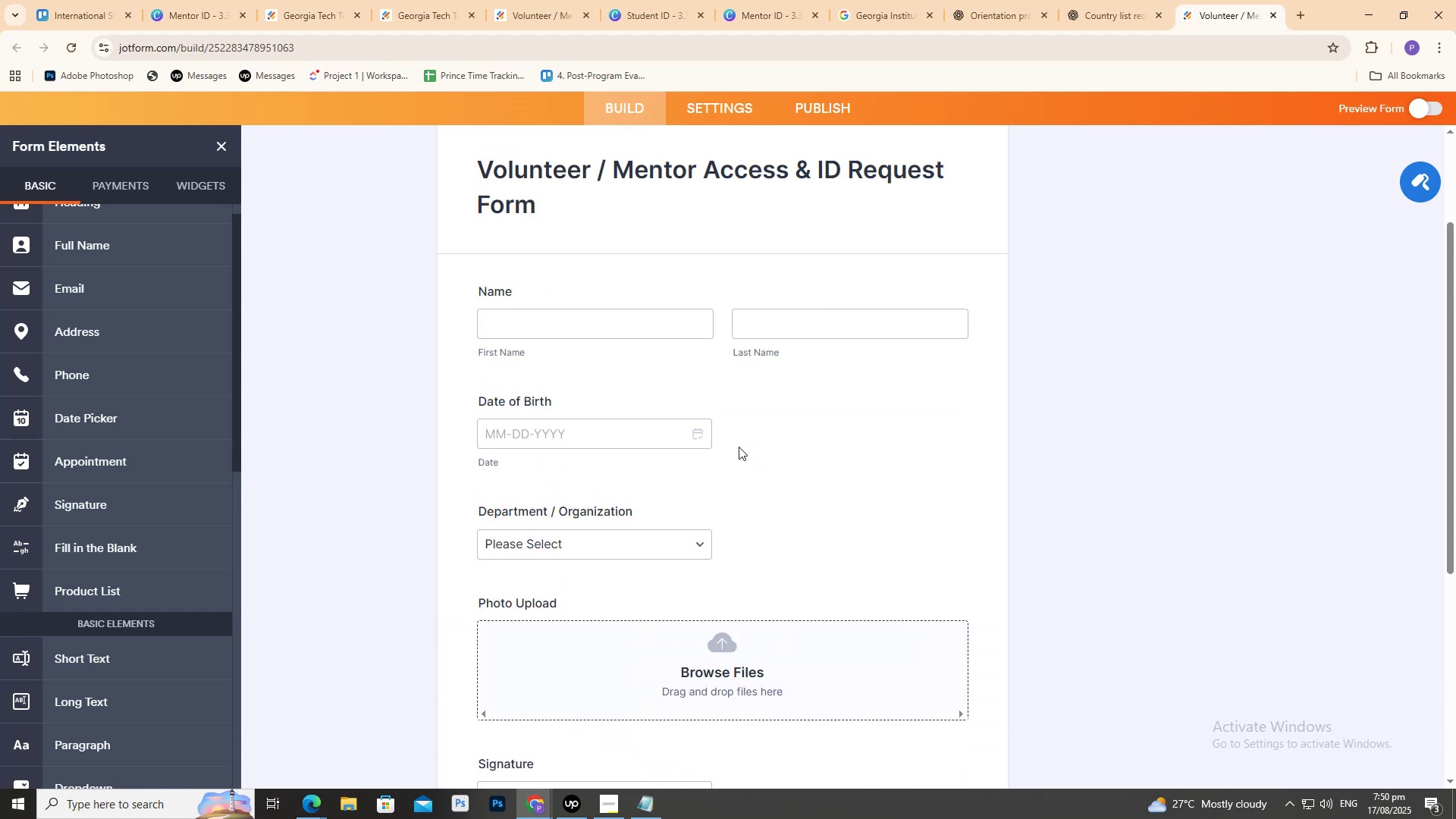 
scroll: coordinate [737, 445], scroll_direction: down, amount: 6.0
 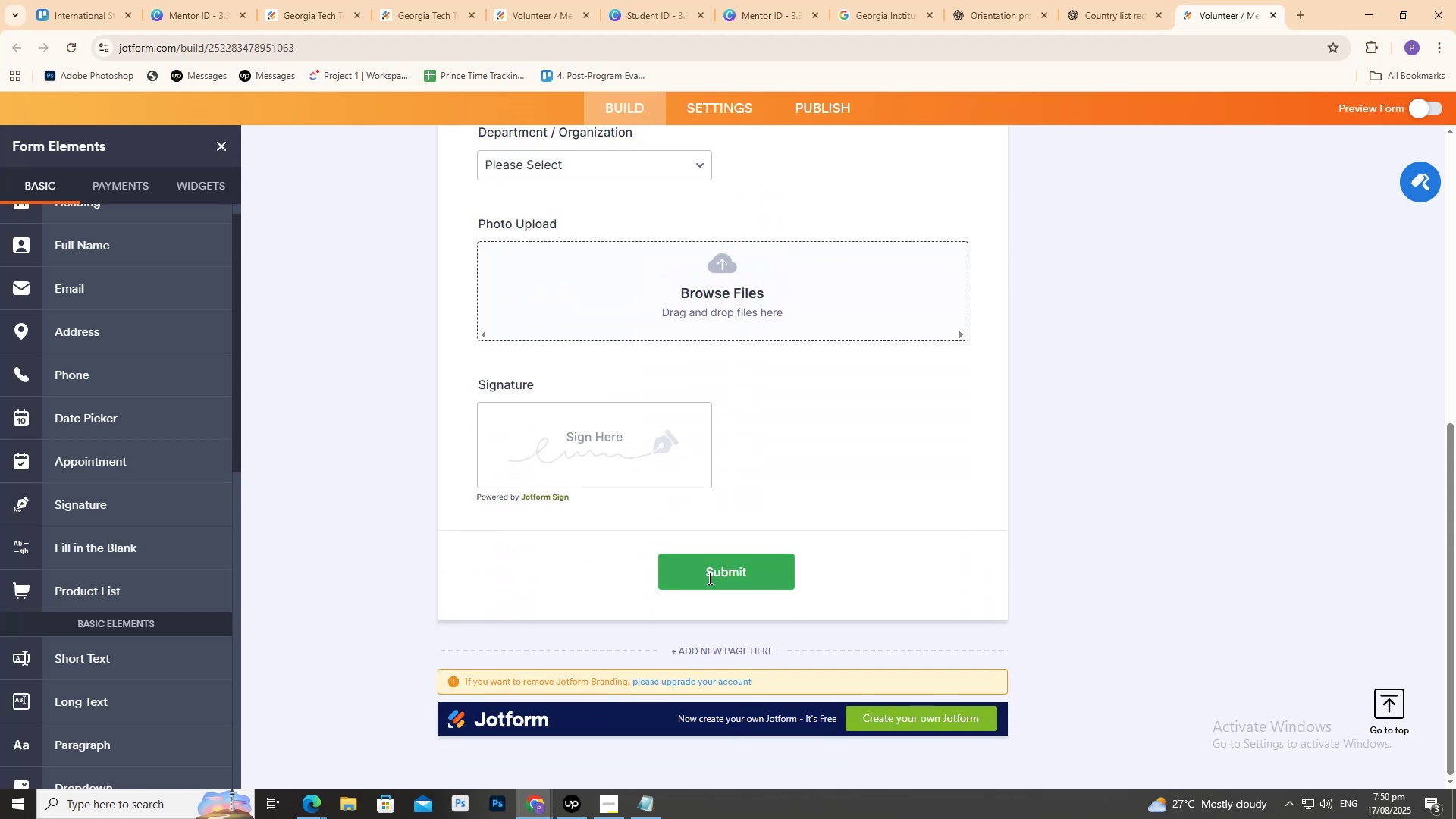 
scroll: coordinate [706, 575], scroll_direction: up, amount: 3.0
 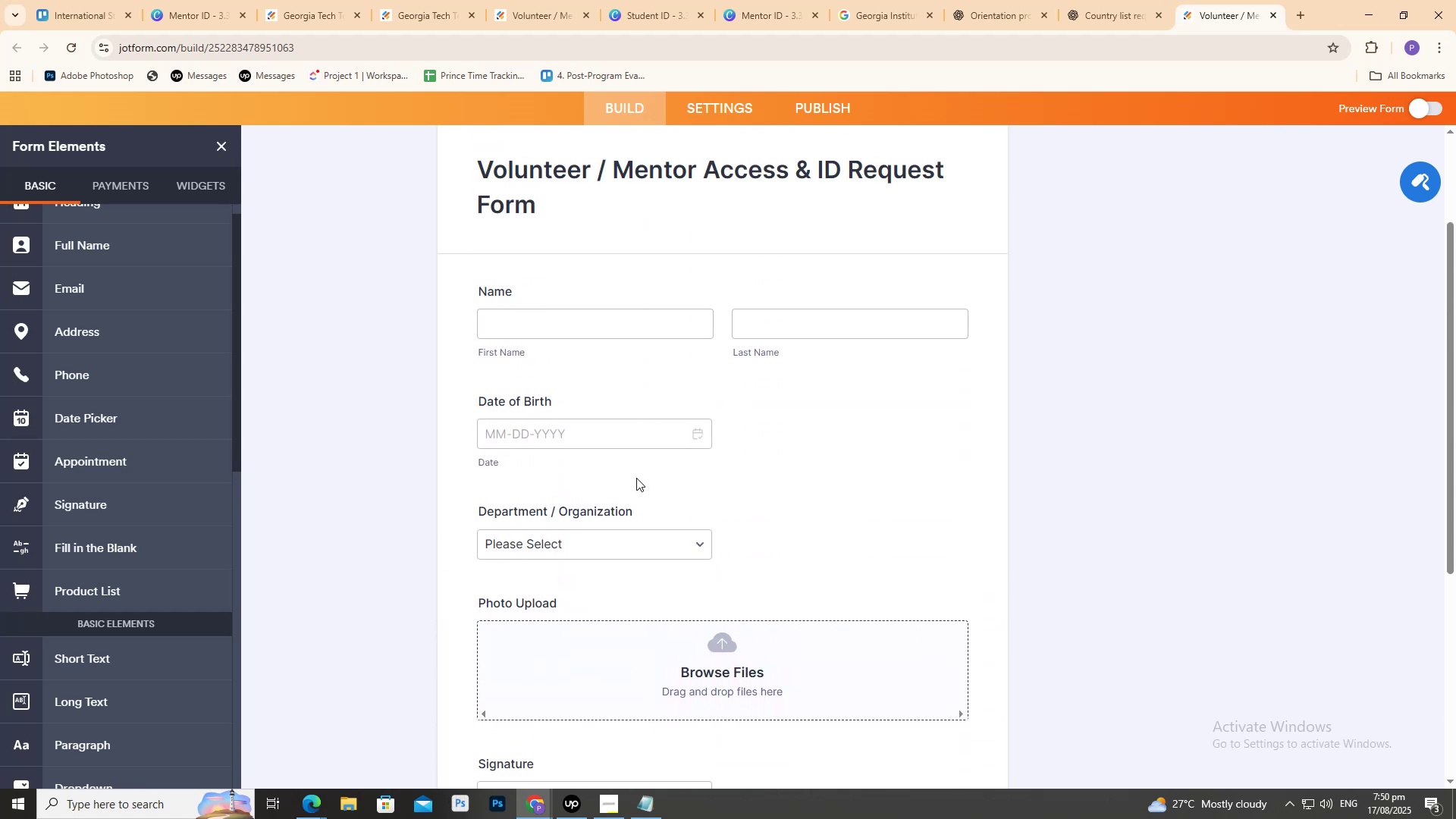 
scroll: coordinate [639, 508], scroll_direction: down, amount: 5.0
 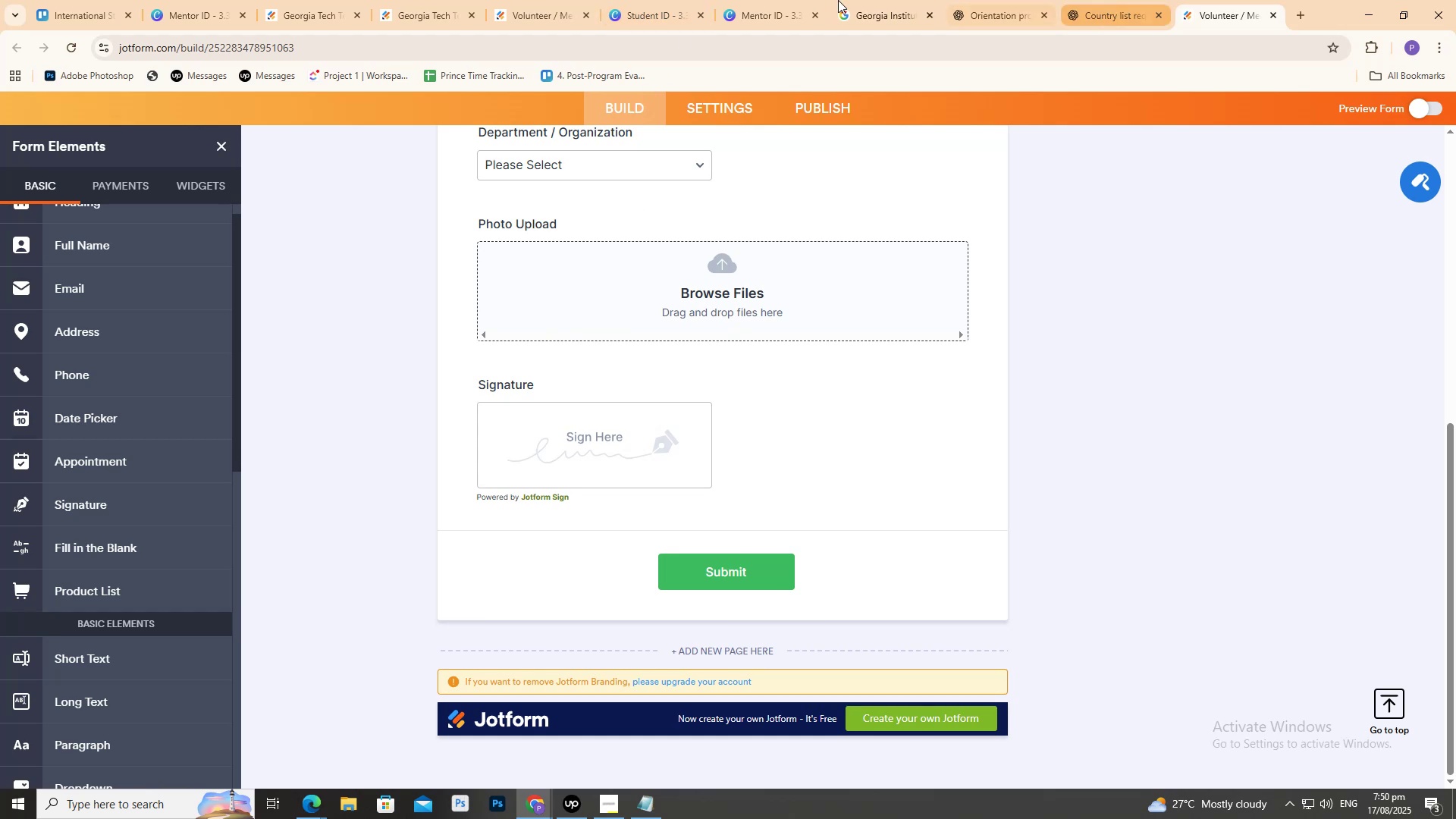 
left_click([534, 0])
 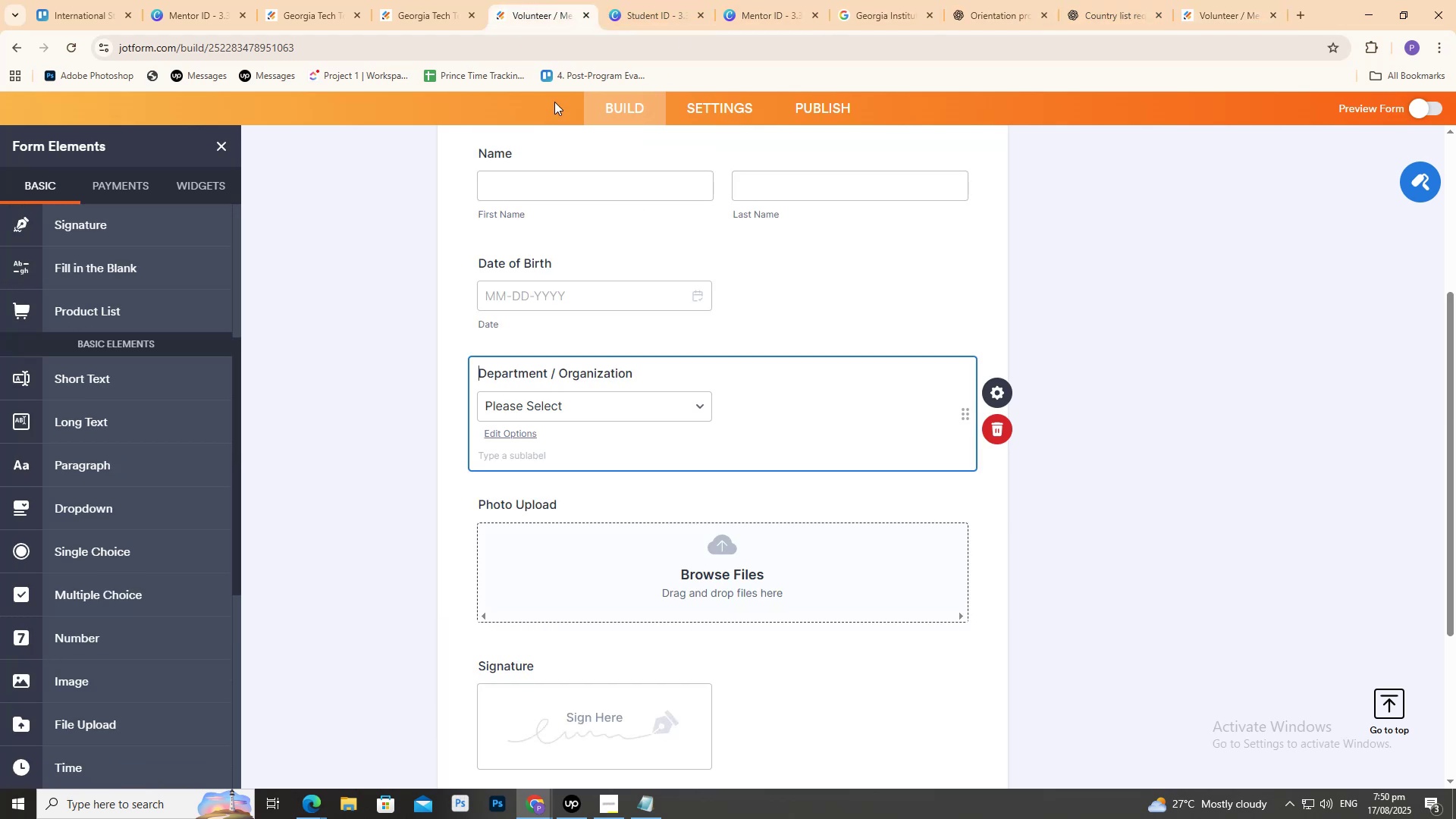 
scroll: coordinate [602, 501], scroll_direction: none, amount: 0.0
 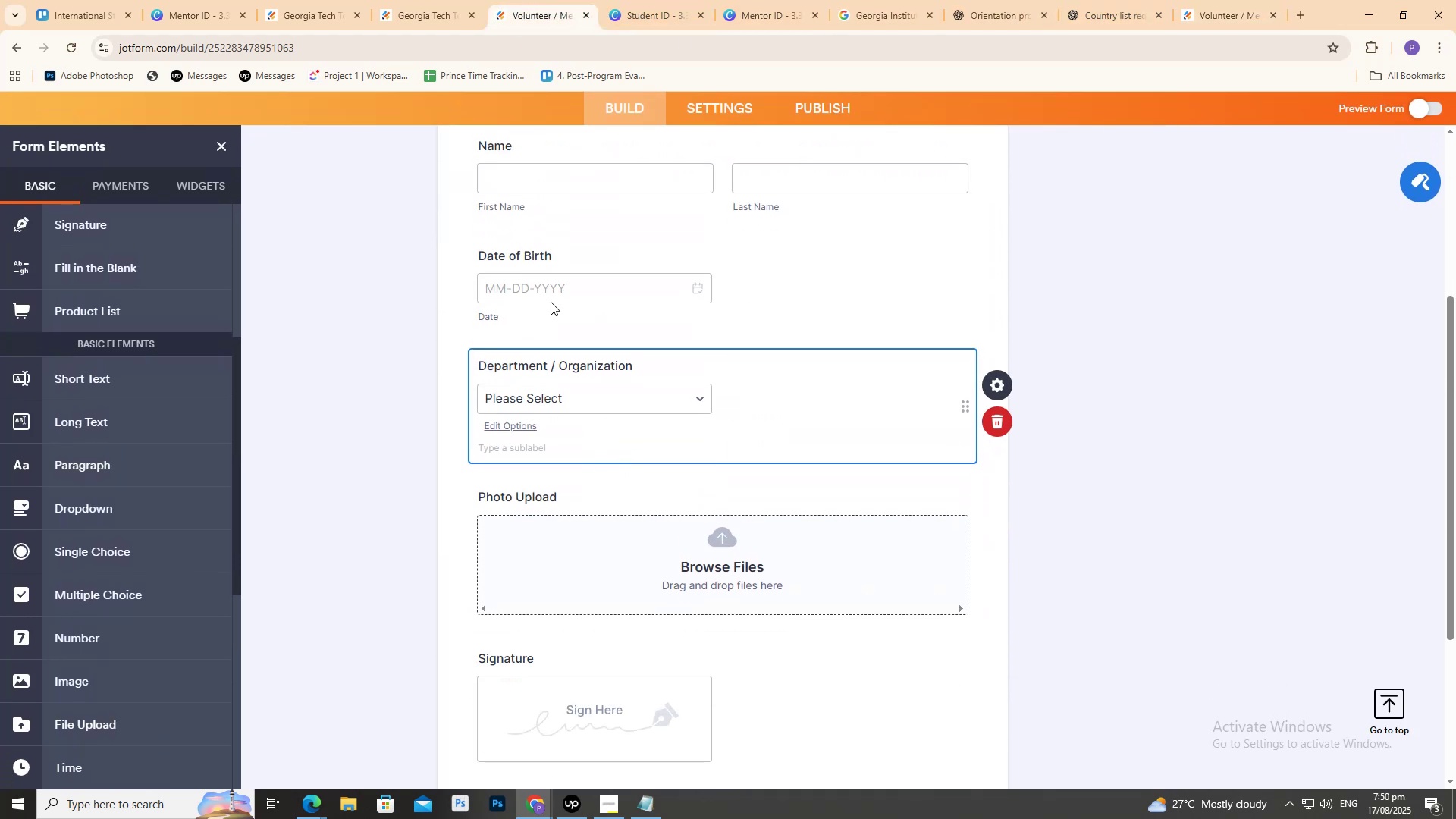 
left_click([427, 0])
 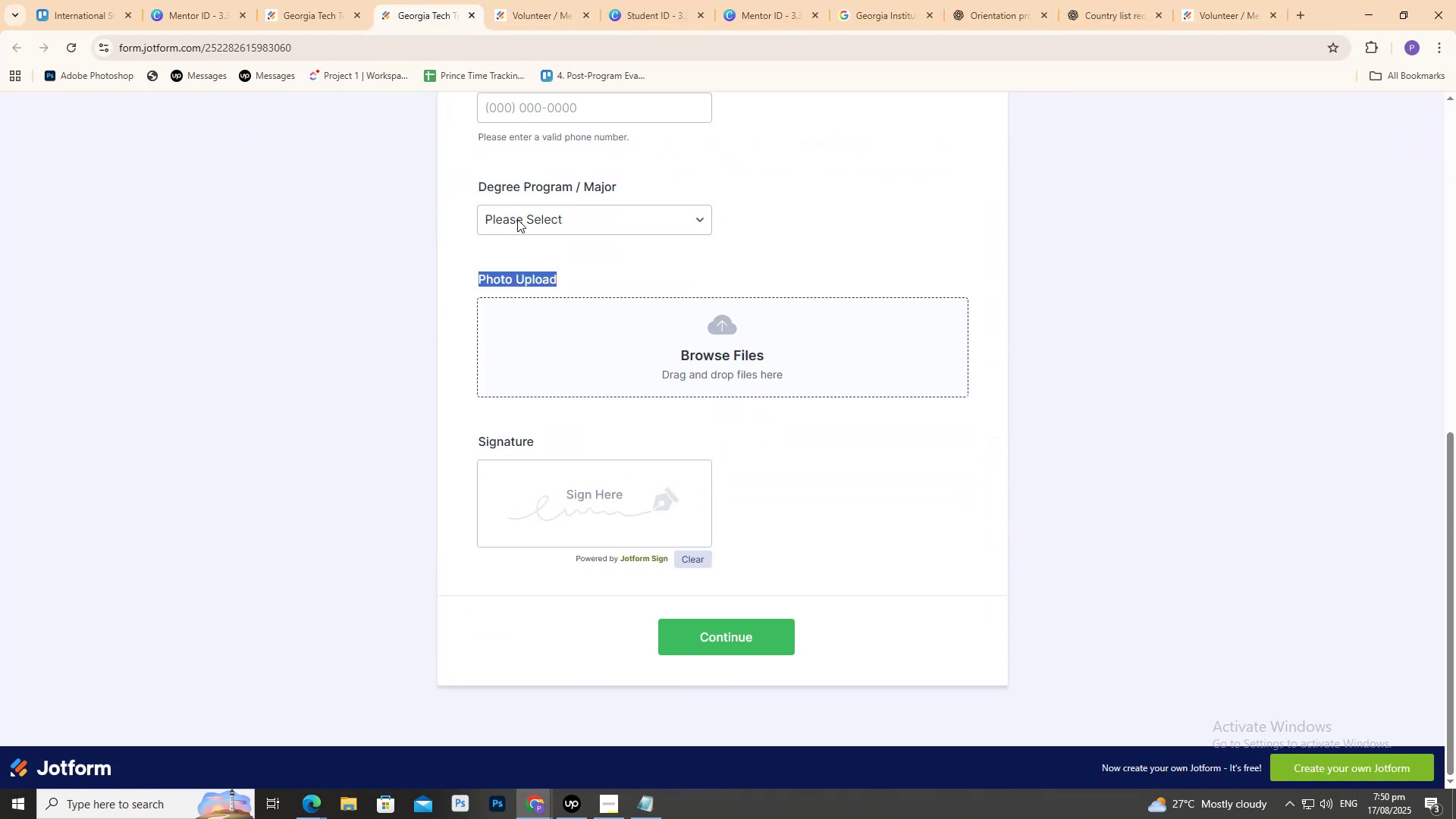 
scroll: coordinate [599, 322], scroll_direction: up, amount: 8.0
 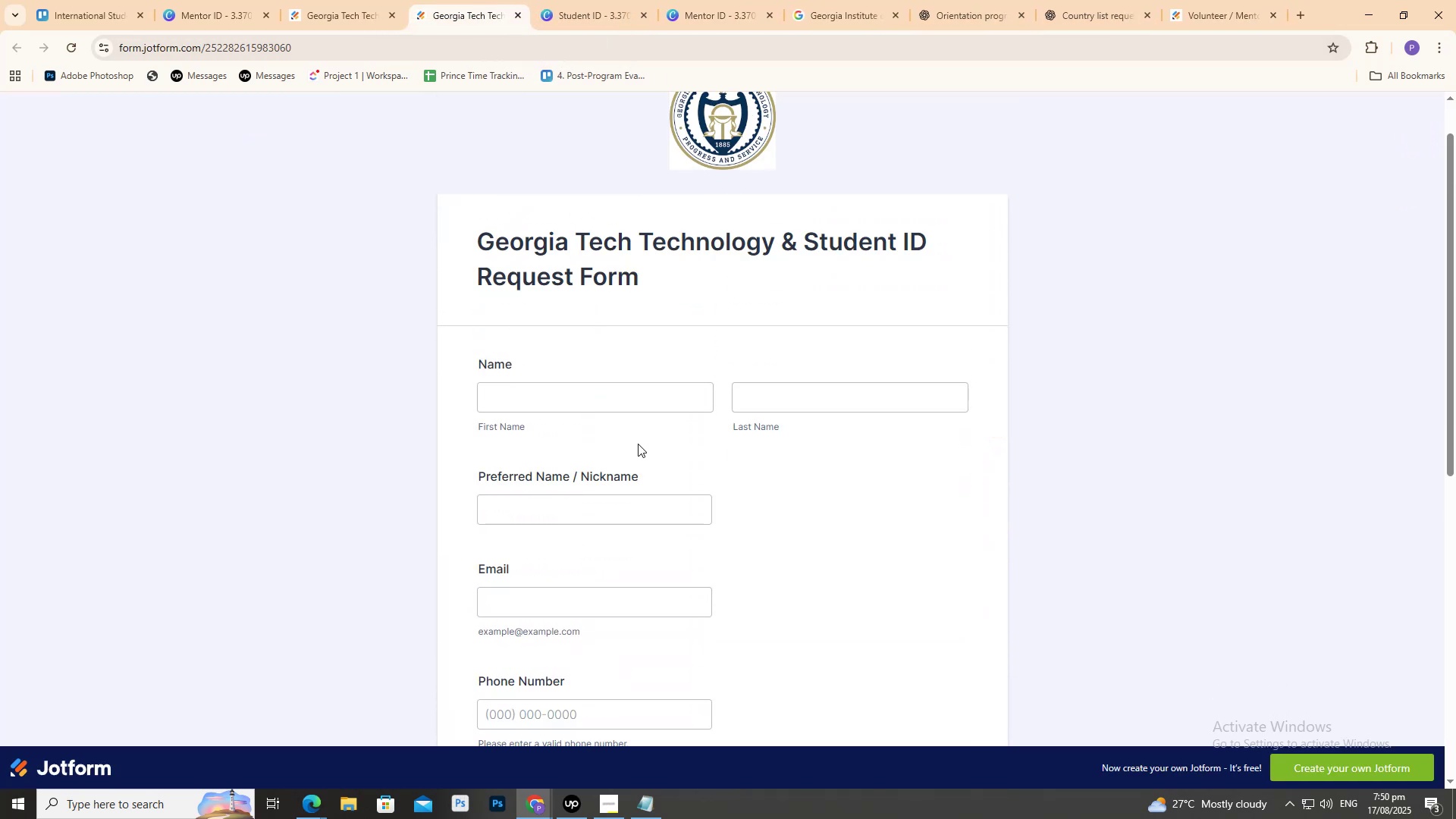 
scroll: coordinate [613, 441], scroll_direction: down, amount: 6.0
 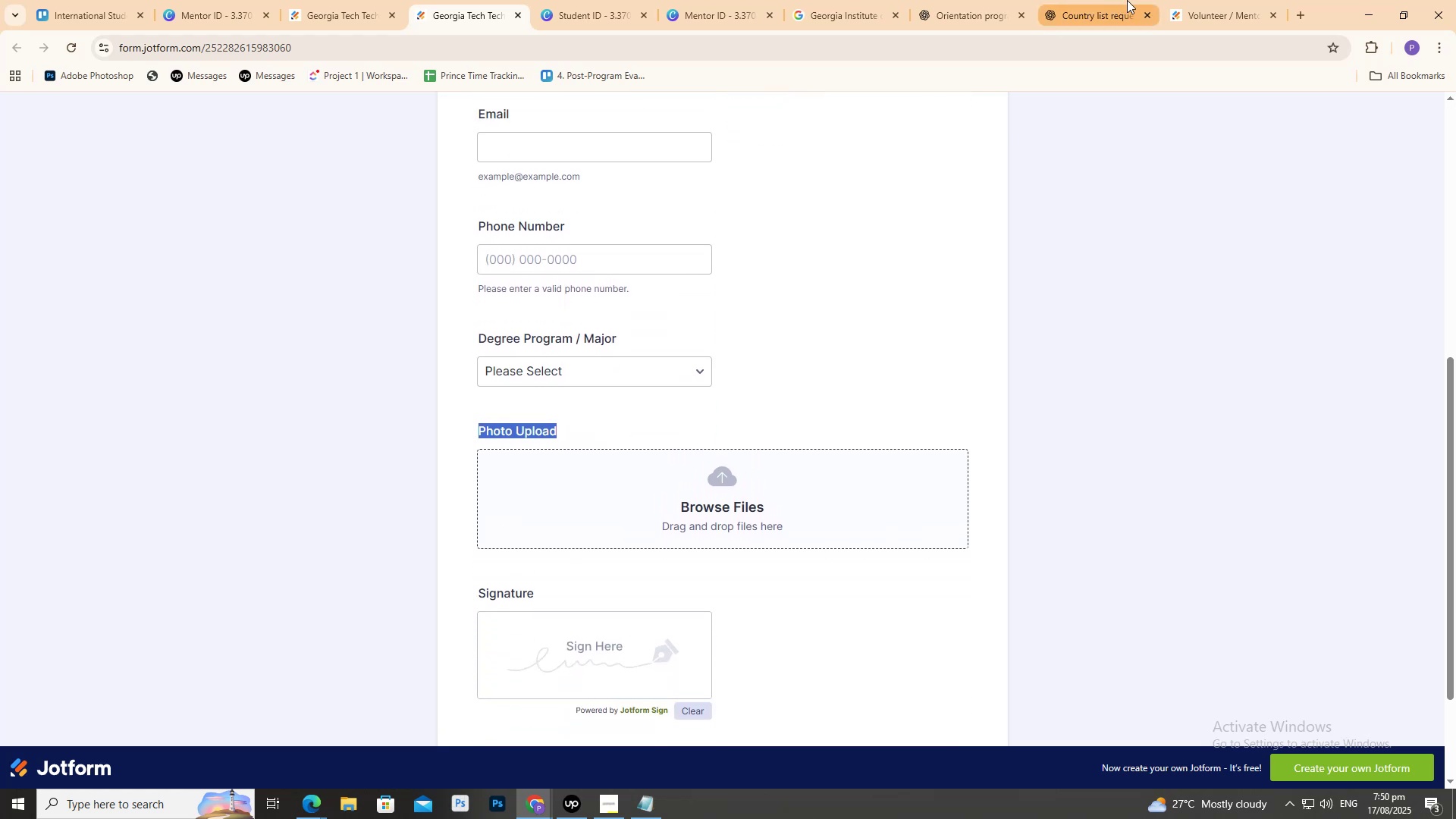 
scroll: coordinate [569, 413], scroll_direction: up, amount: 3.0
 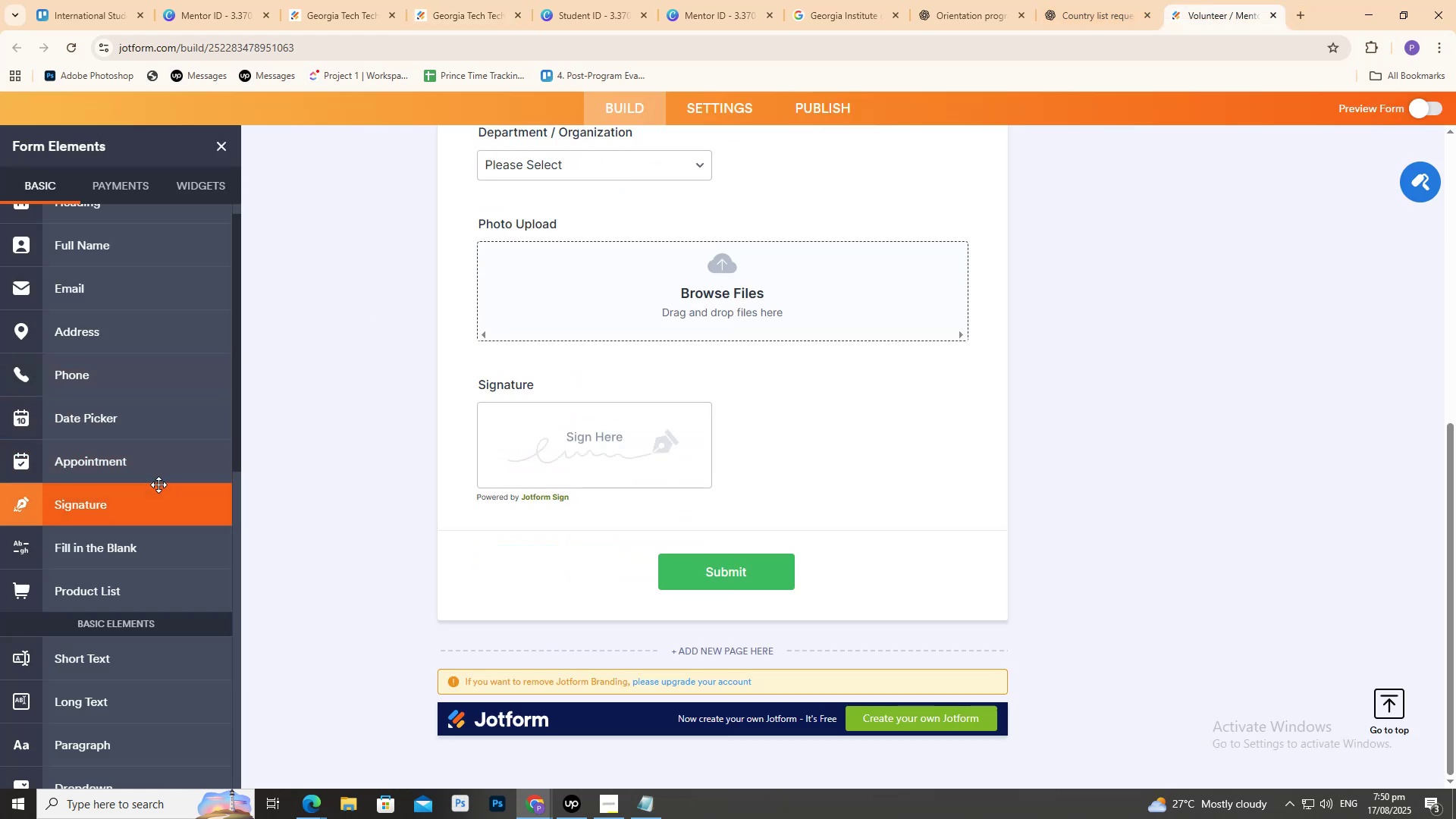 
scroll: coordinate [460, 441], scroll_direction: down, amount: 2.0
 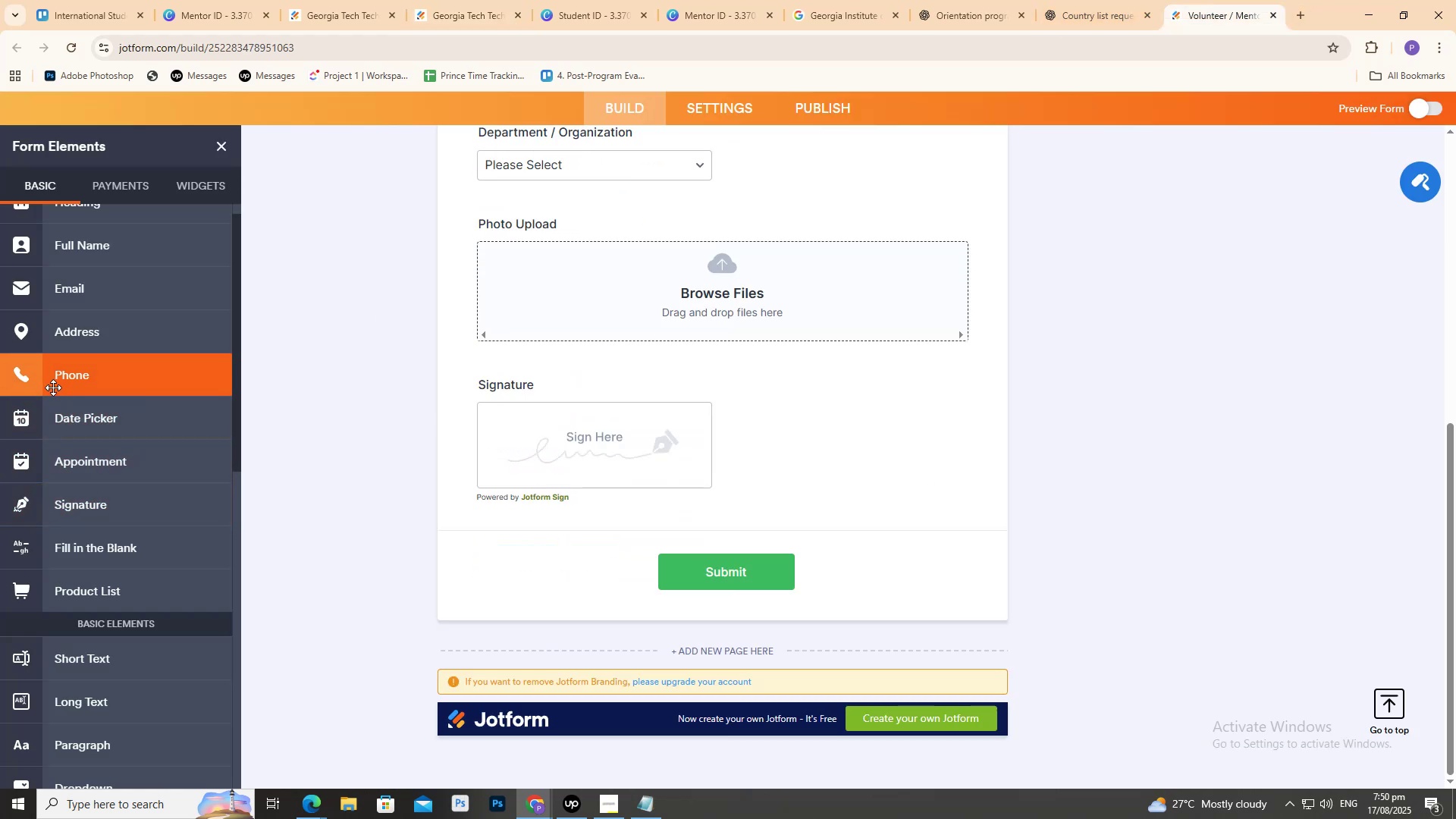 
left_click([53, 387])
 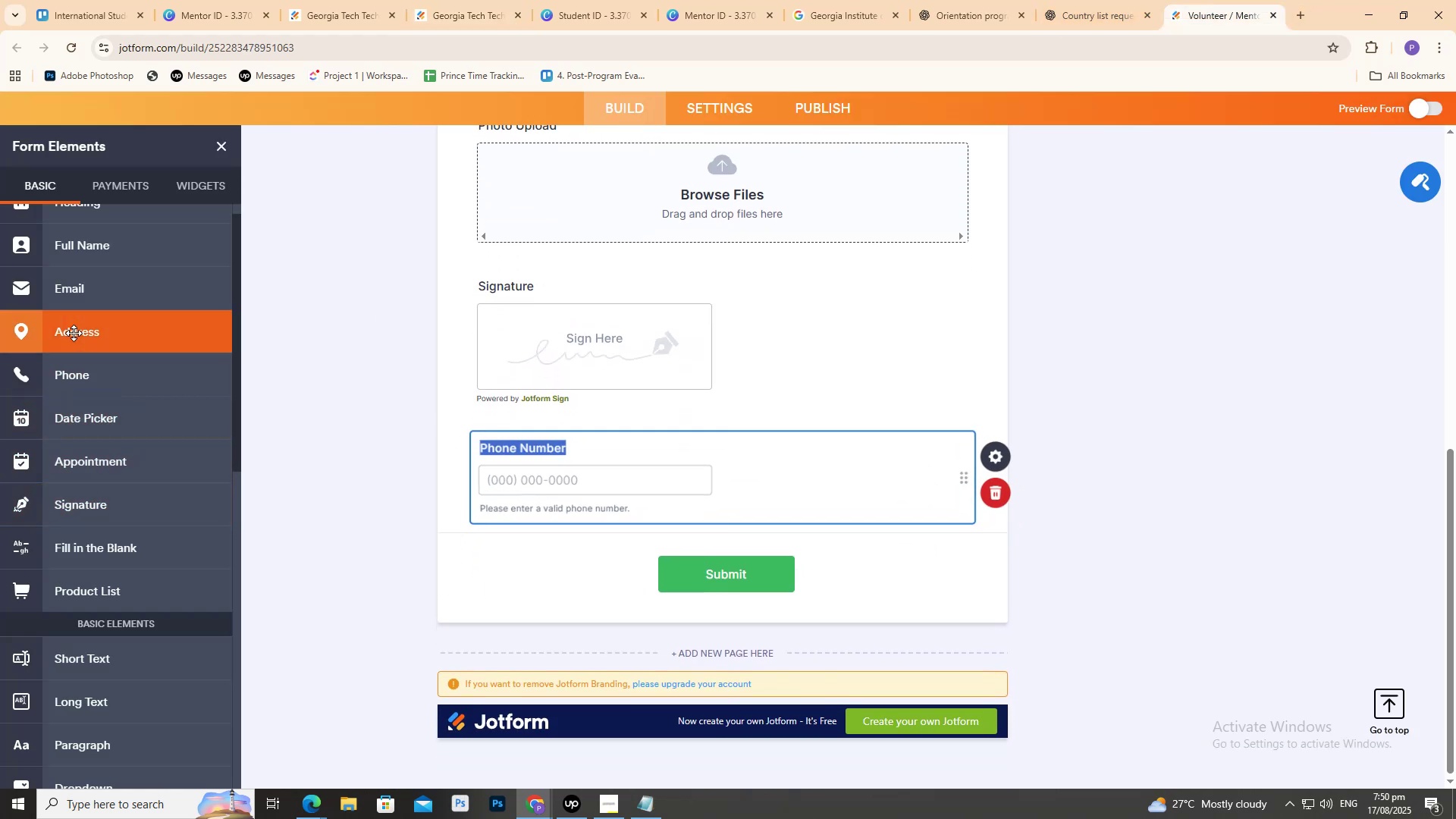 
double_click([74, 331])
 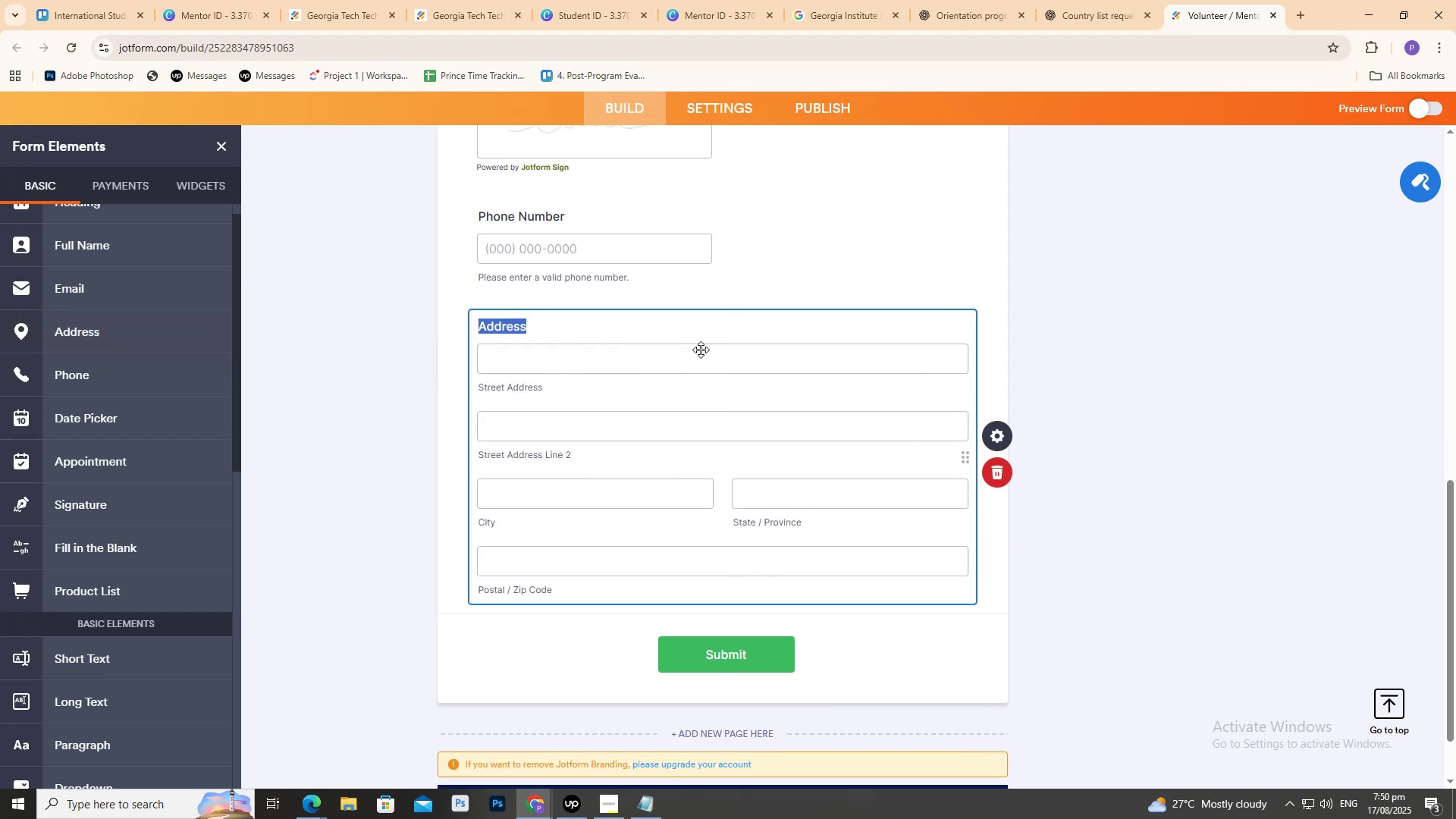 
scroll: coordinate [816, 418], scroll_direction: up, amount: 4.0
 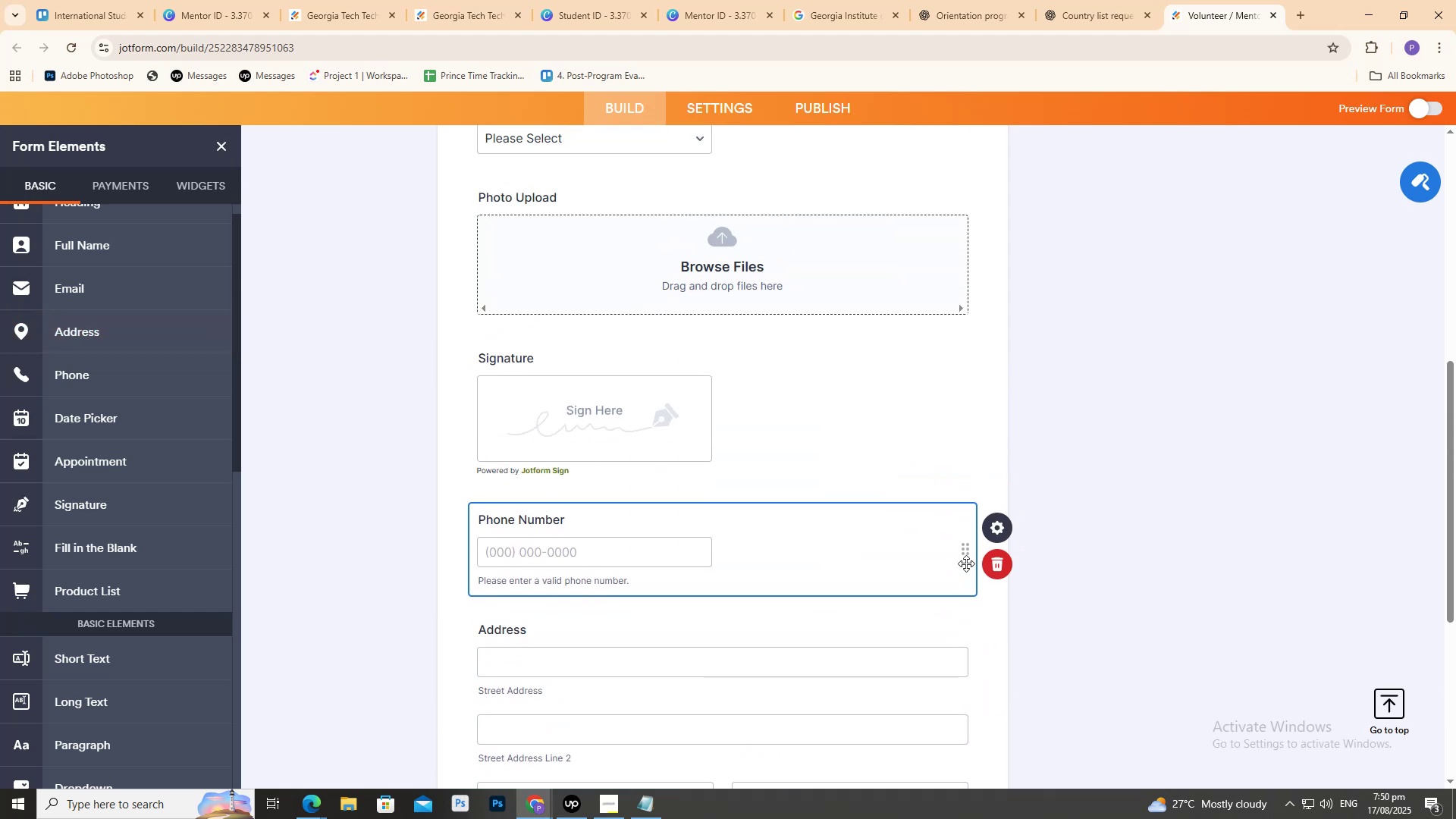 
left_click_drag(start_coordinate=[967, 561], to_coordinate=[852, 407])
 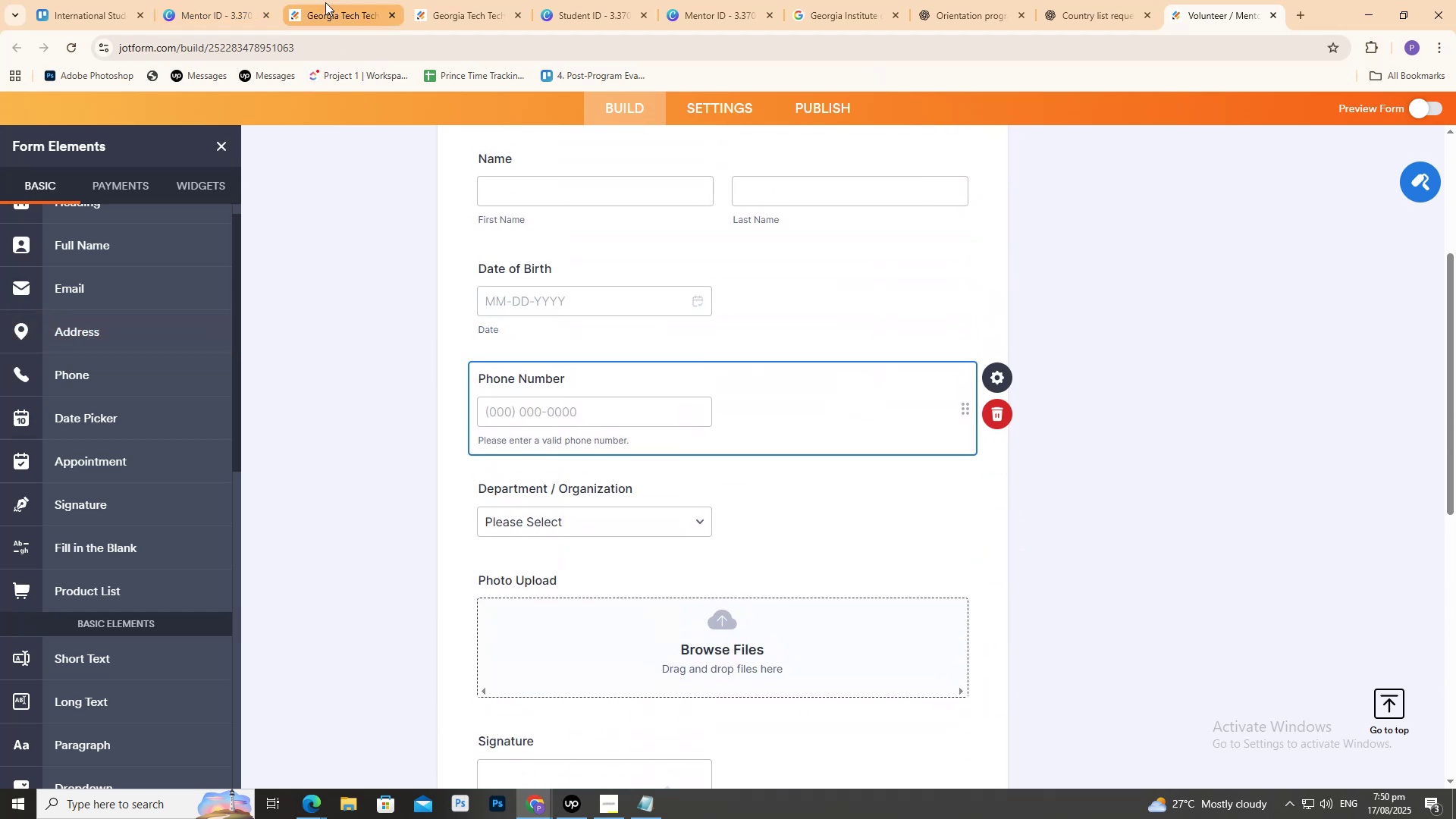 
left_click([325, 2])
 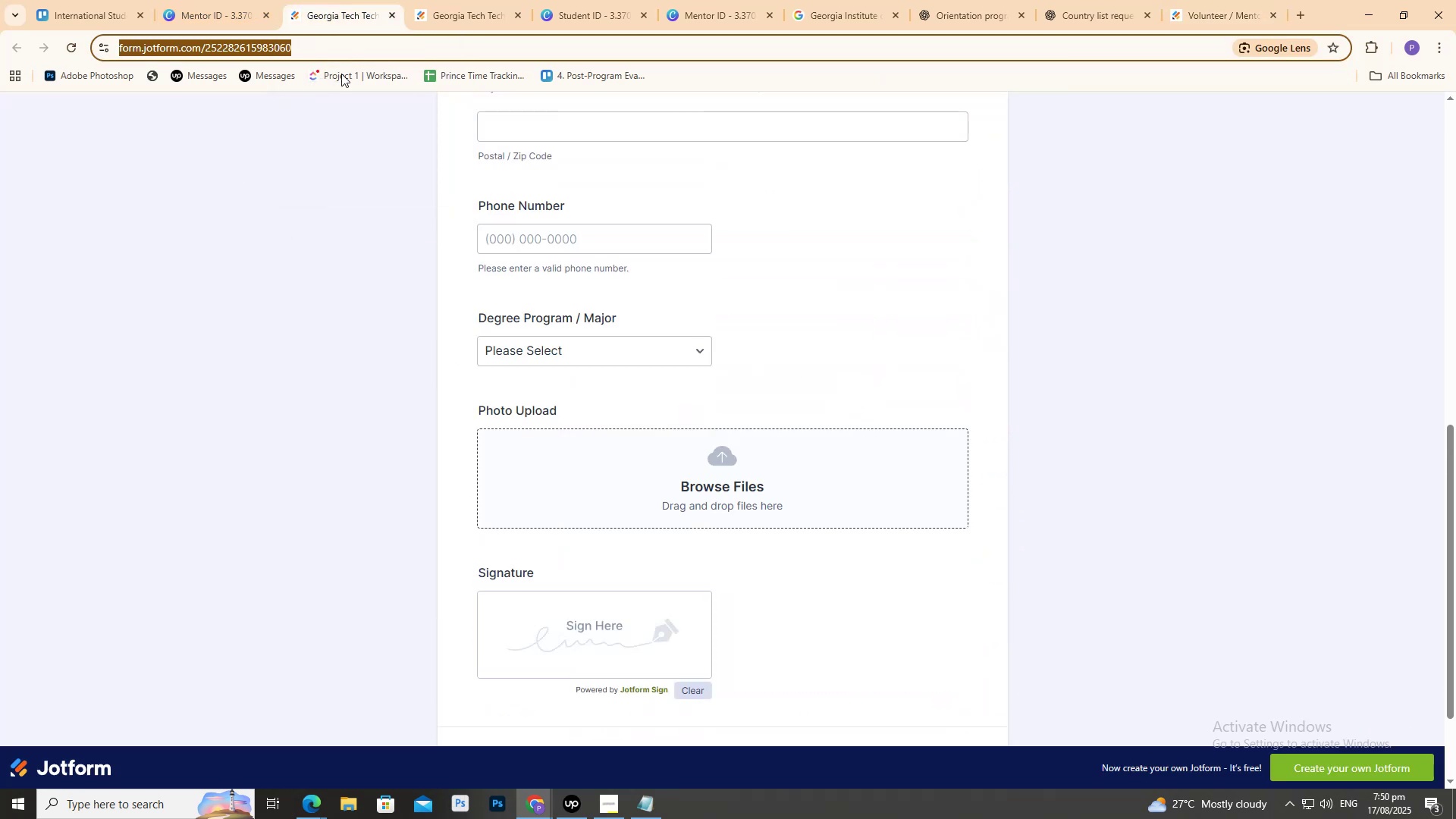 
scroll: coordinate [733, 396], scroll_direction: up, amount: 8.0
 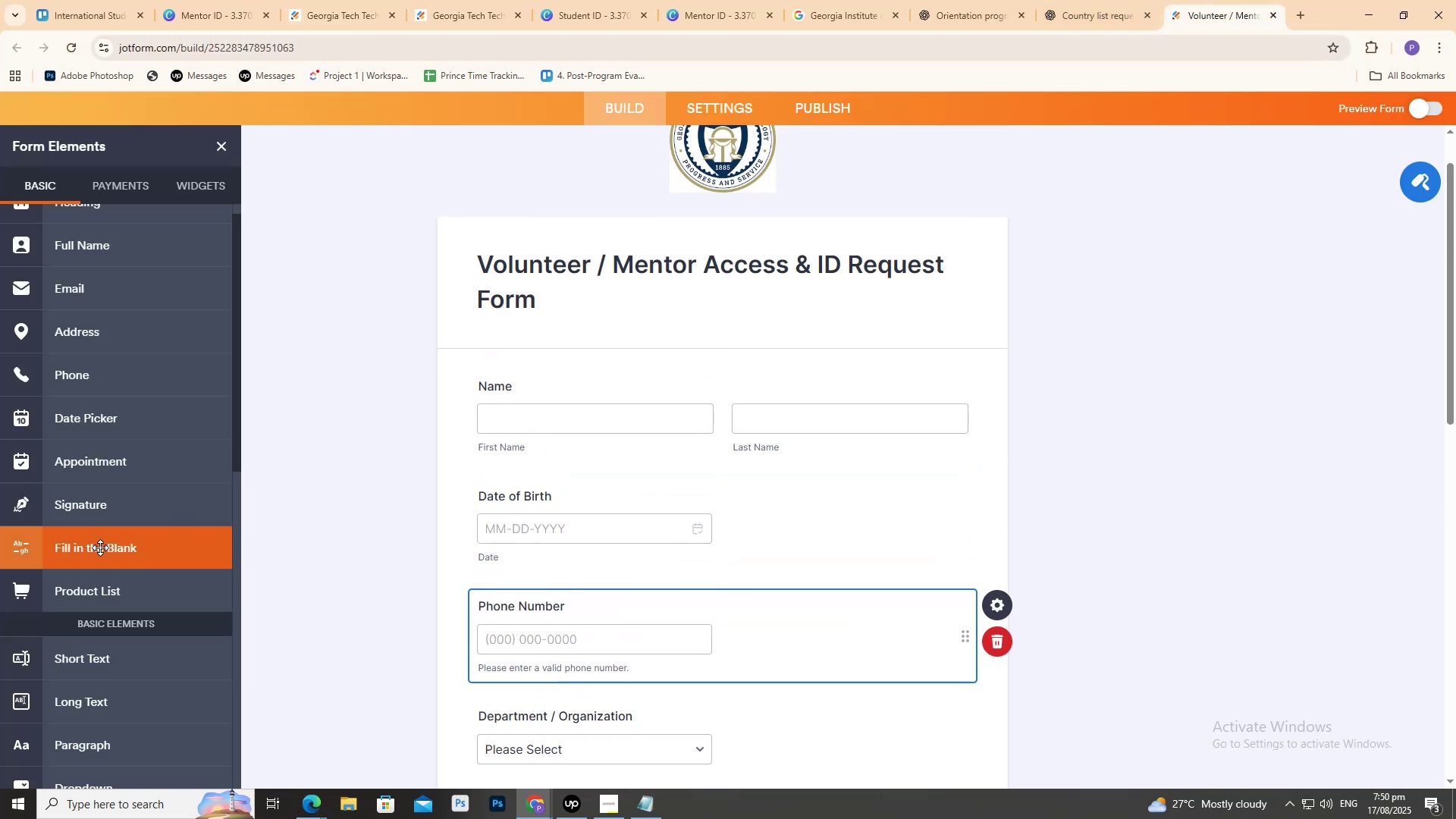 
scroll: coordinate [110, 537], scroll_direction: down, amount: 2.0
 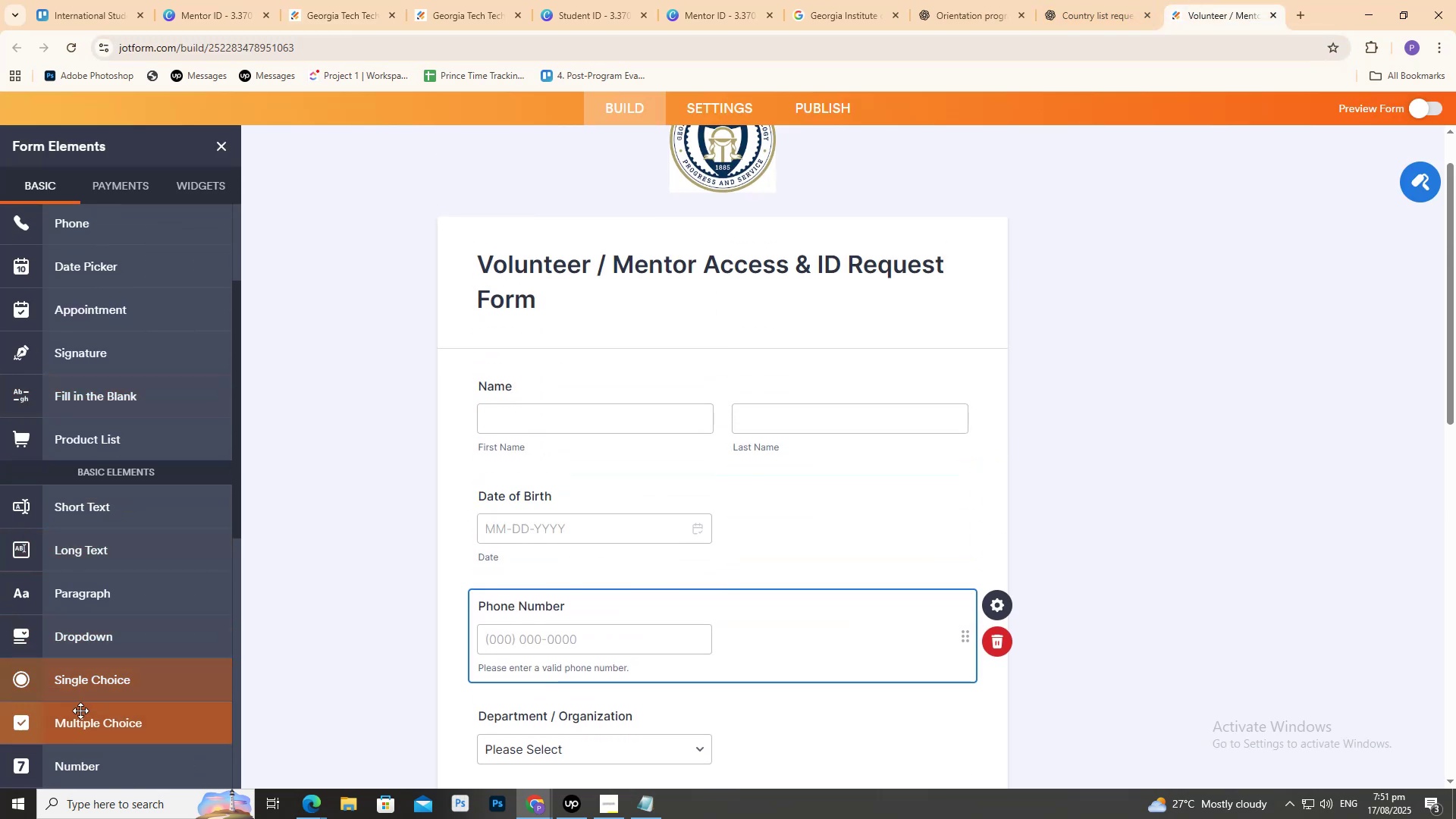 
wait(5.29)
 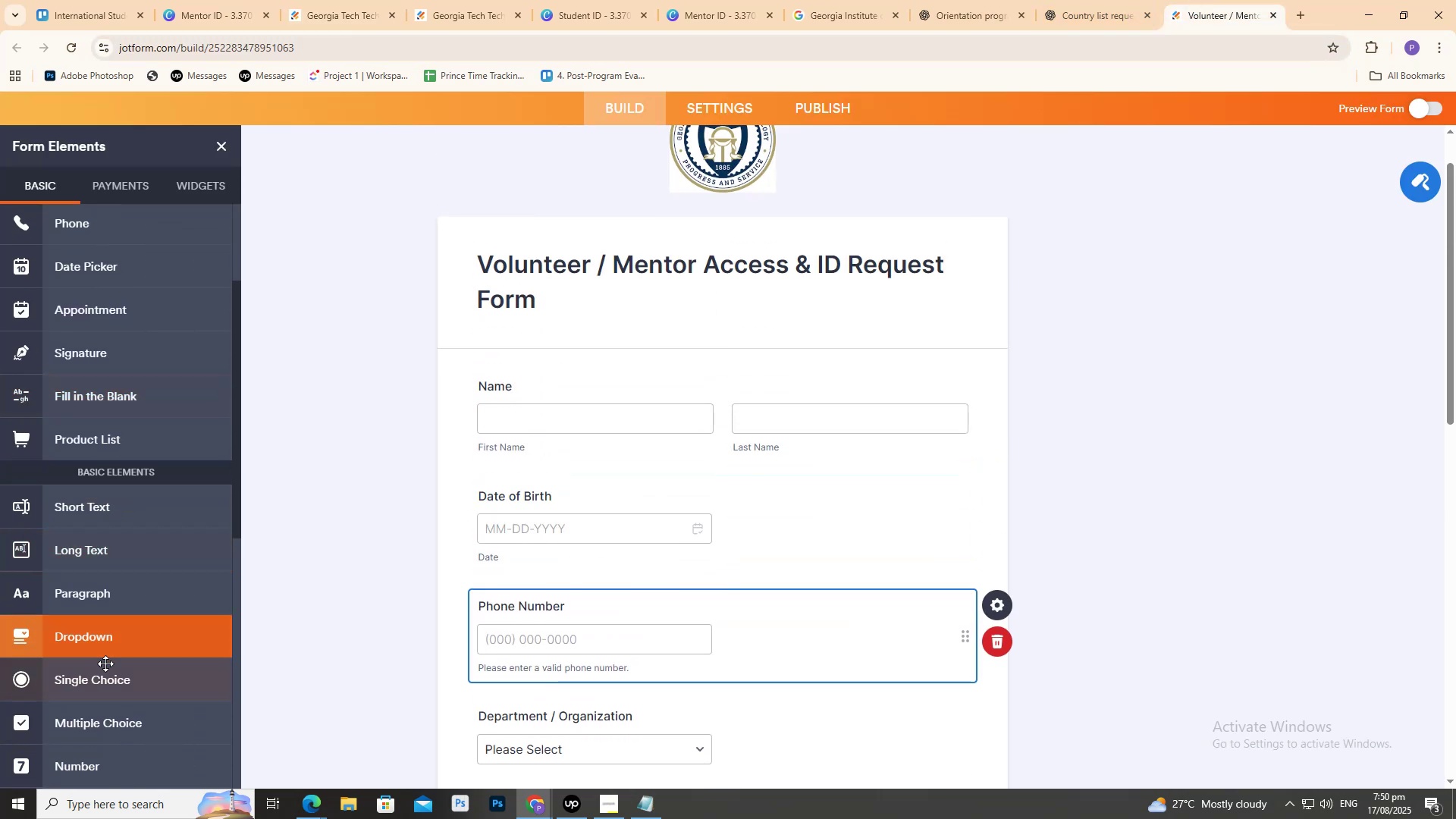 
scroll: coordinate [87, 696], scroll_direction: down, amount: 1.0
 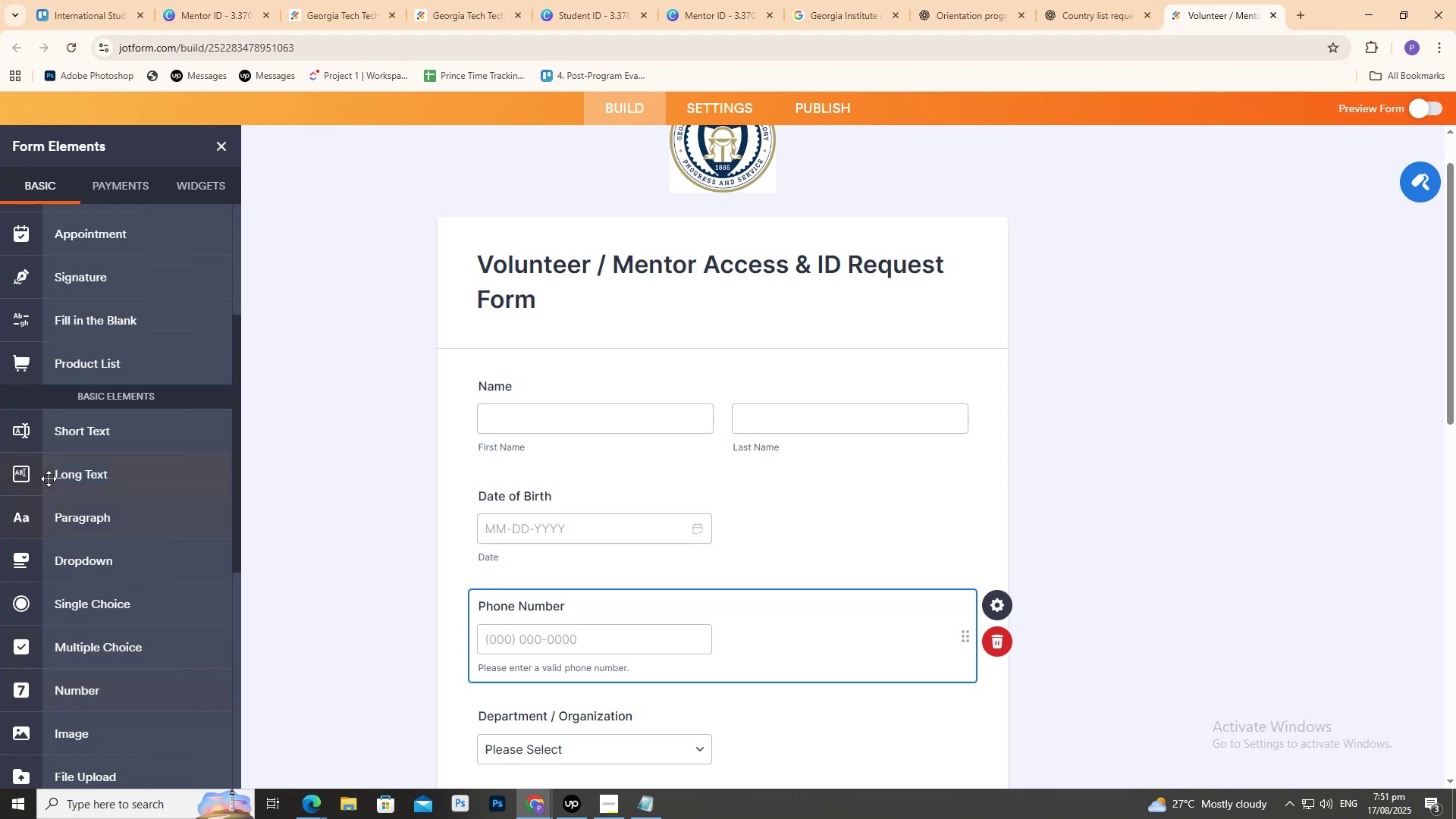 
scroll: coordinate [54, 505], scroll_direction: up, amount: 3.0
 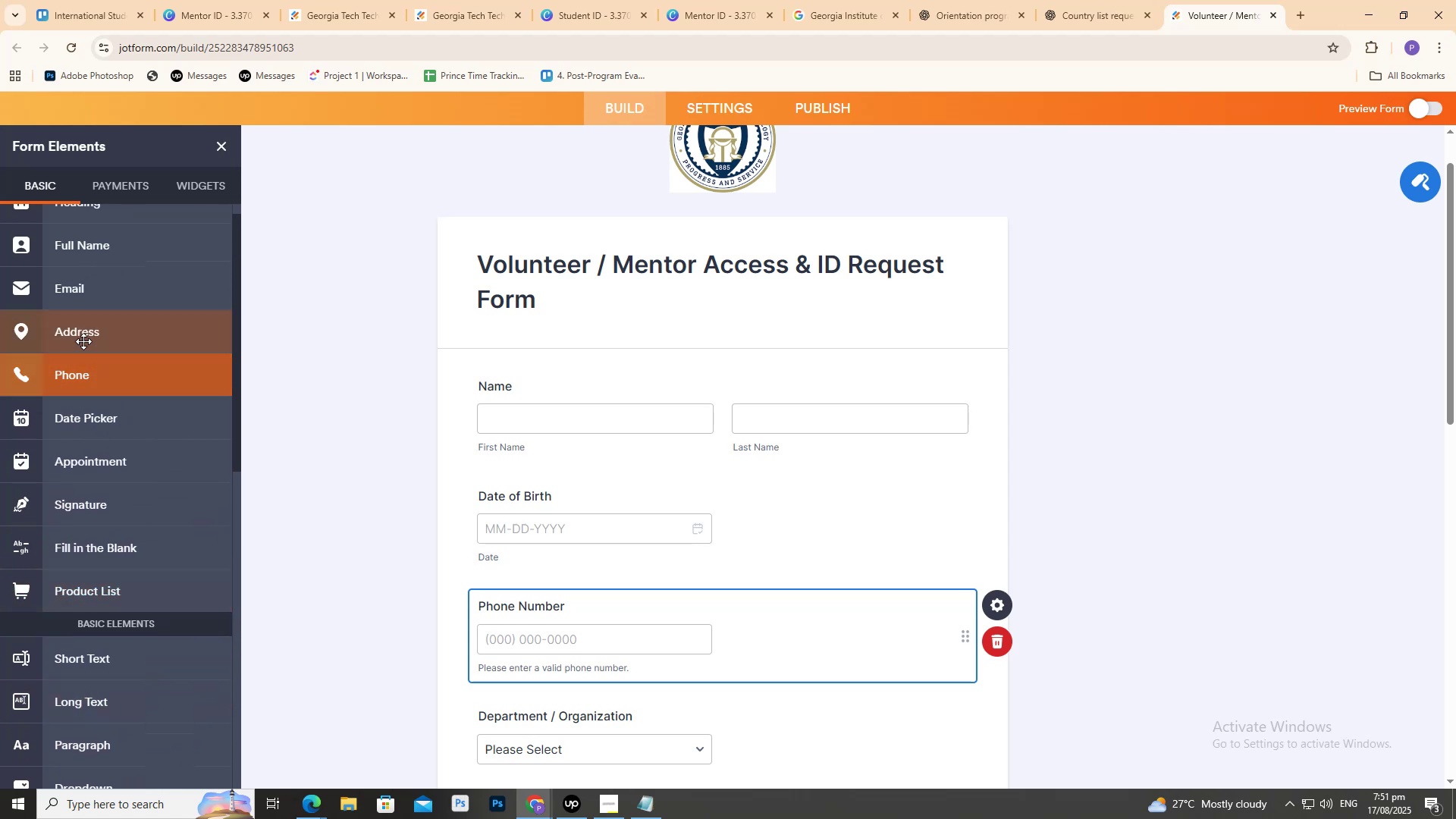 
left_click([83, 338])
 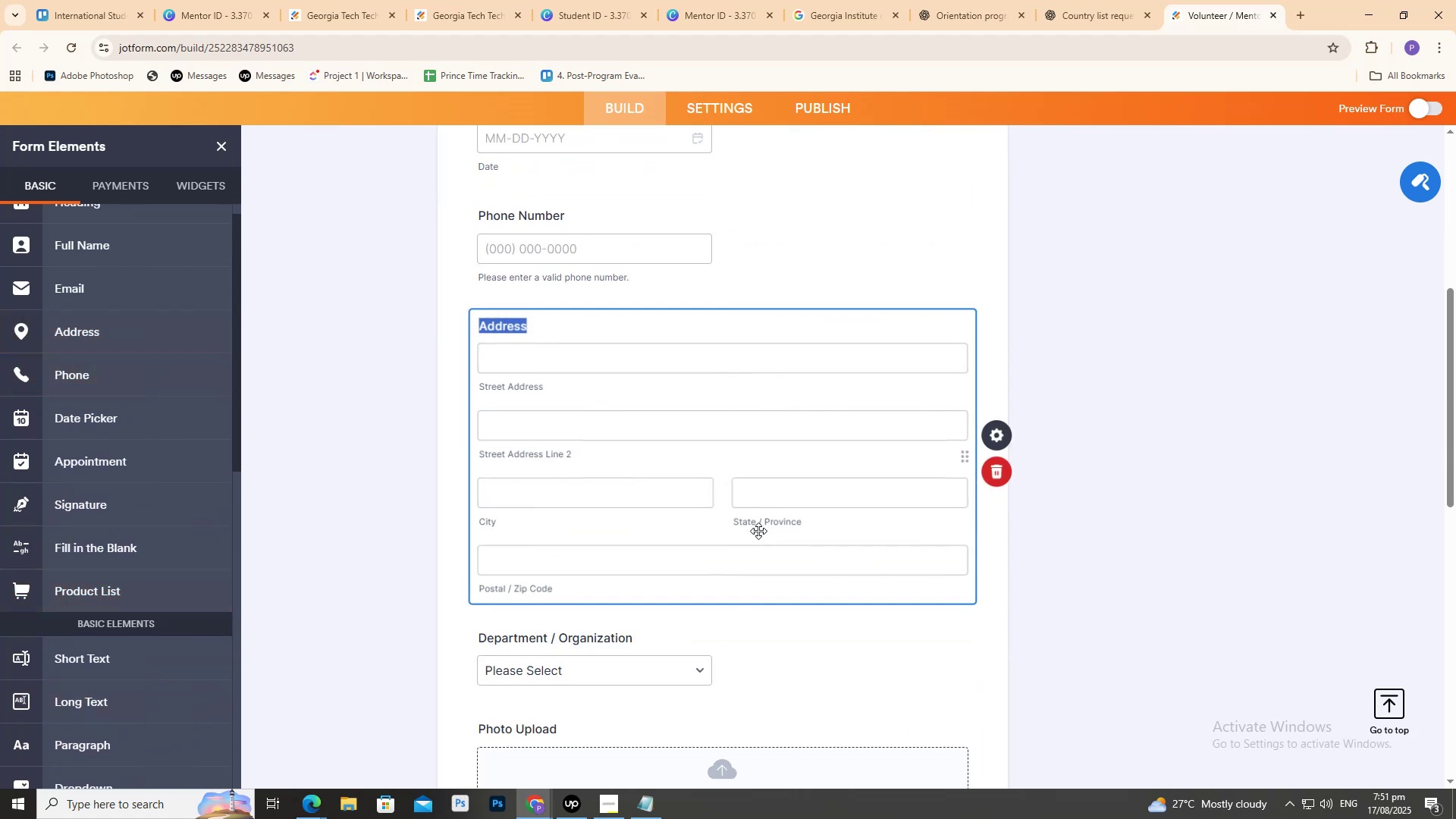 
scroll: coordinate [759, 532], scroll_direction: up, amount: 2.0
 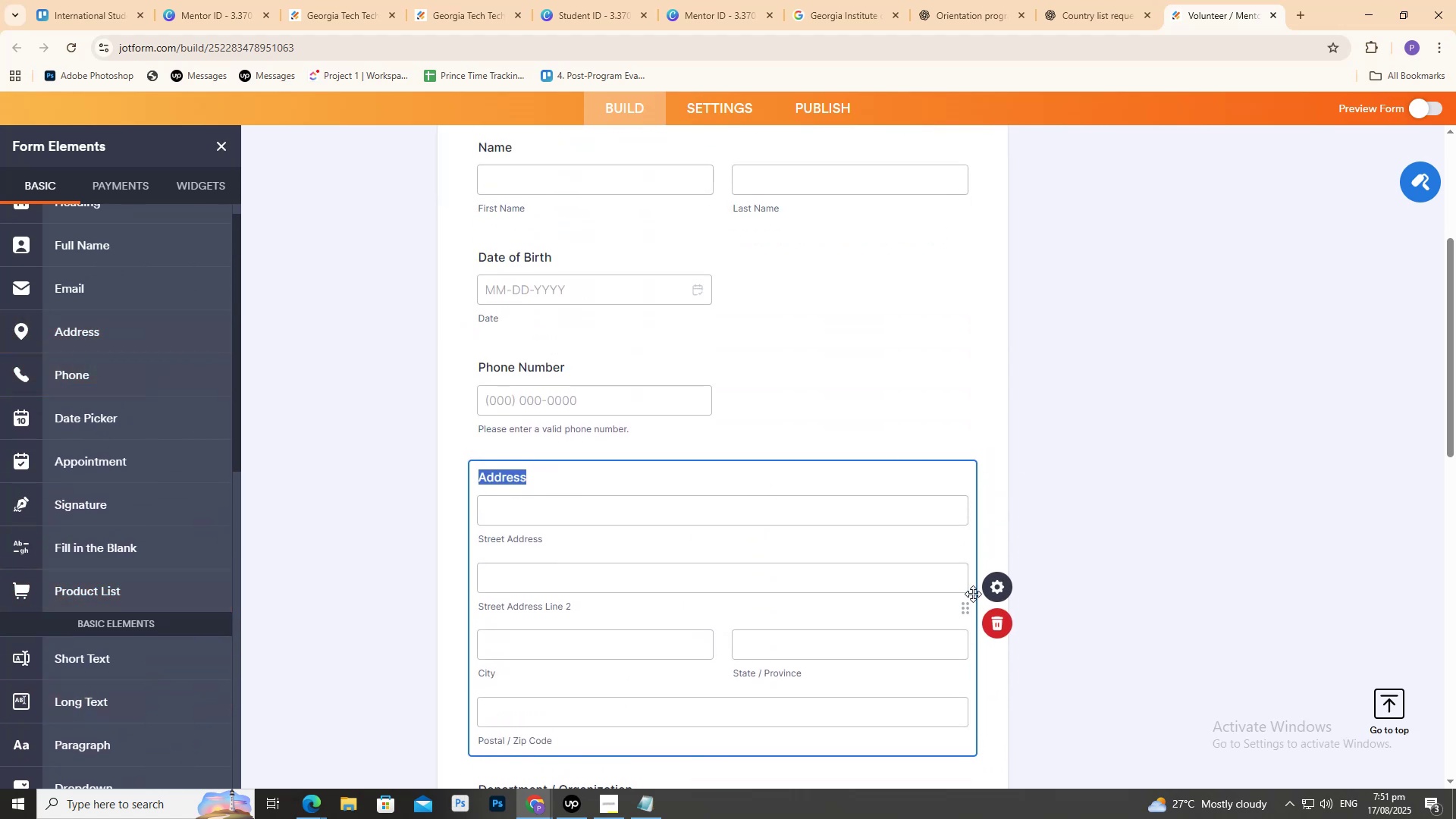 
left_click_drag(start_coordinate=[969, 604], to_coordinate=[908, 408])
 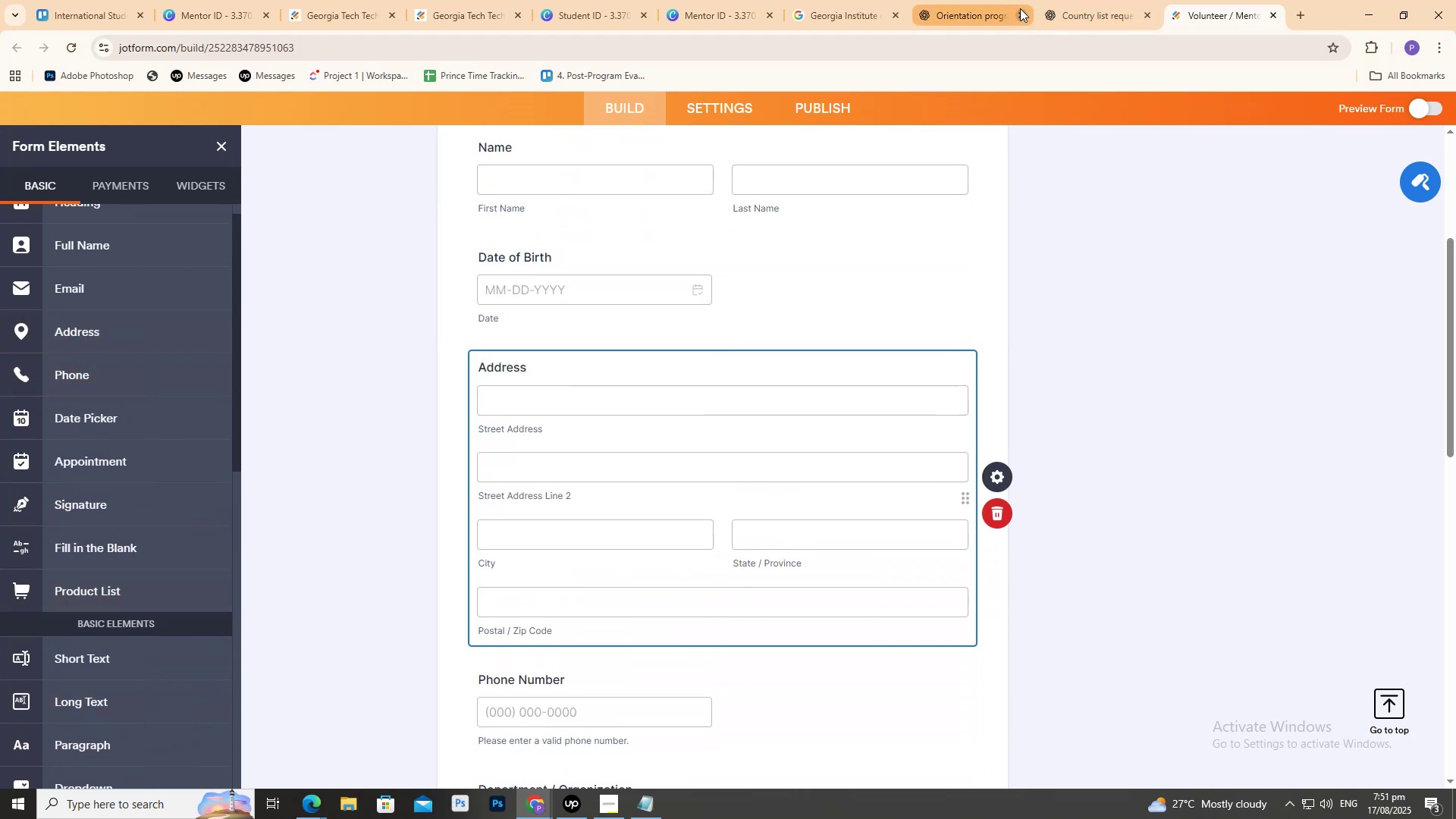 
left_click([459, 0])
 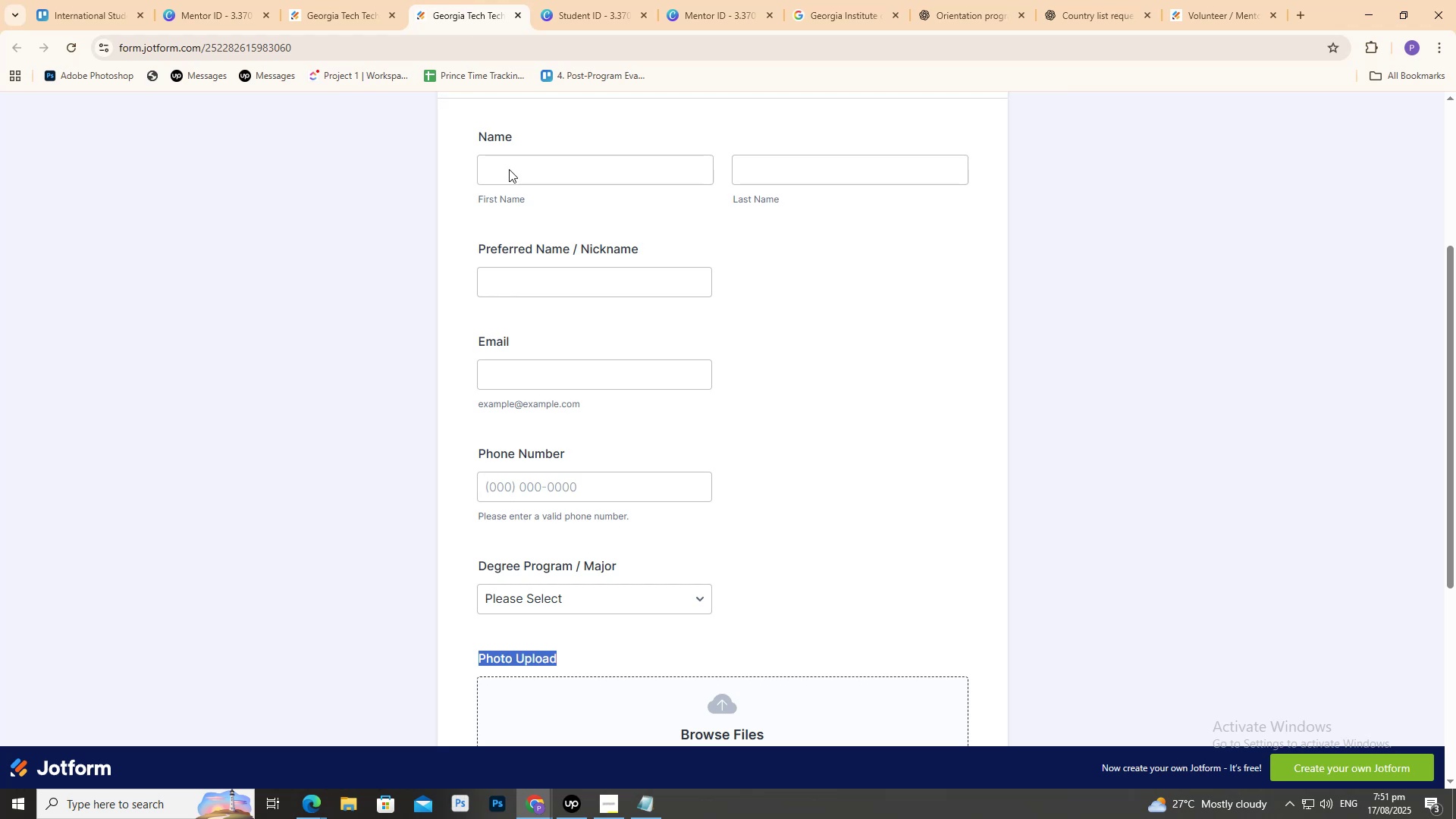 
scroll: coordinate [836, 361], scroll_direction: up, amount: 3.0
 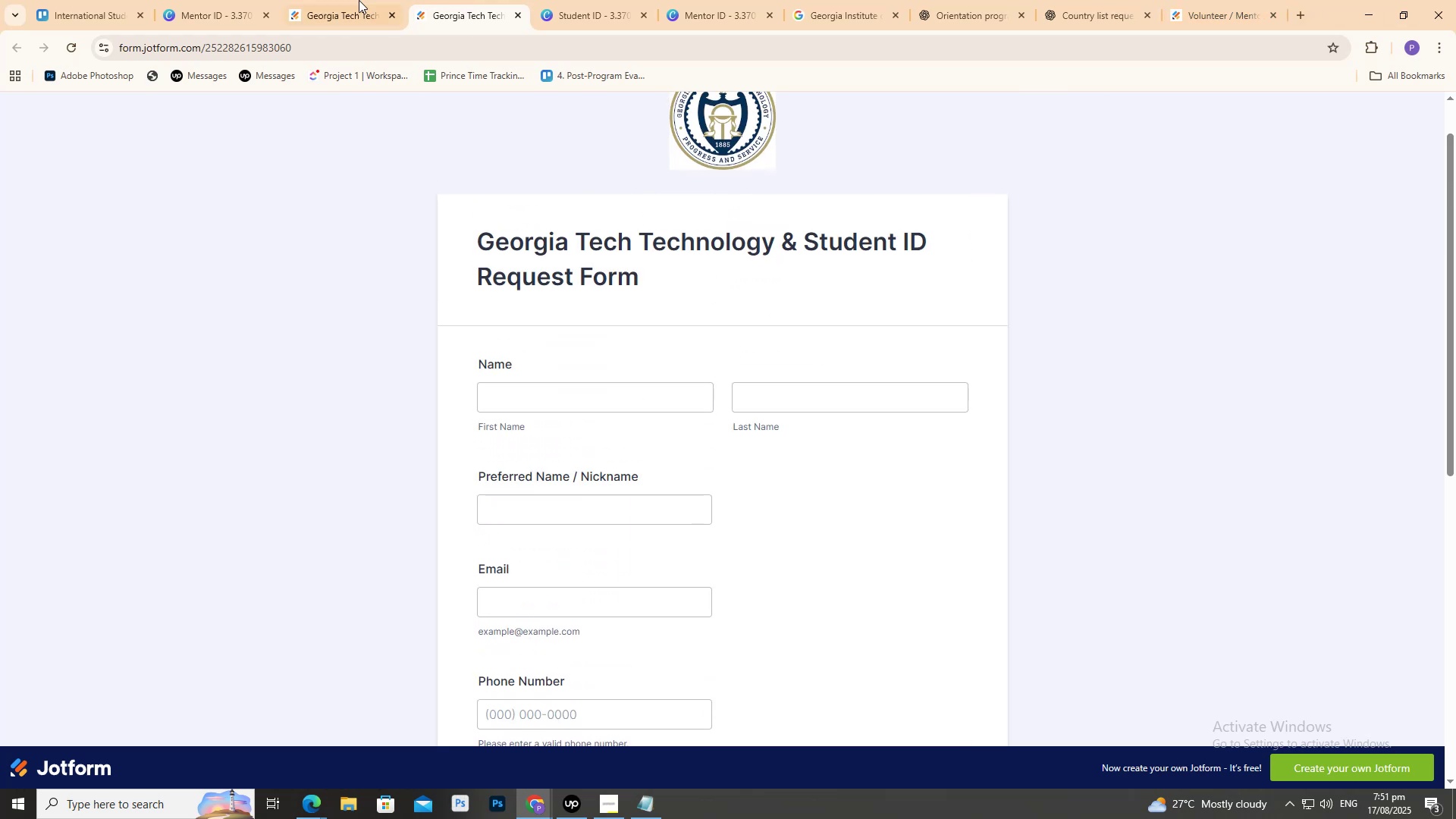 
left_click([348, 0])
 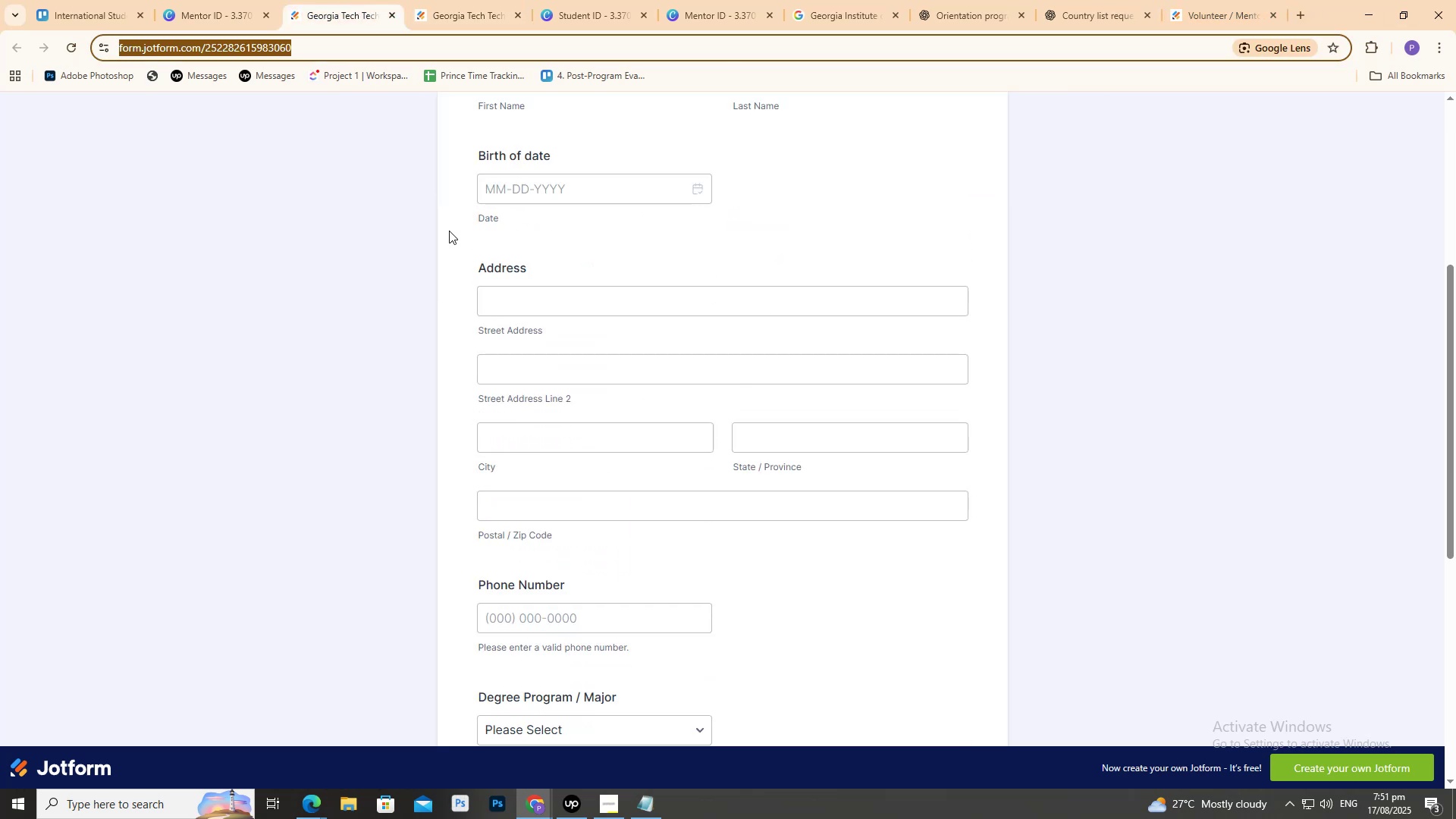 
scroll: coordinate [522, 359], scroll_direction: up, amount: 3.0
 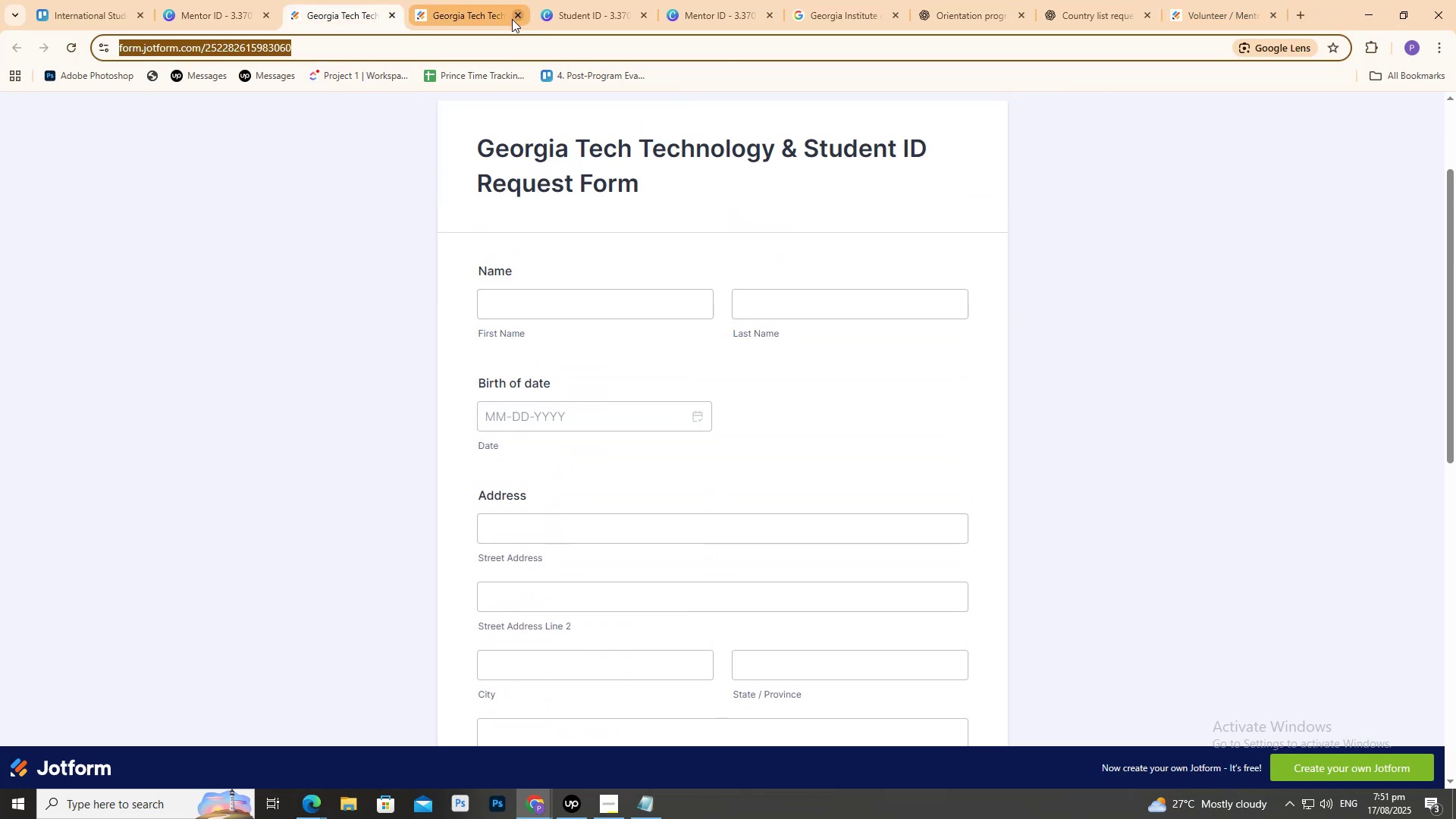 
left_click([513, 18])
 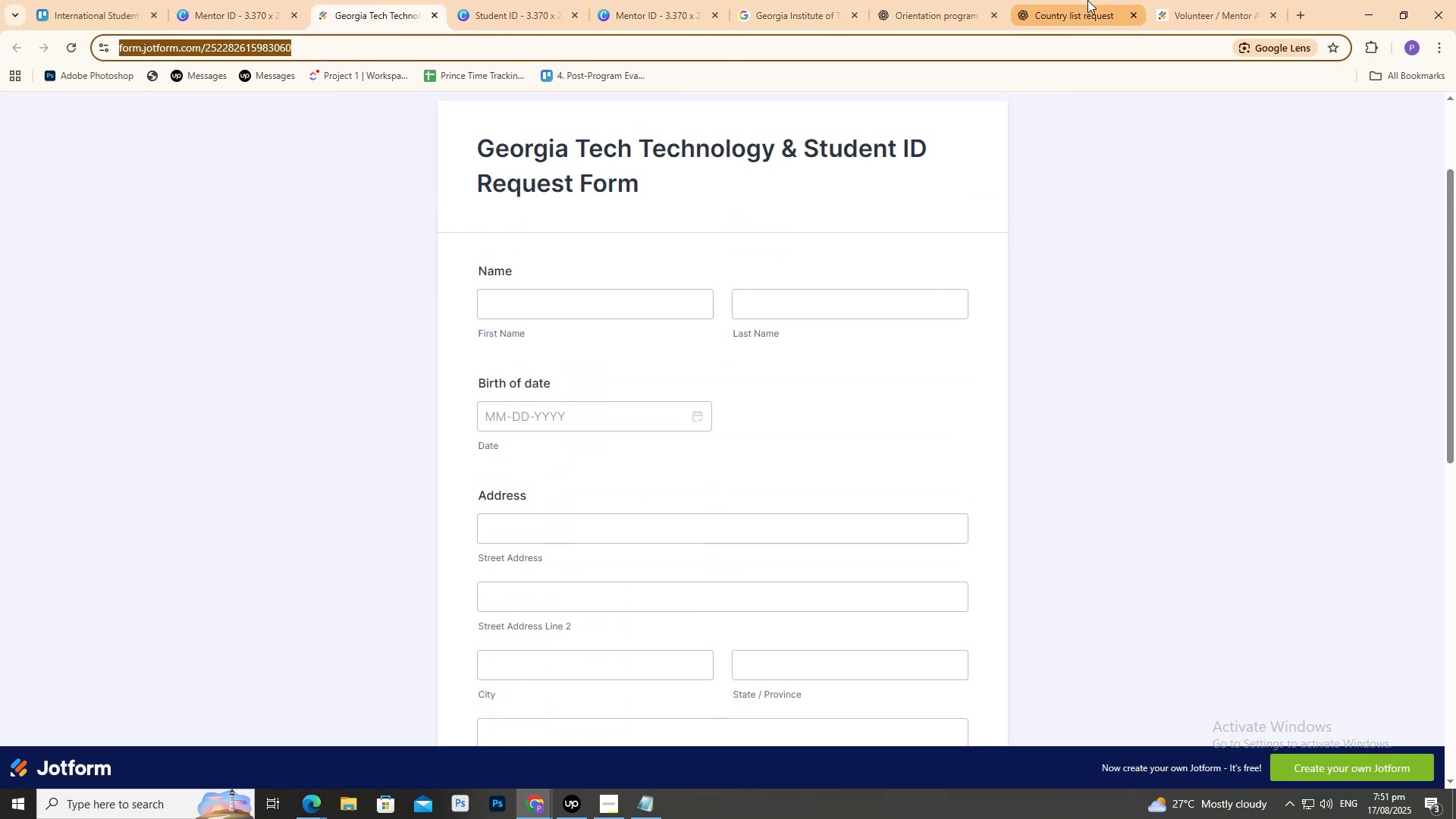 
left_click_drag(start_coordinate=[1191, 0], to_coordinate=[1185, 6])
 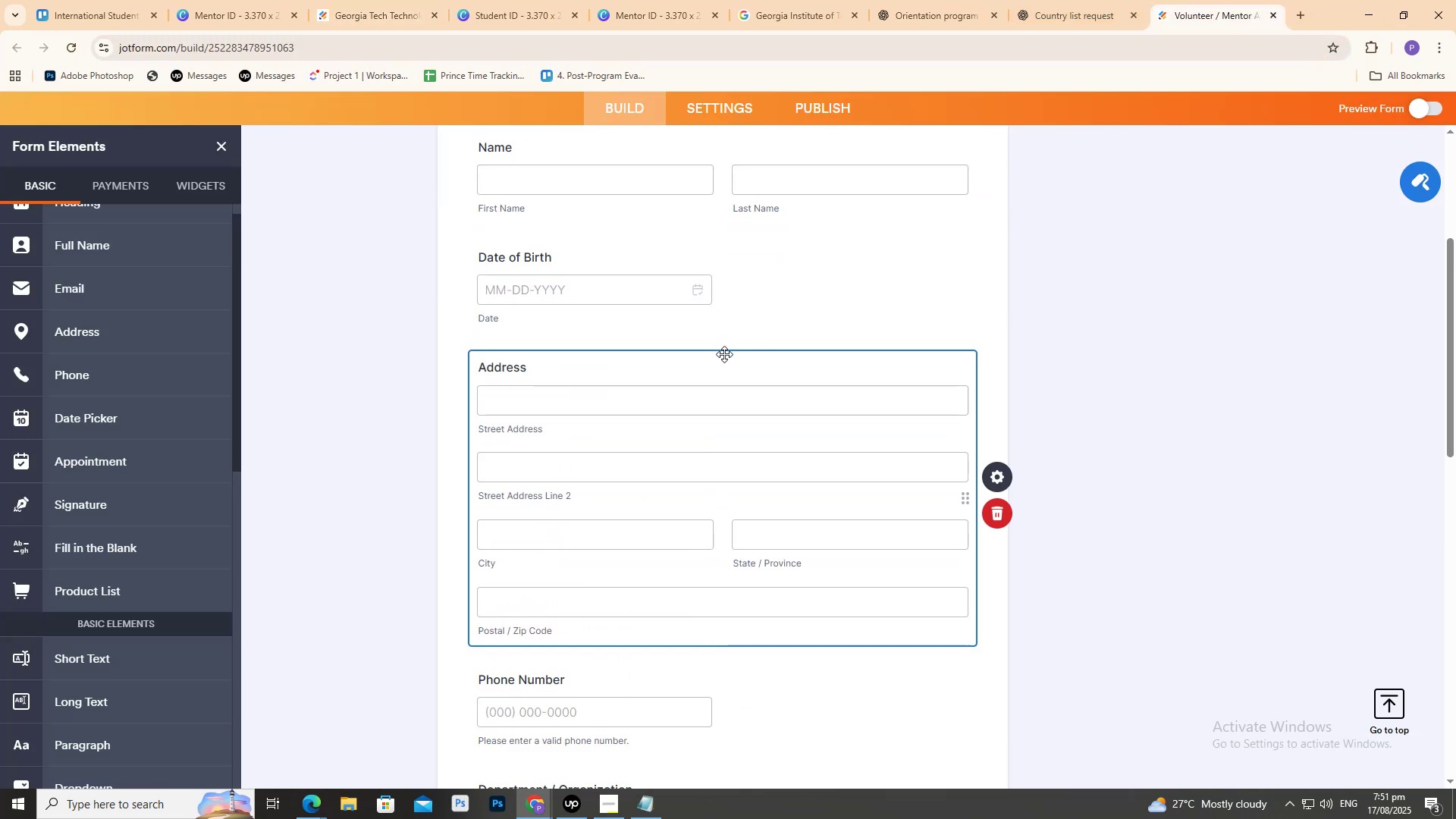 
scroll: coordinate [715, 347], scroll_direction: up, amount: 3.0
 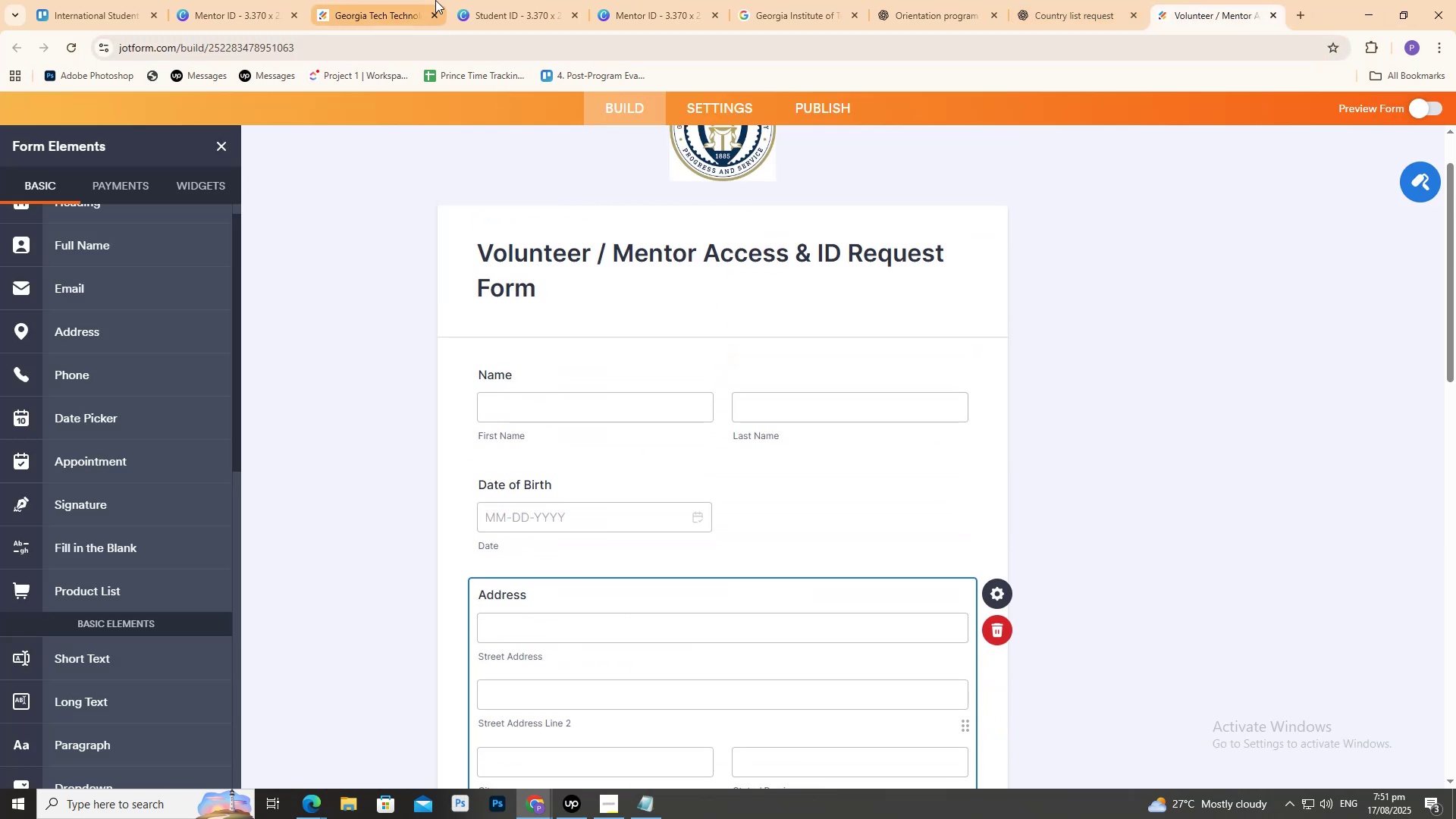 
left_click([399, 0])
 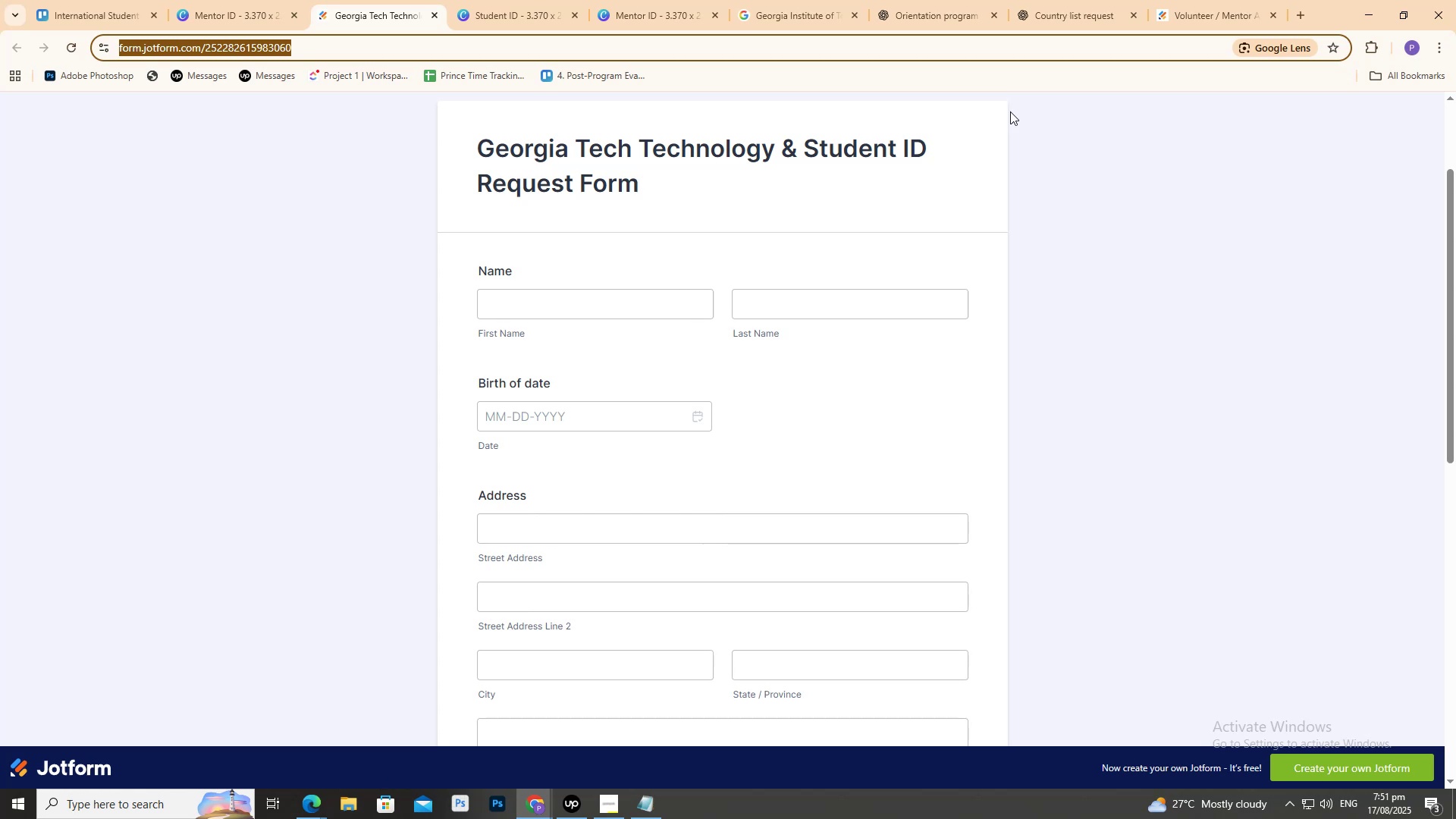 
left_click_drag(start_coordinate=[1185, 1], to_coordinate=[1189, 2])
 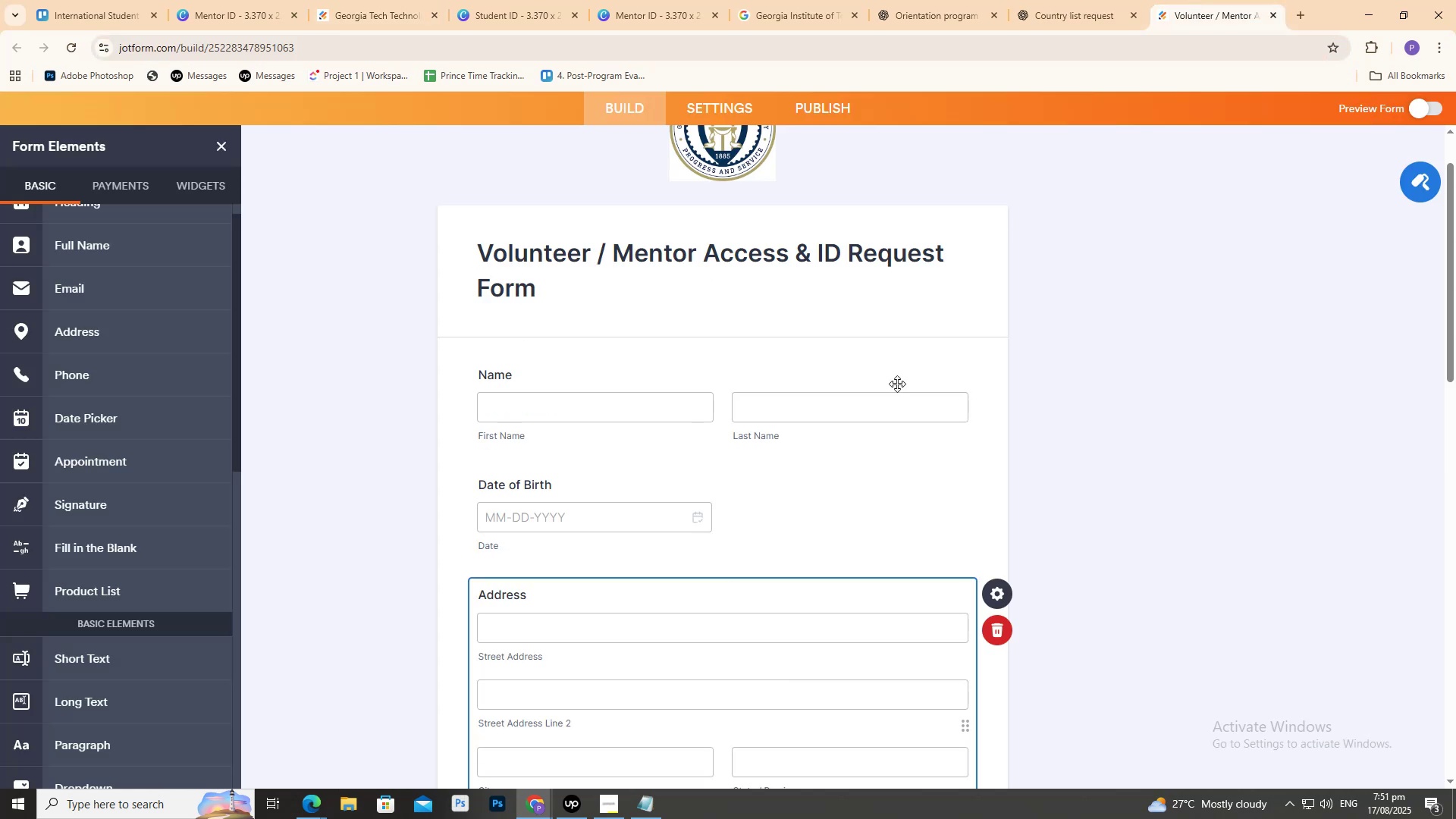 
scroll: coordinate [842, 475], scroll_direction: down, amount: 6.0
 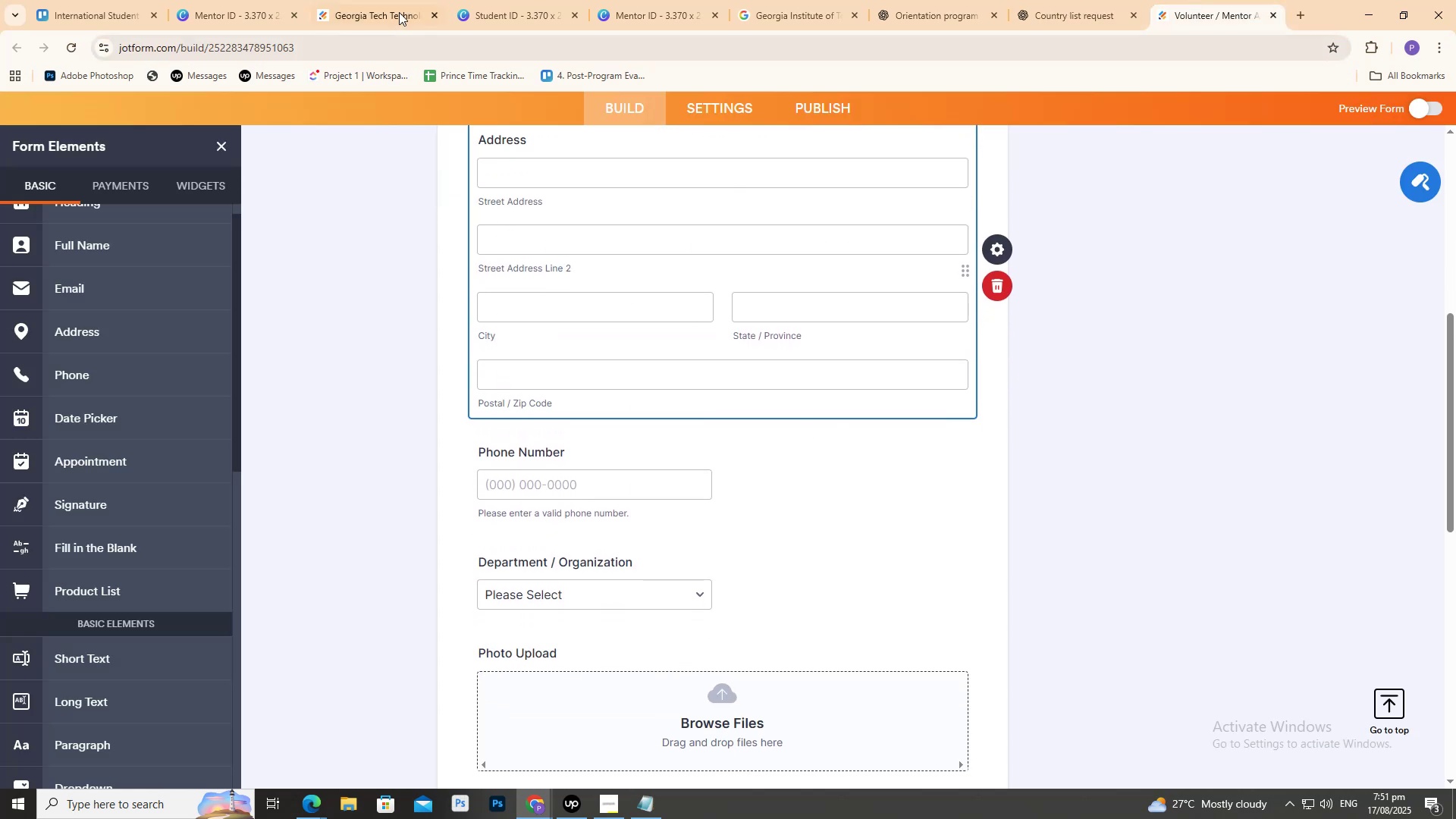 
left_click([403, 0])
 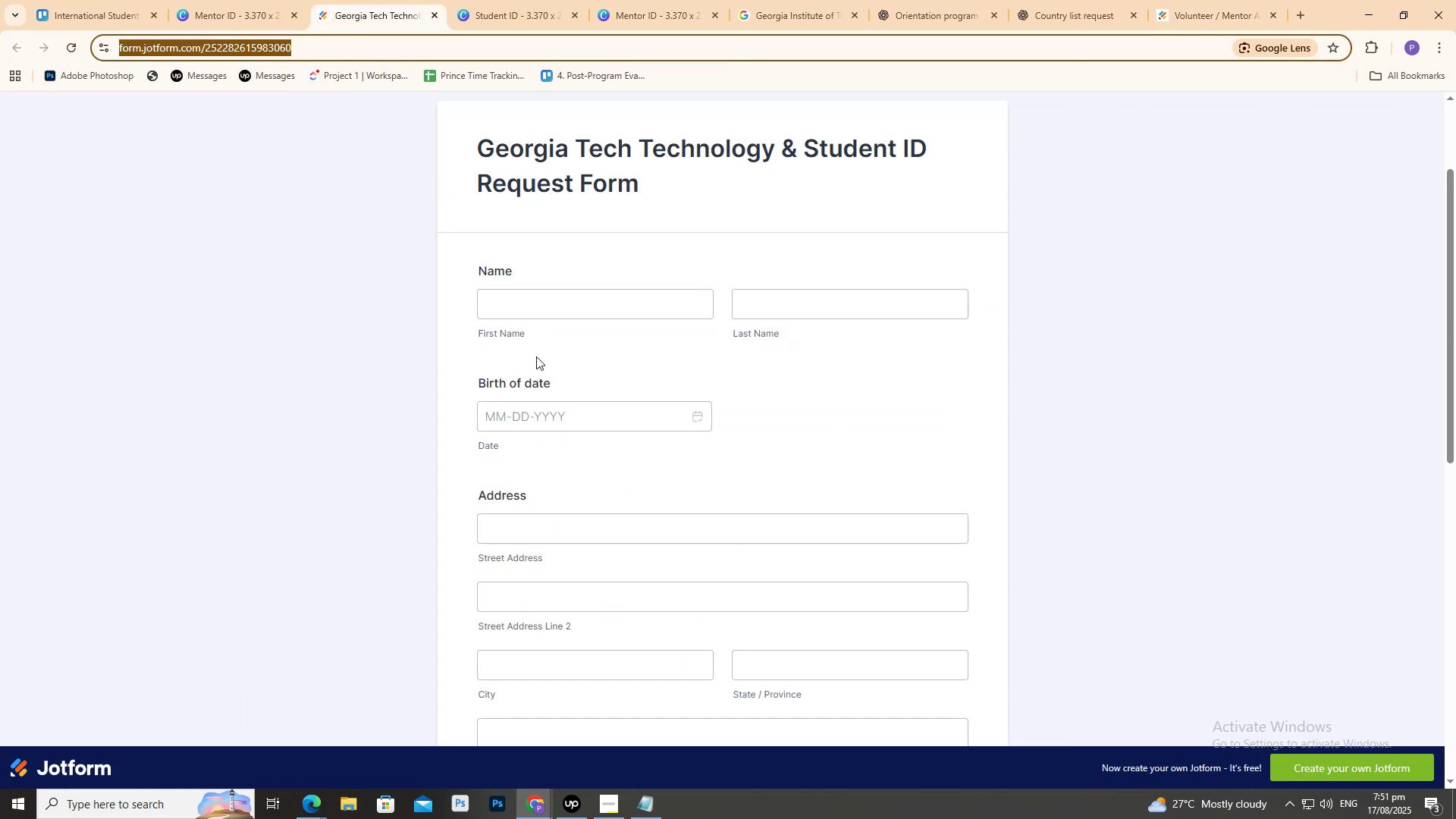 
scroll: coordinate [797, 344], scroll_direction: down, amount: 6.0
 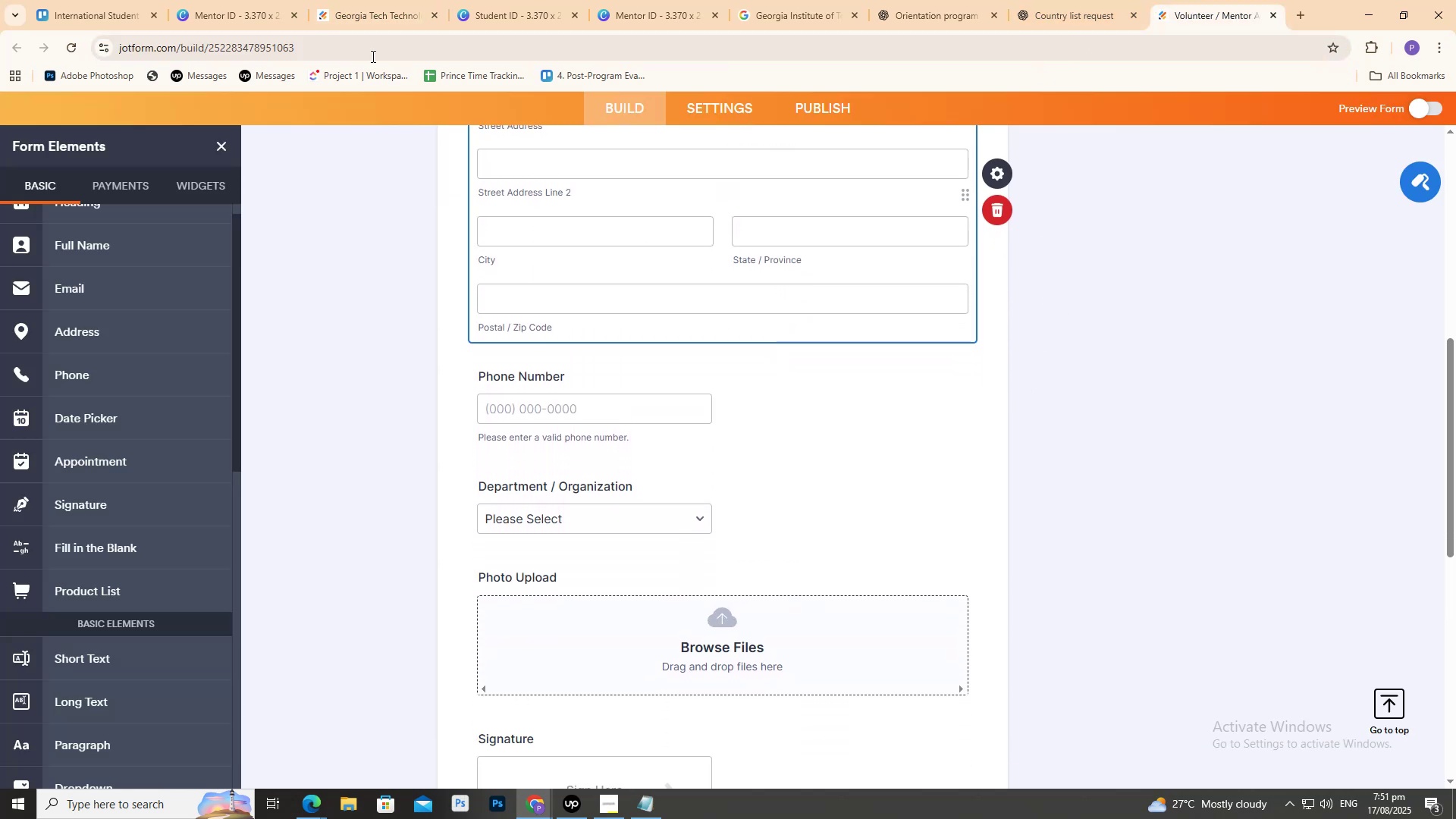 
left_click([364, 0])
 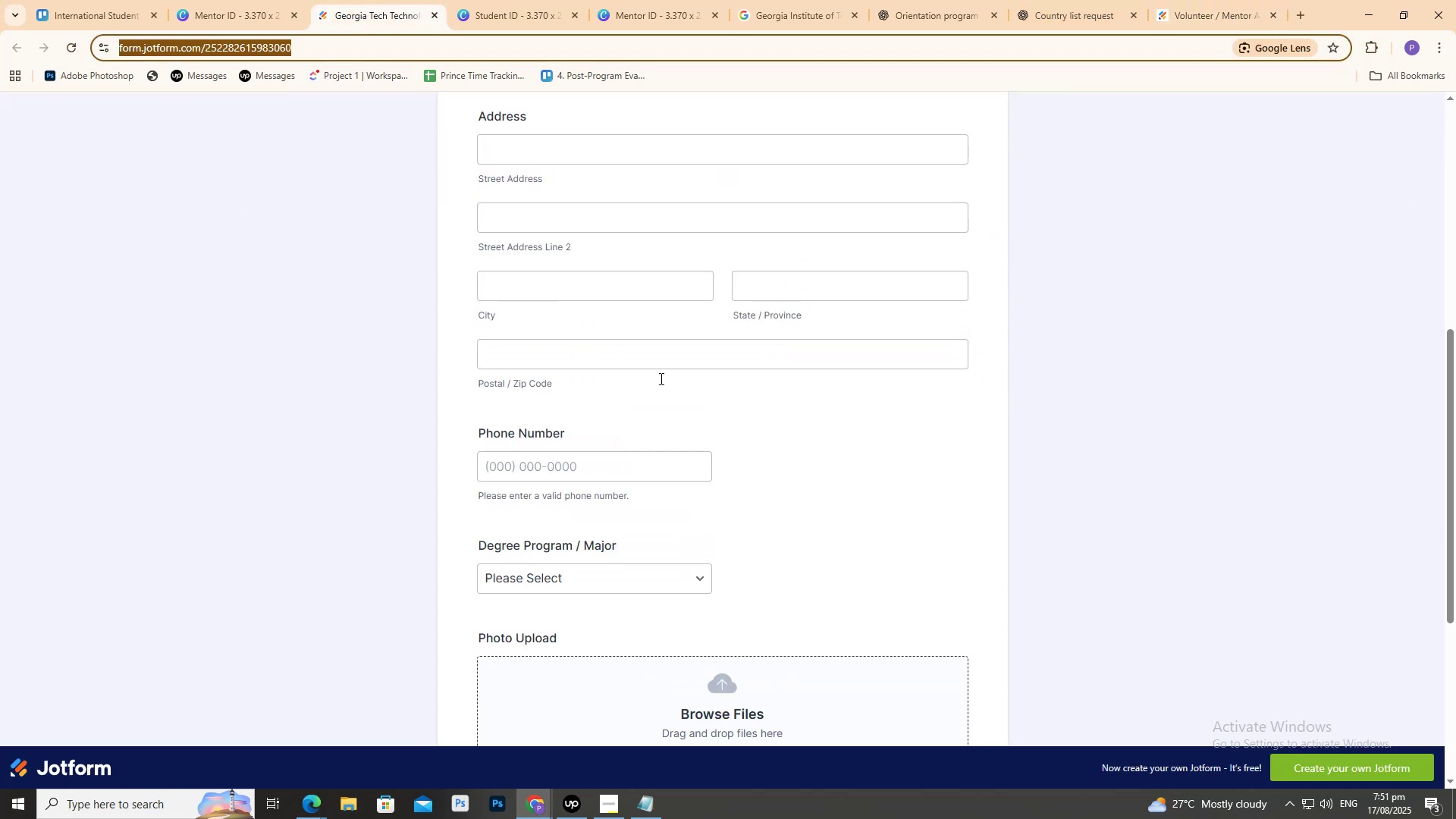 
scroll: coordinate [897, 432], scroll_direction: down, amount: 10.0
 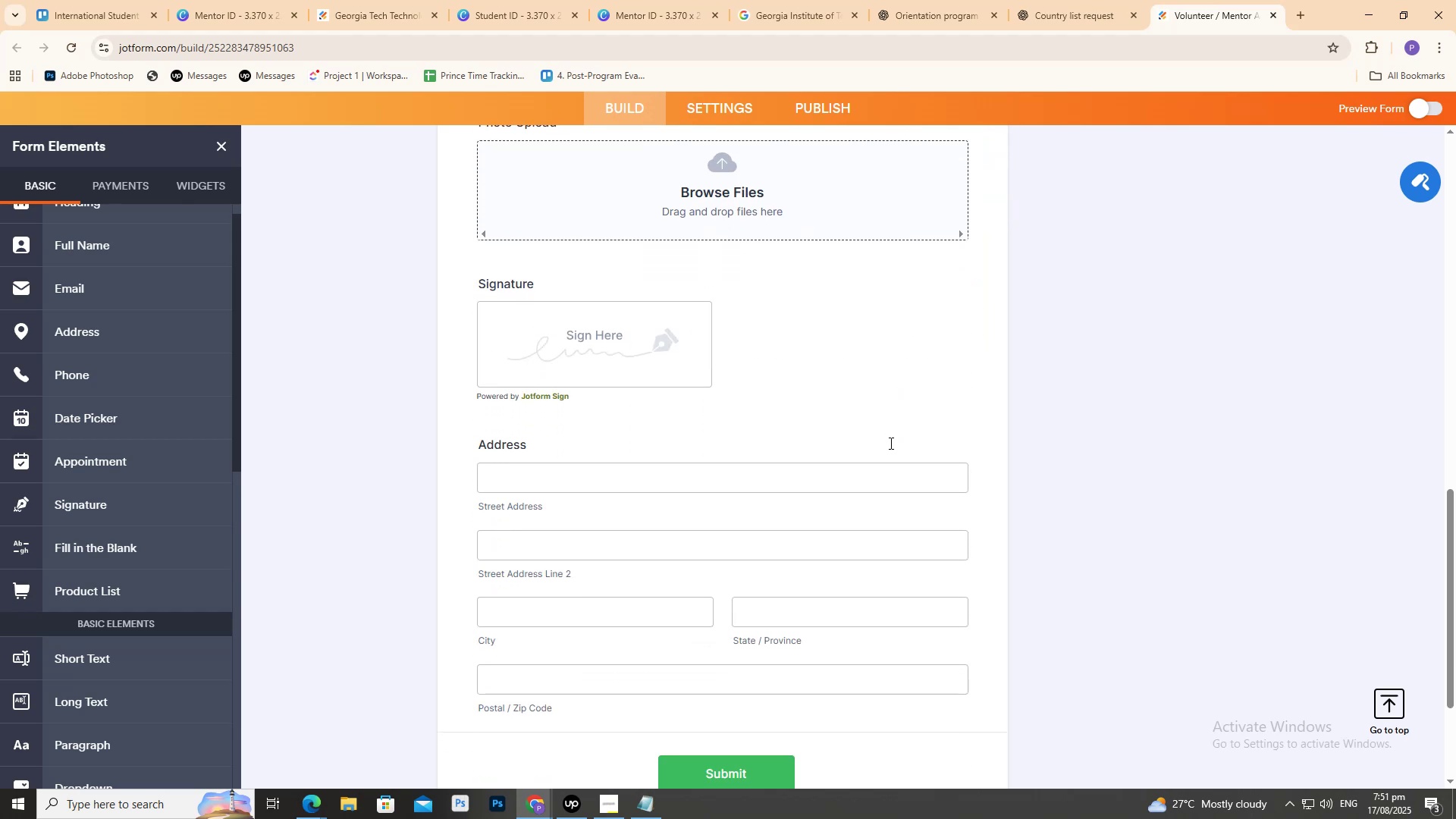 
left_click([892, 444])
 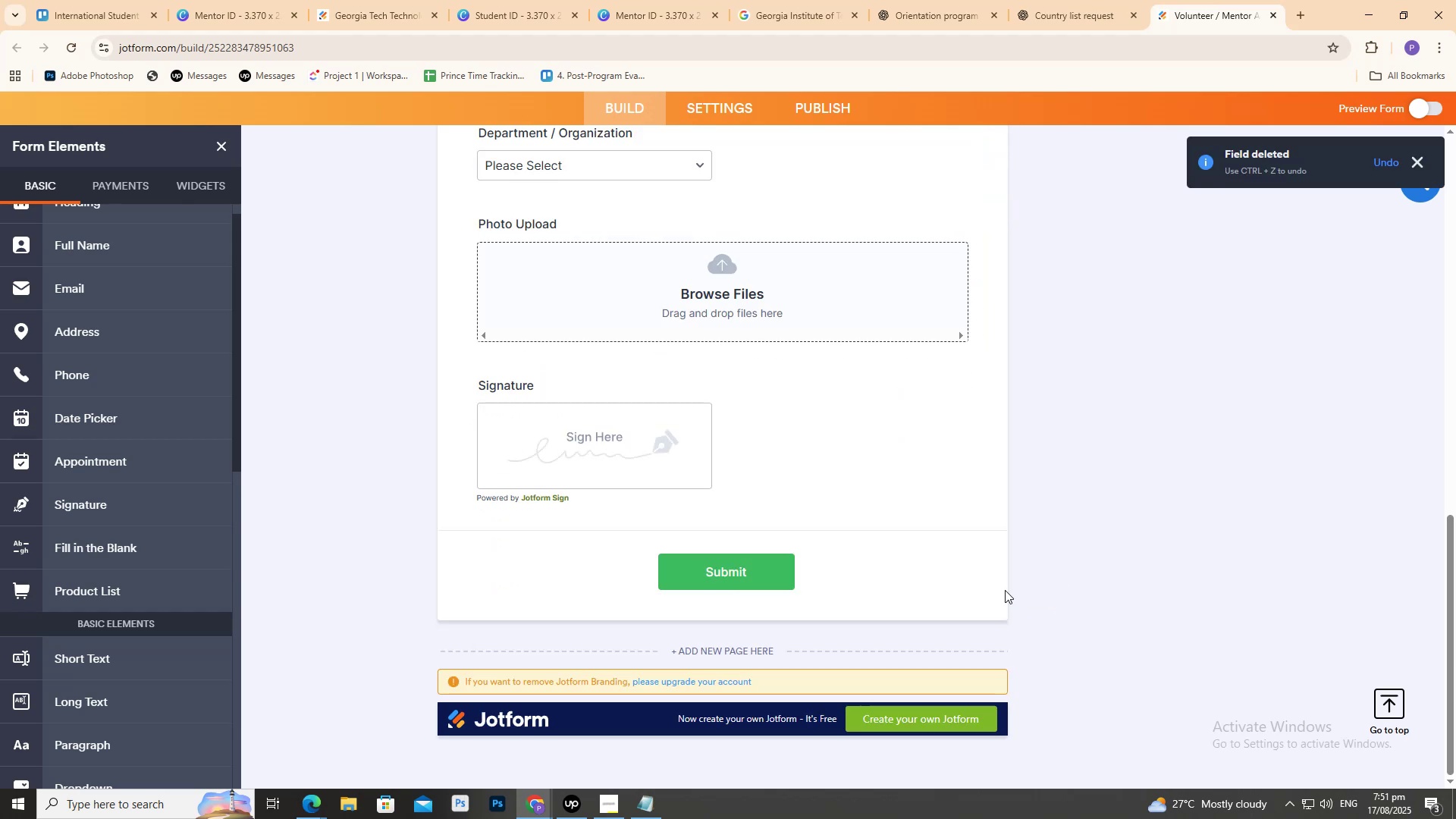 
scroll: coordinate [989, 639], scroll_direction: up, amount: 1.0
 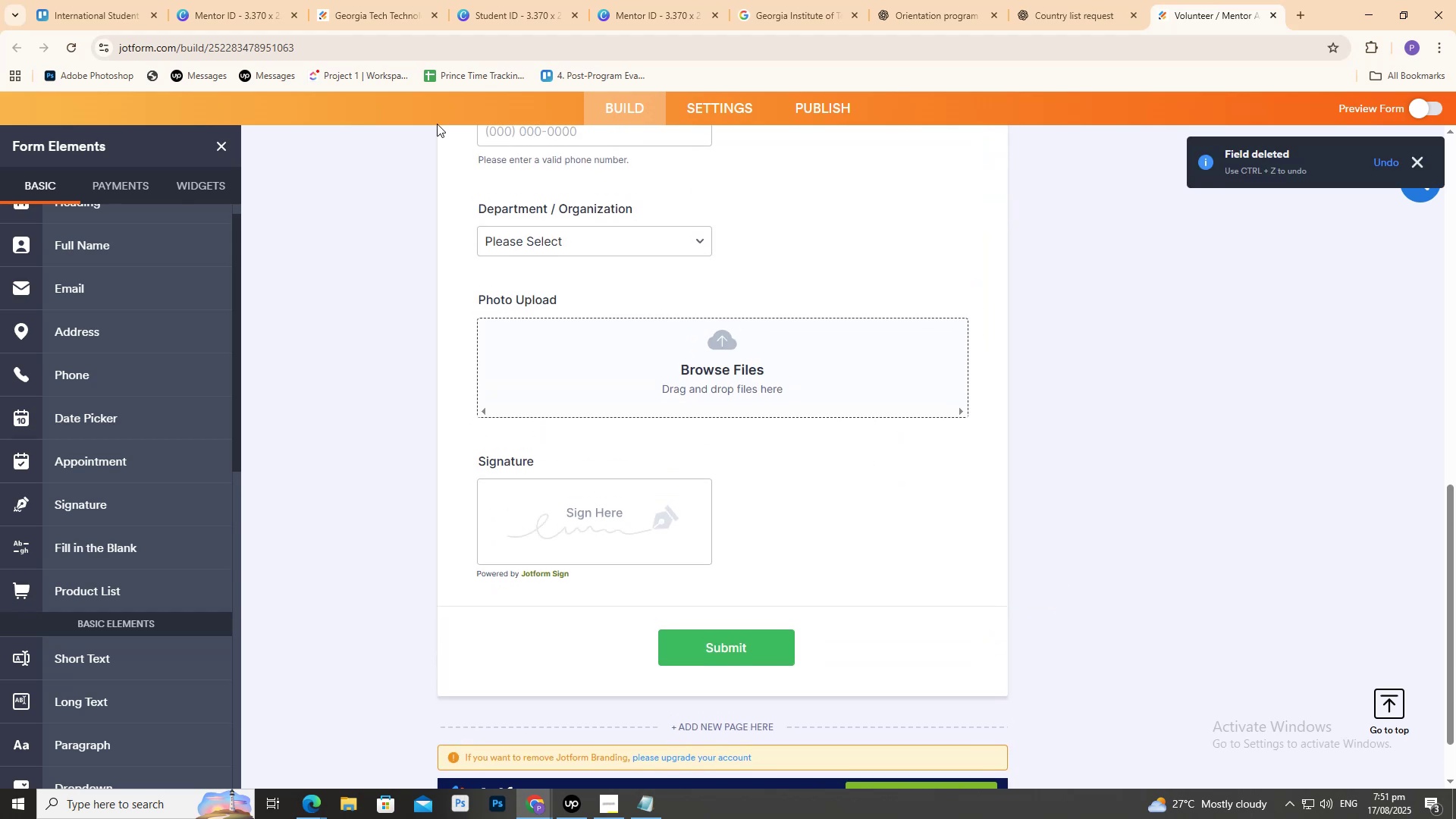 
left_click_drag(start_coordinate=[365, 0], to_coordinate=[368, 11])
 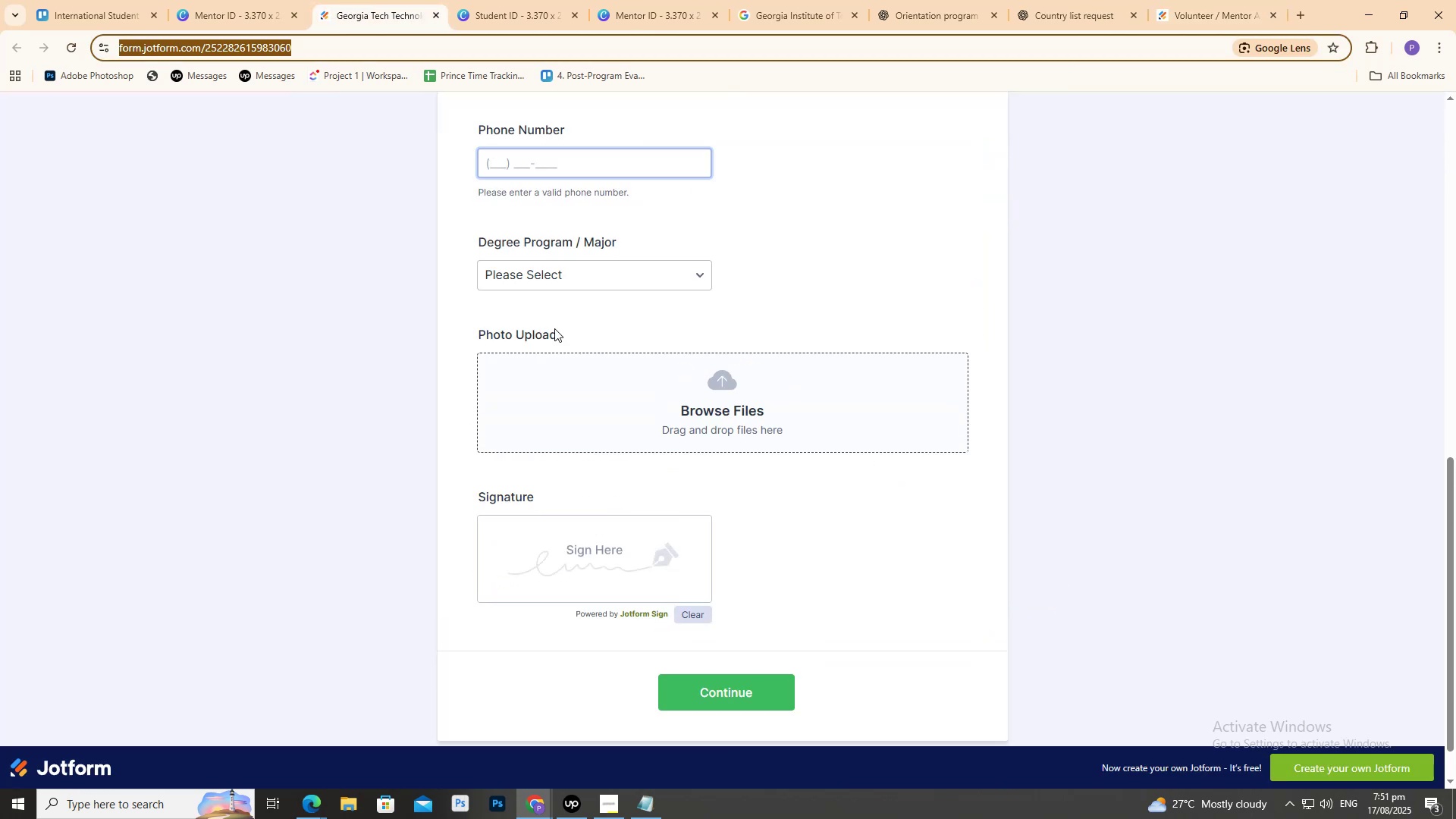 
scroll: coordinate [869, 425], scroll_direction: up, amount: 3.0
 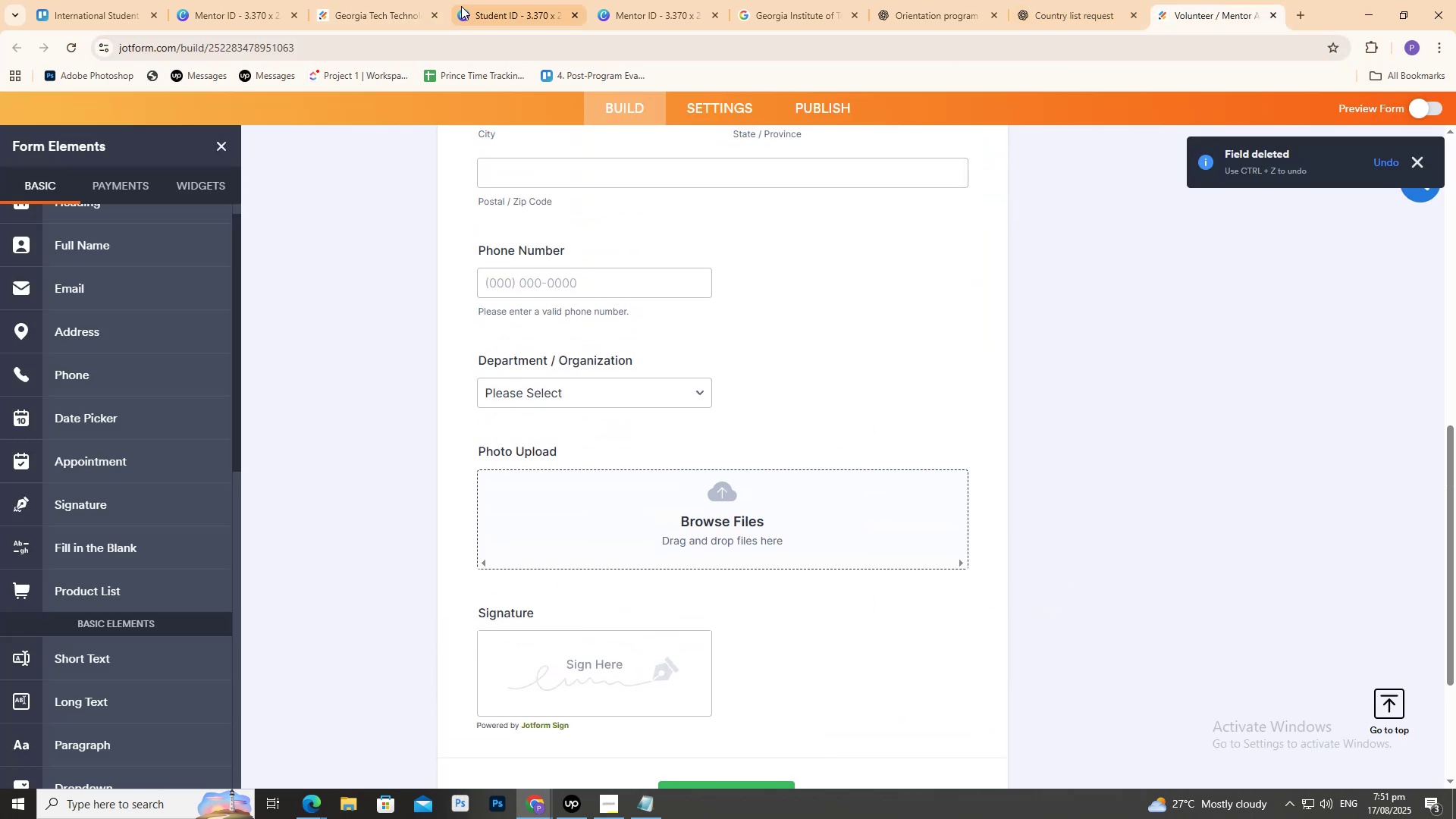 
left_click([410, 0])
 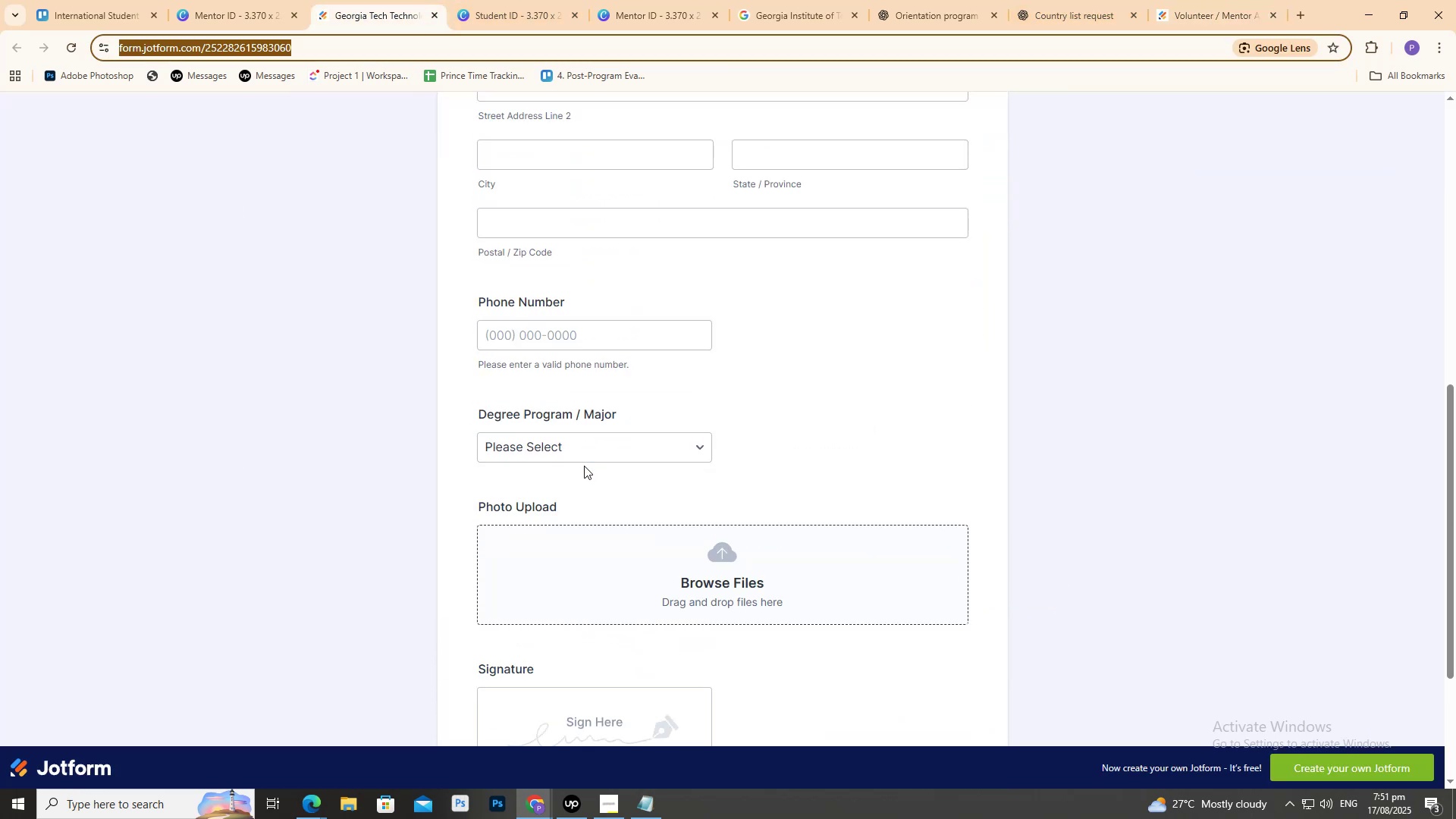 
scroll: coordinate [585, 462], scroll_direction: up, amount: 1.0
 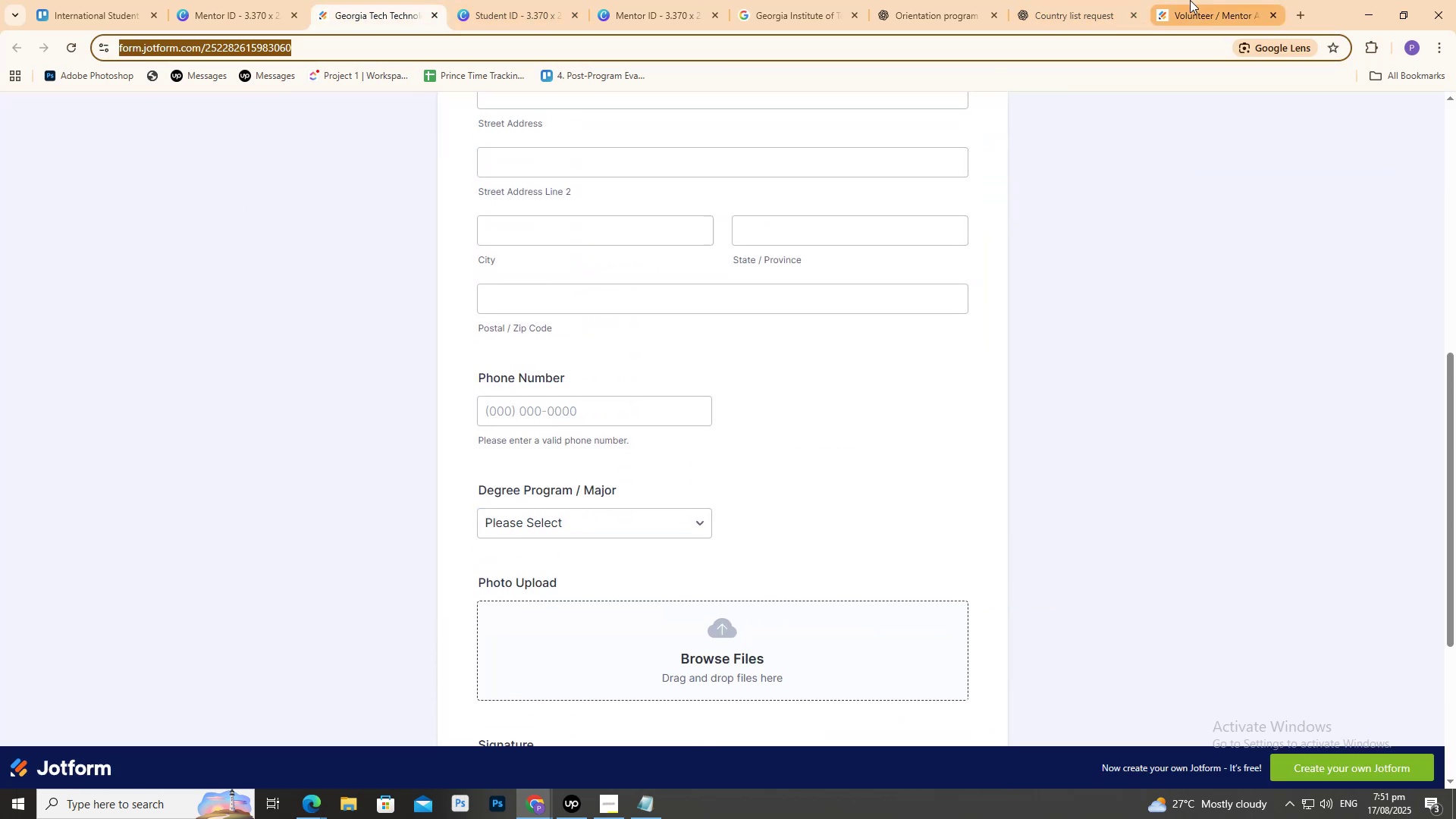 
left_click([1190, 0])
 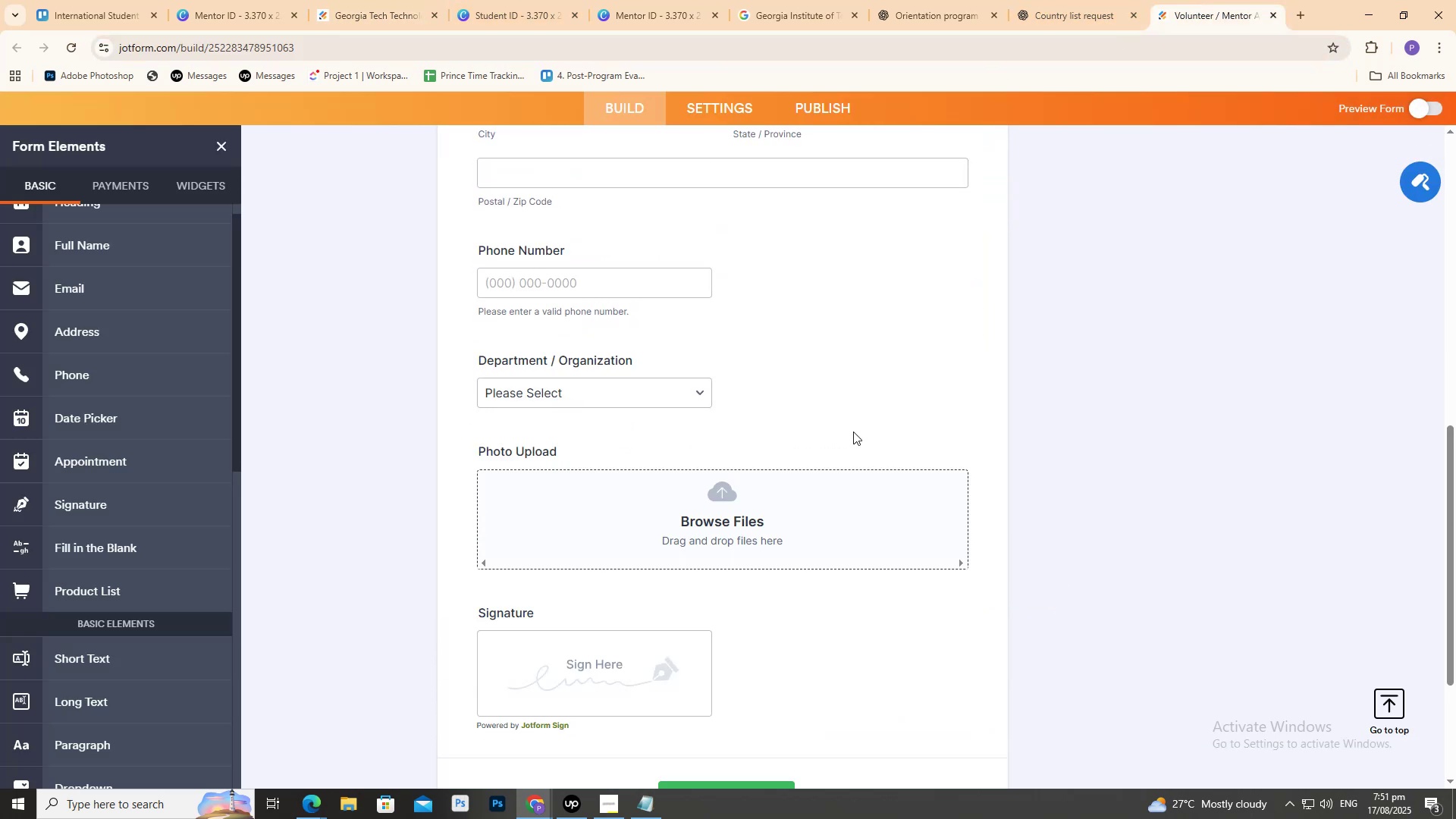 
scroll: coordinate [843, 413], scroll_direction: up, amount: 6.0
 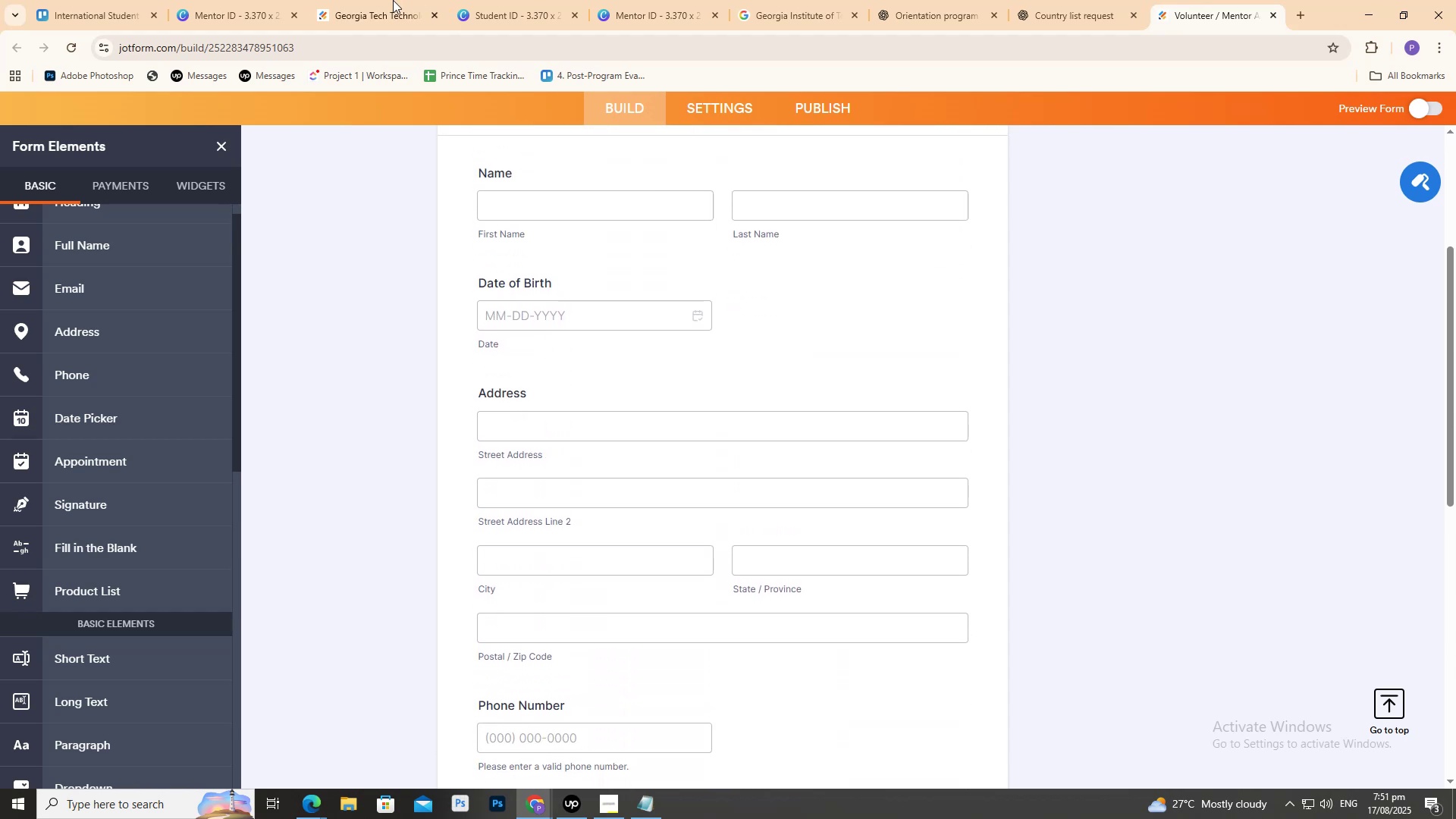 
left_click([389, 0])
 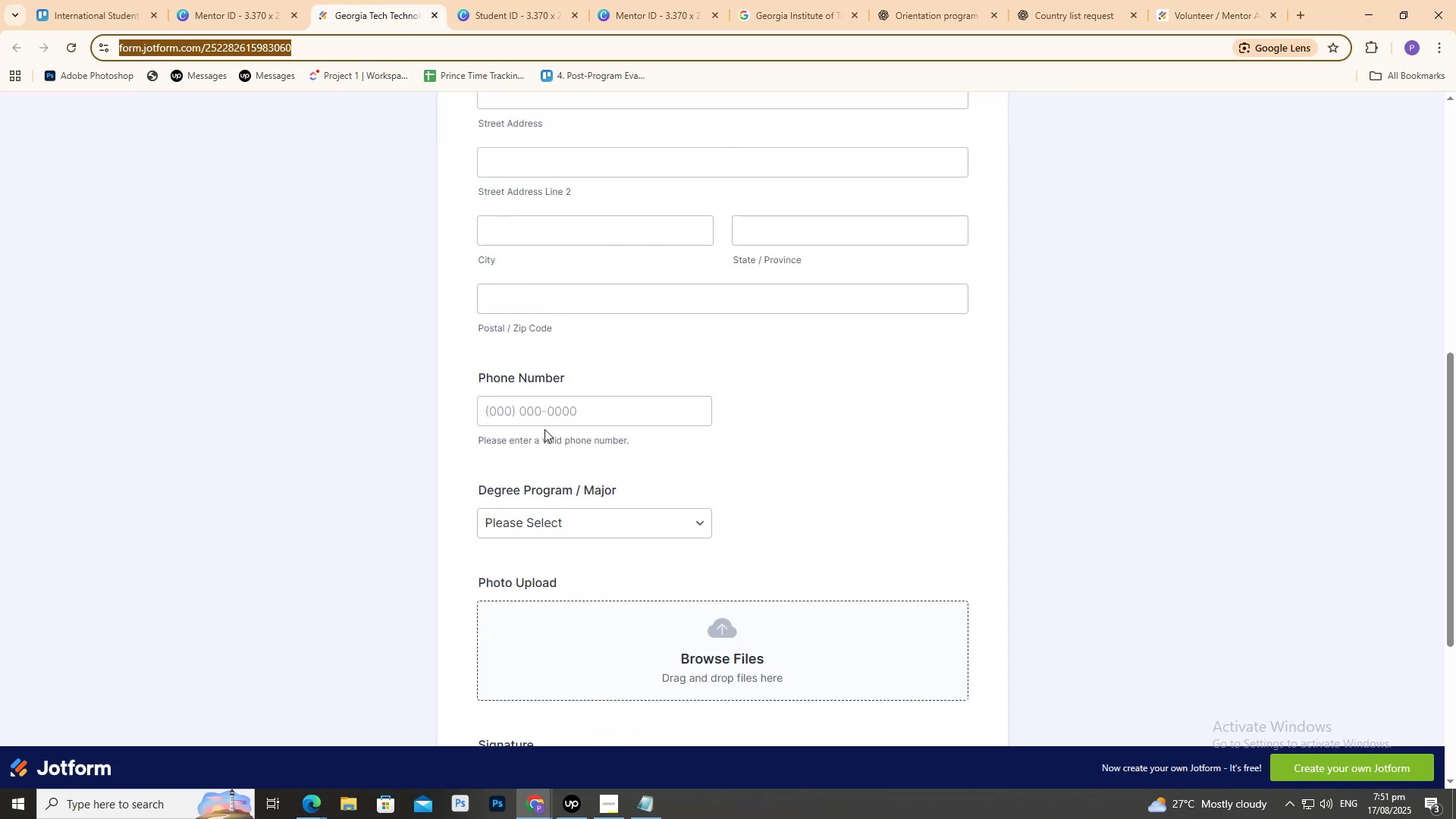 
scroll: coordinate [1034, 472], scroll_direction: up, amount: 7.0
 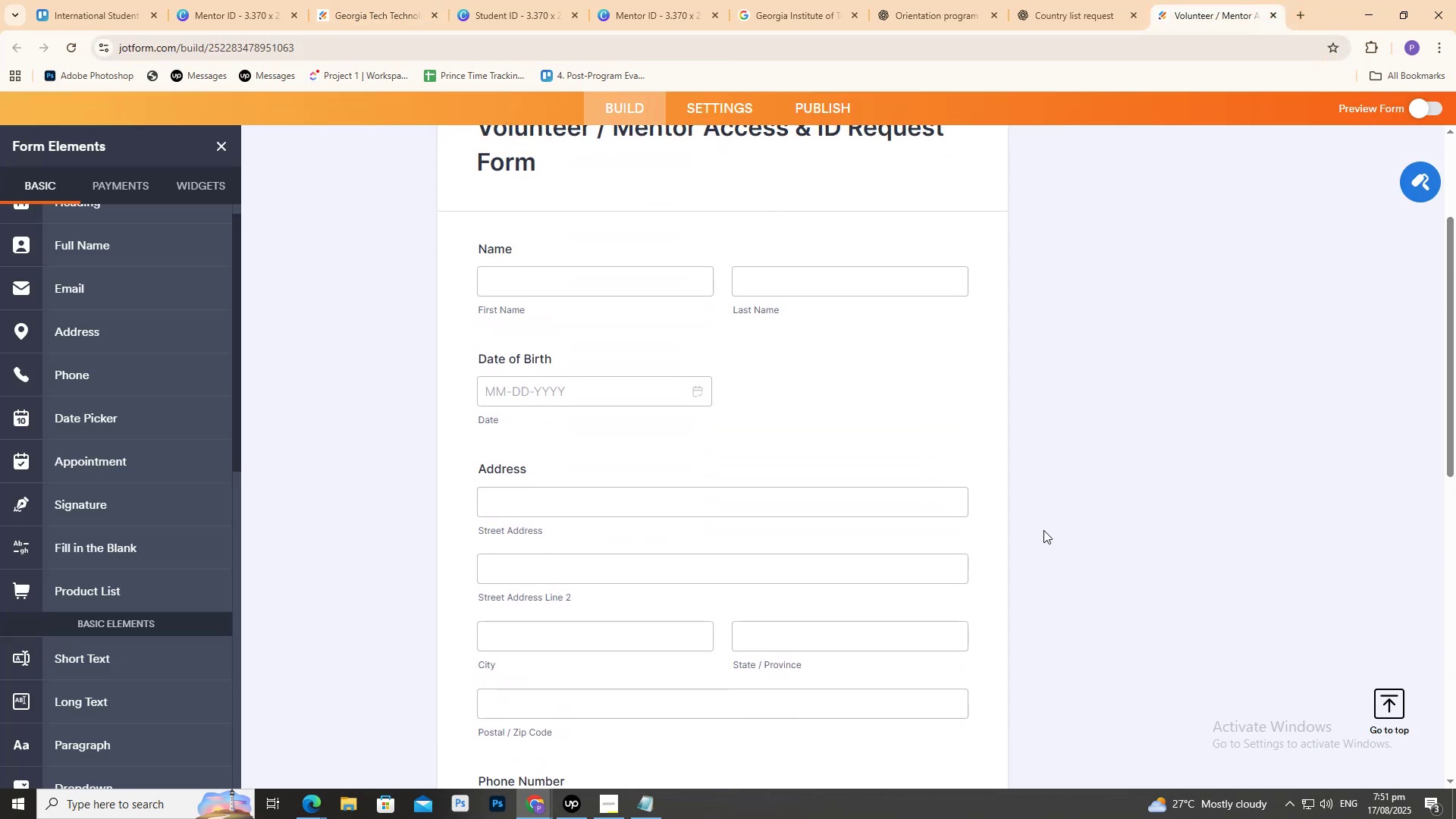 
scroll: coordinate [927, 538], scroll_direction: down, amount: 12.0
 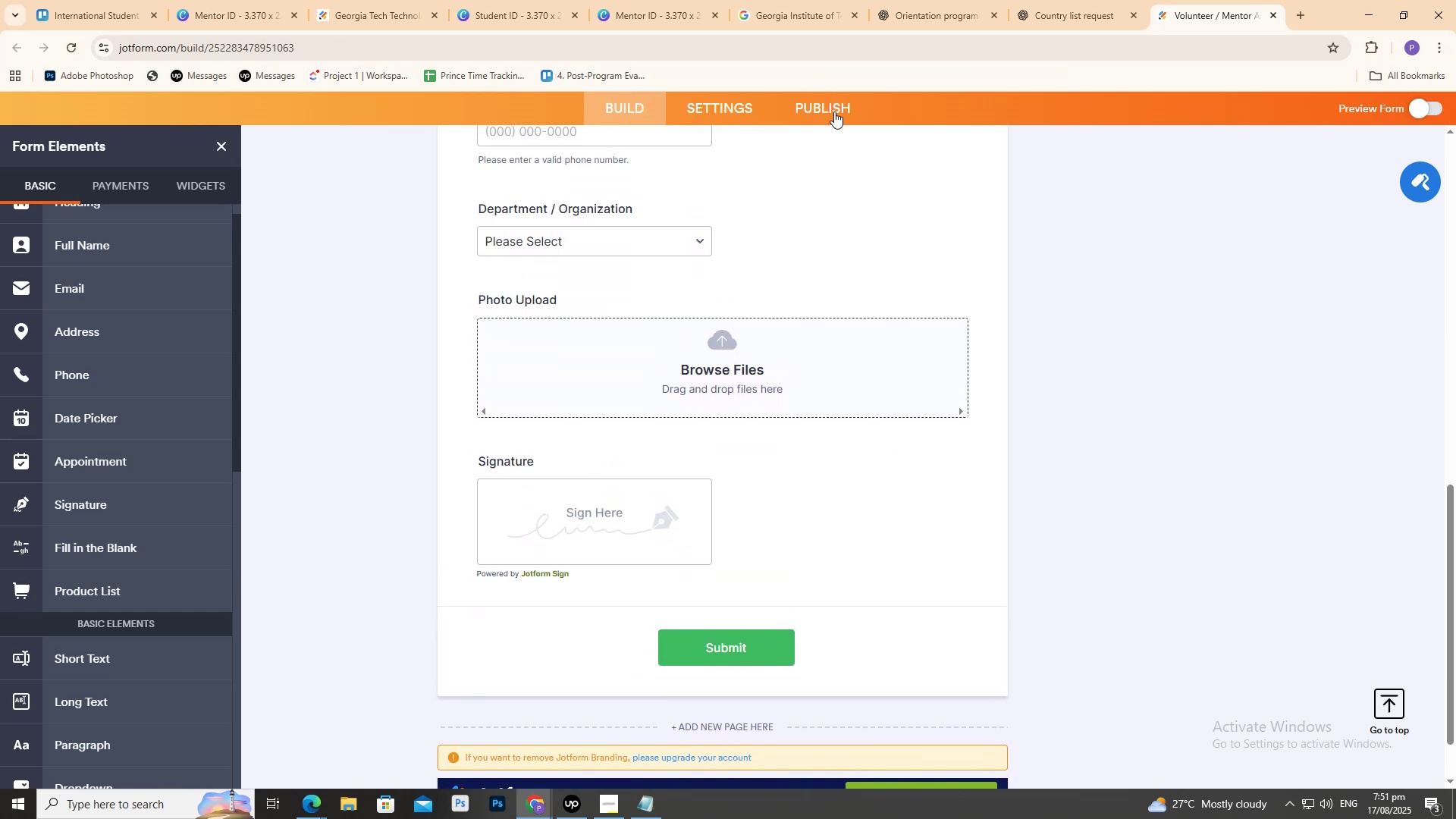 
left_click([835, 112])
 